 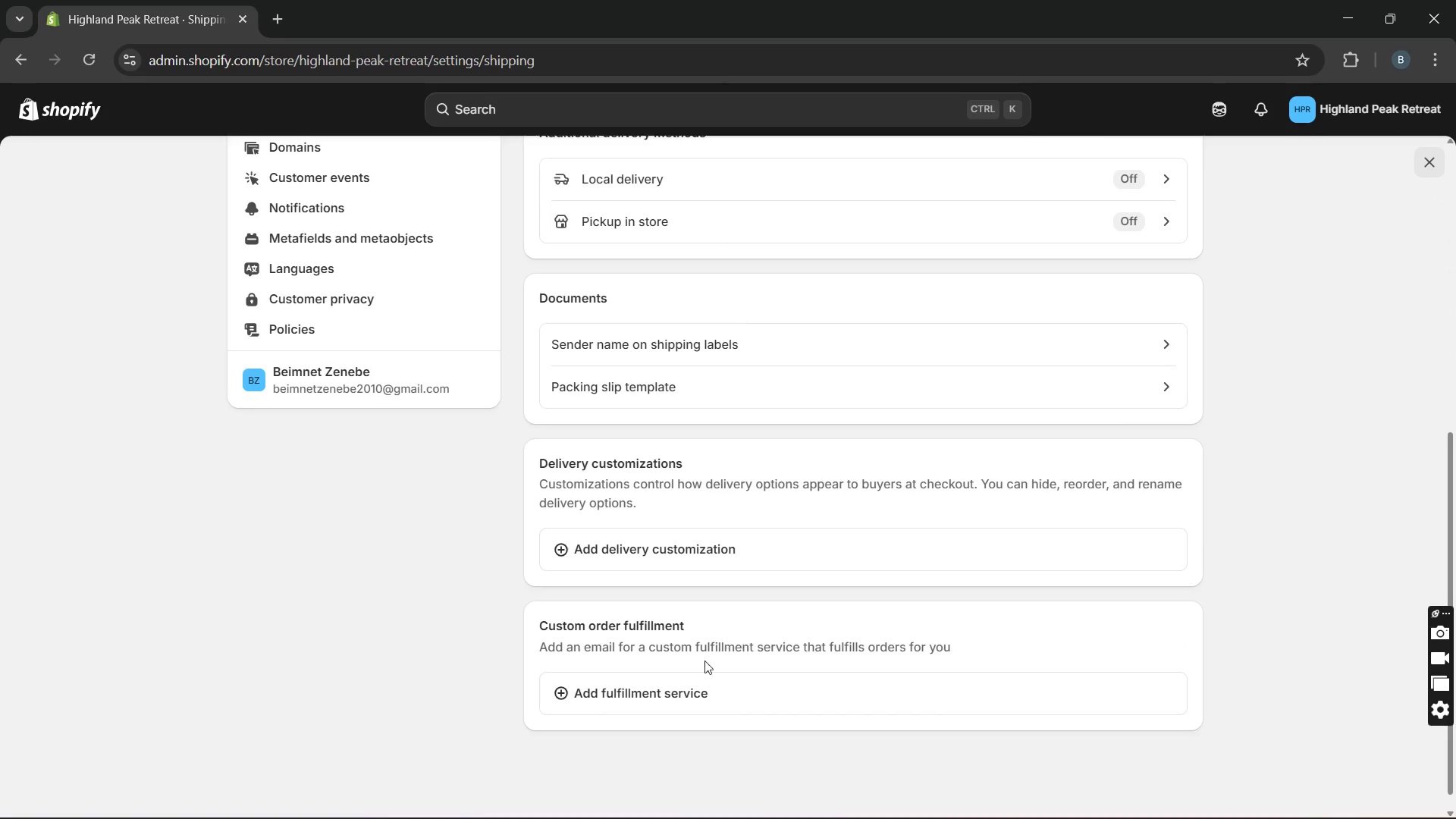 
left_click([642, 685])
 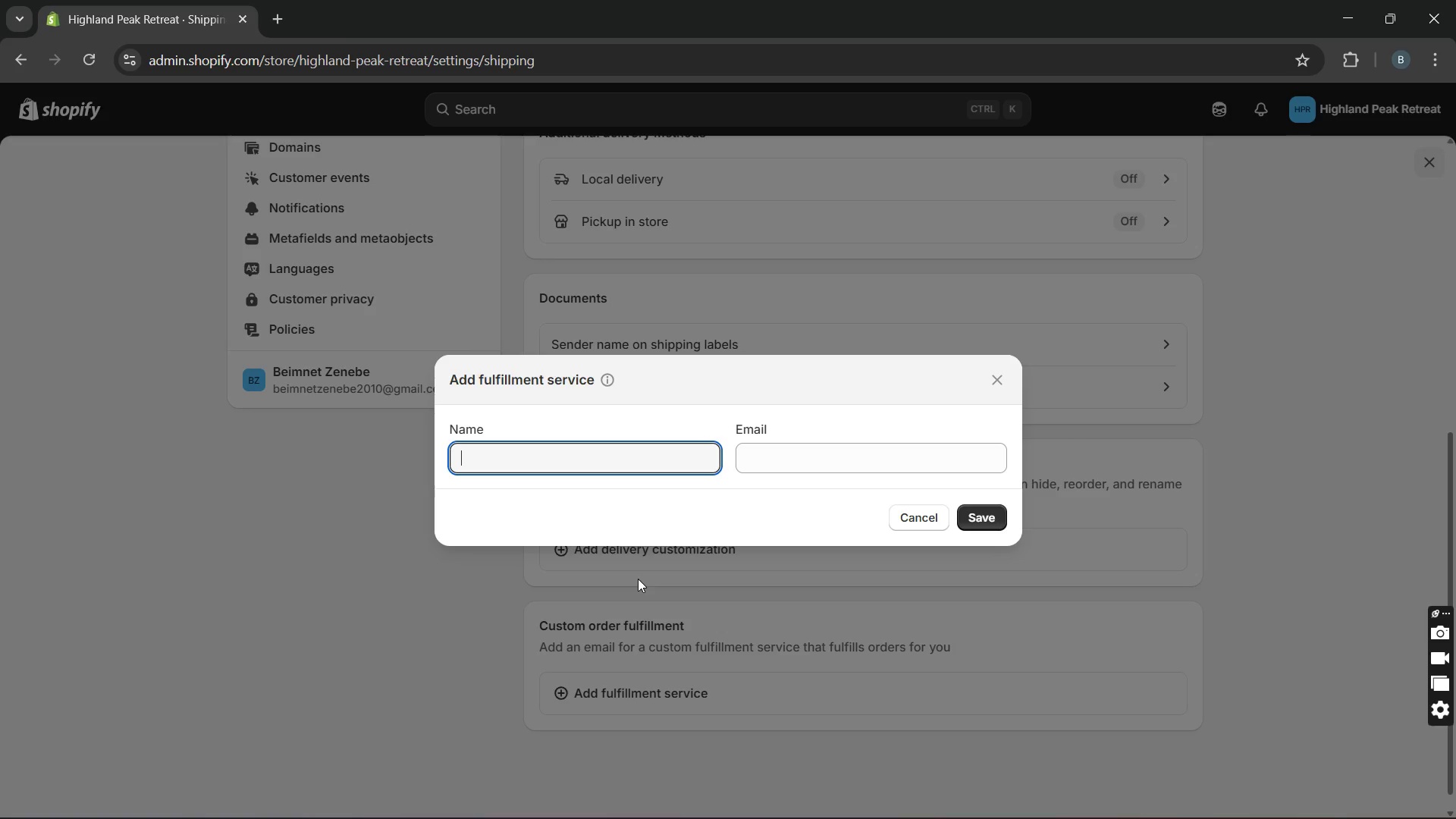 
wait(6.39)
 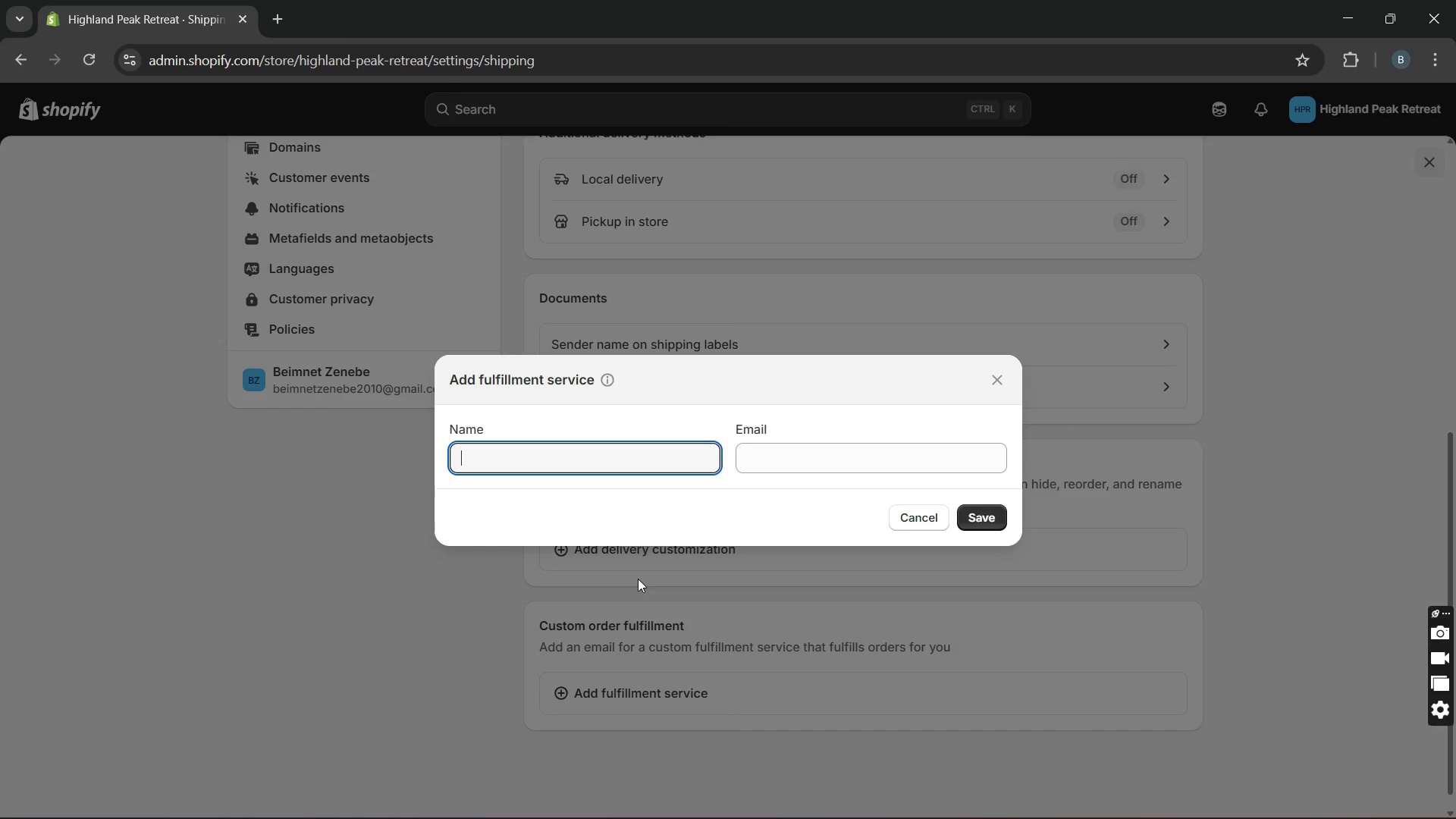 
key(CapsLock)
 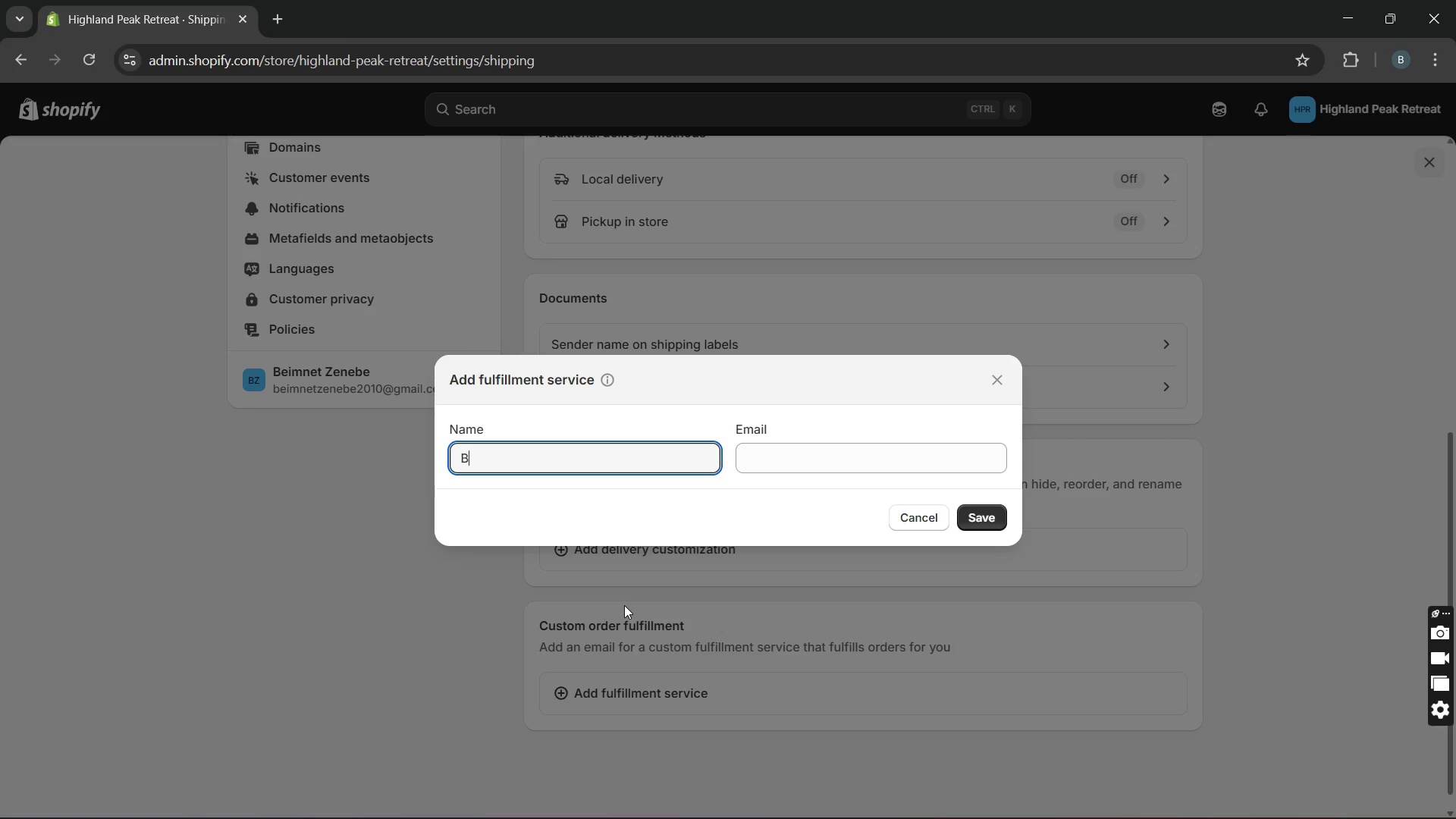 
type(Blue Ridgr Outfitting)
 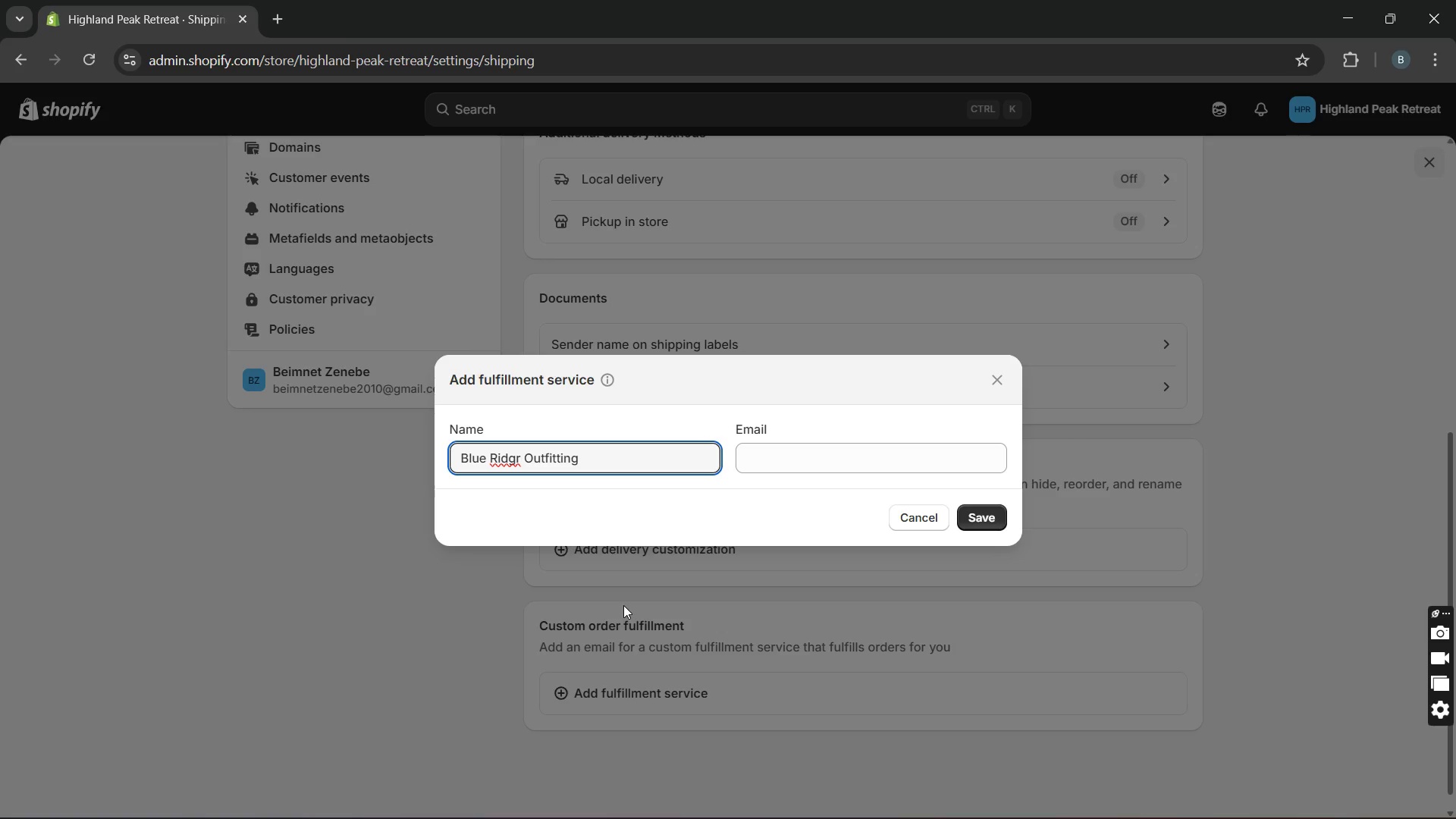 
wait(6.48)
 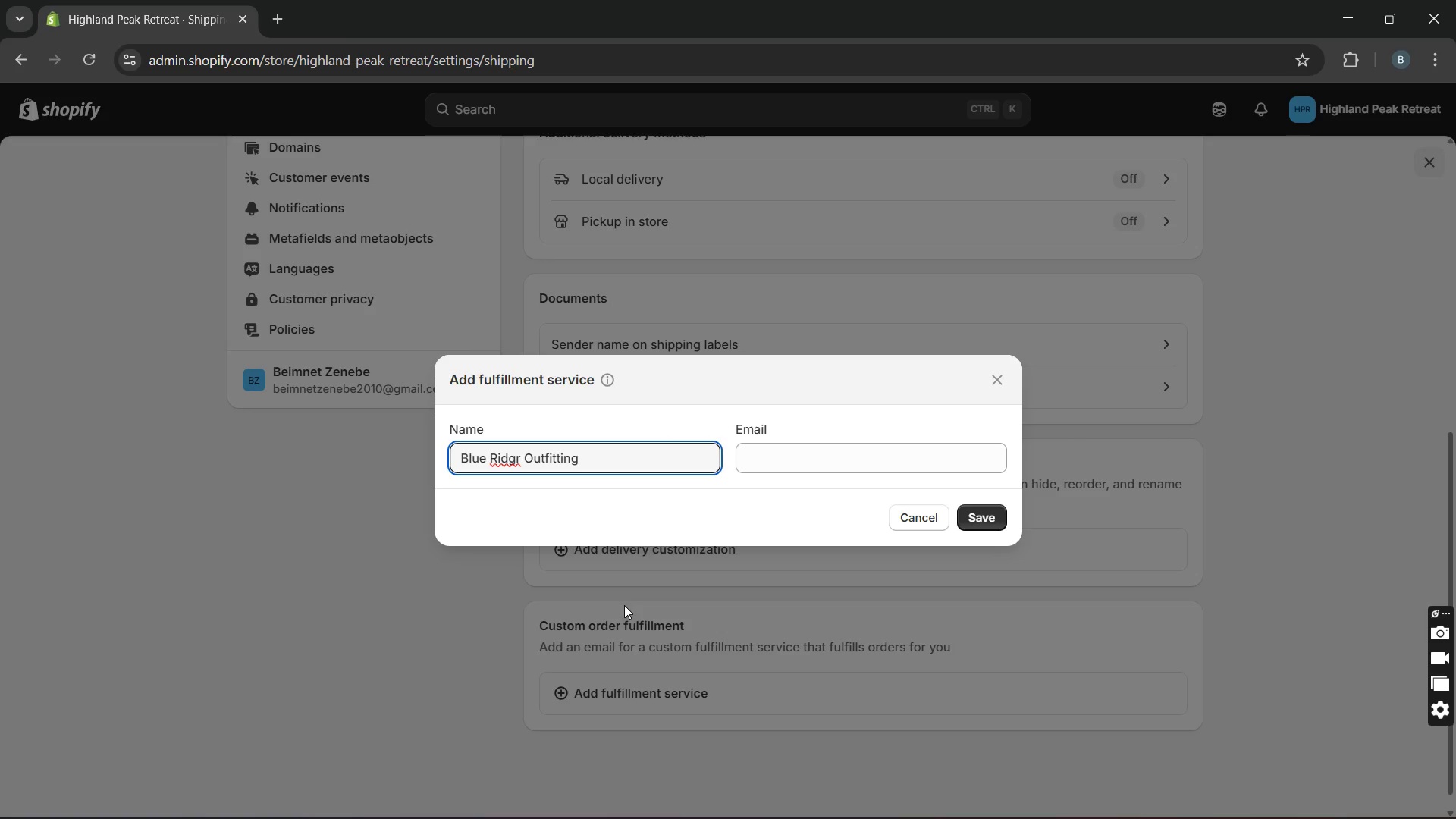 
key(ArrowLeft)
 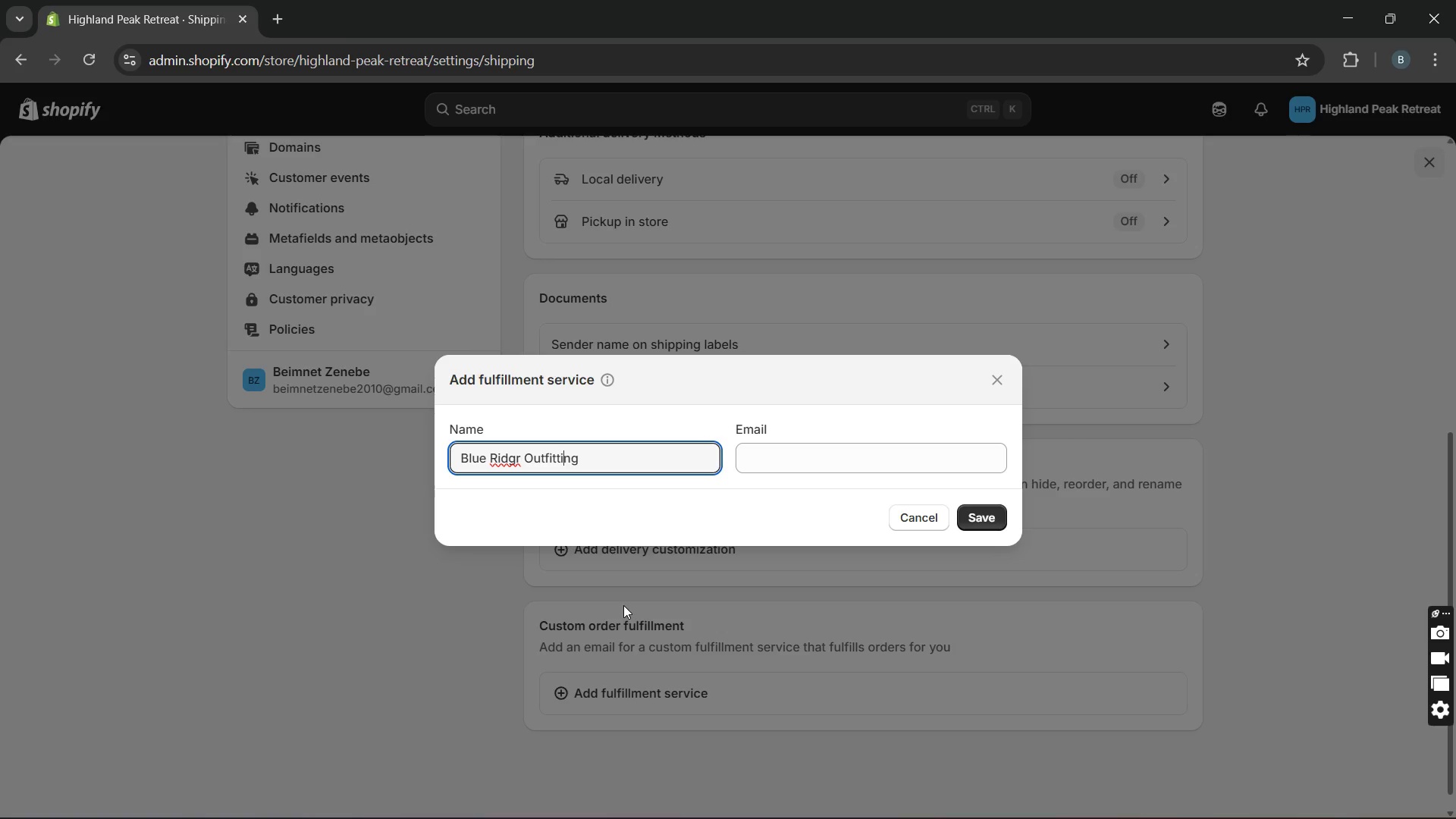 
key(ArrowLeft)
 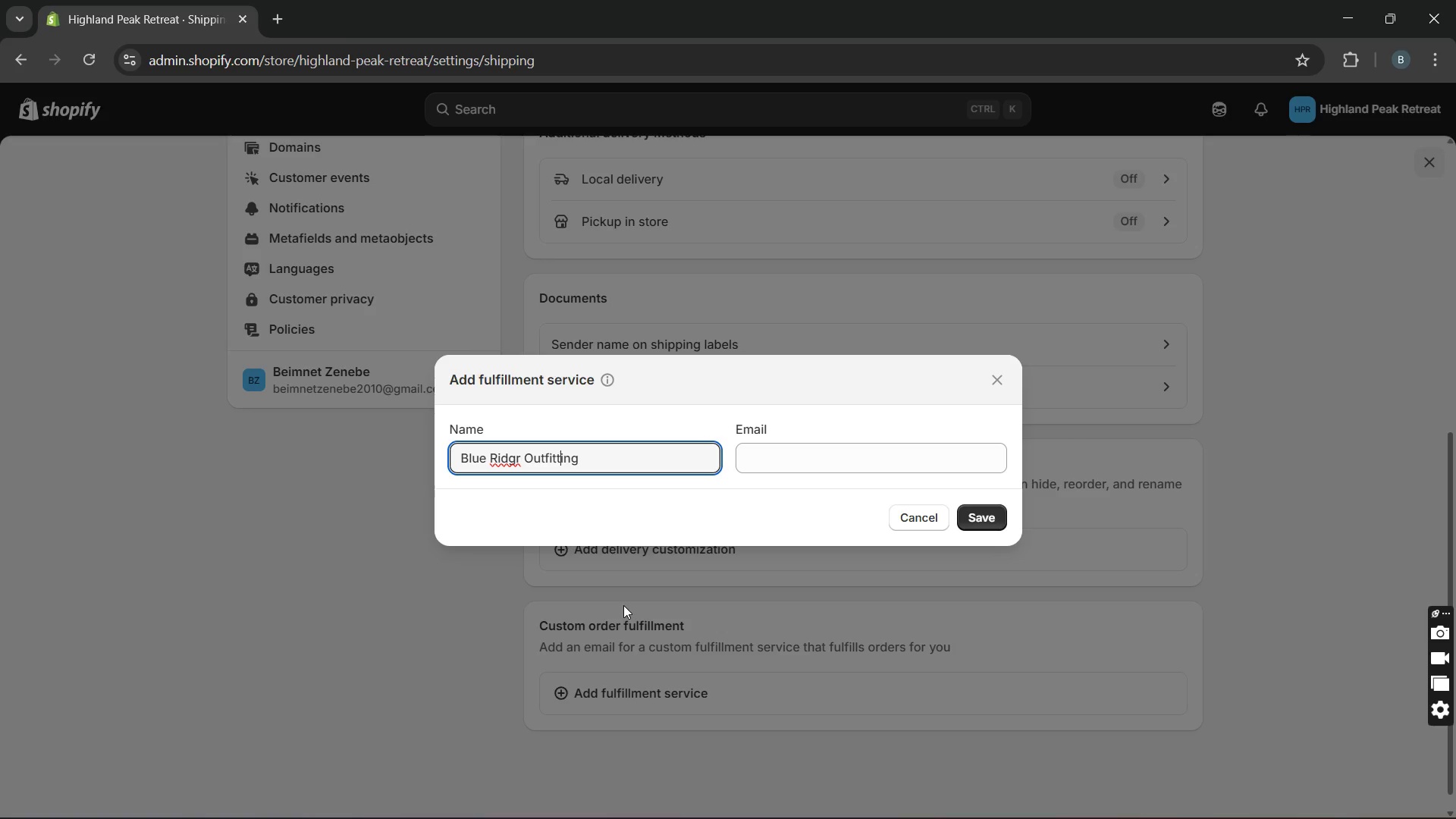 
key(ArrowLeft)
 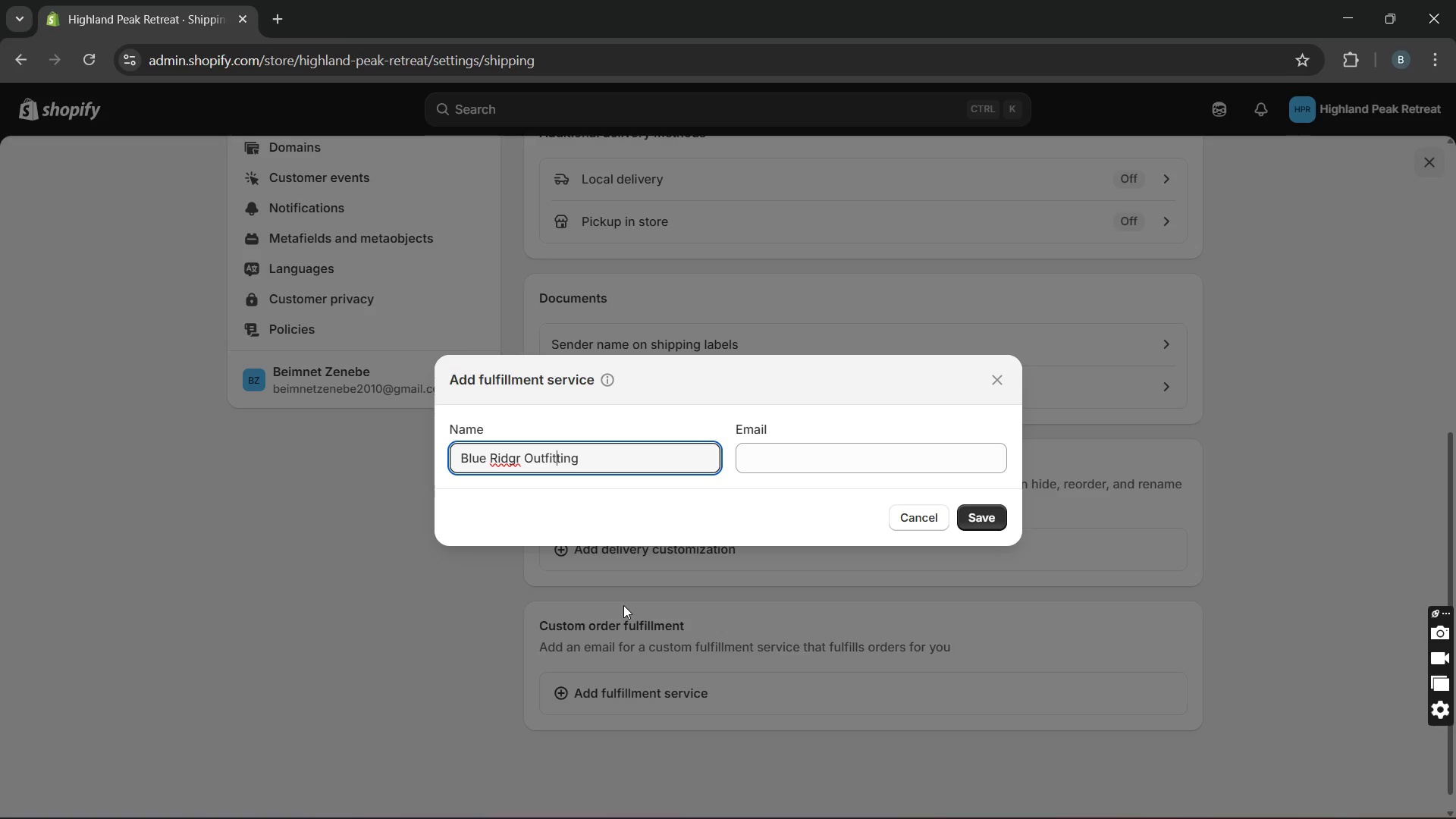 
key(ArrowLeft)
 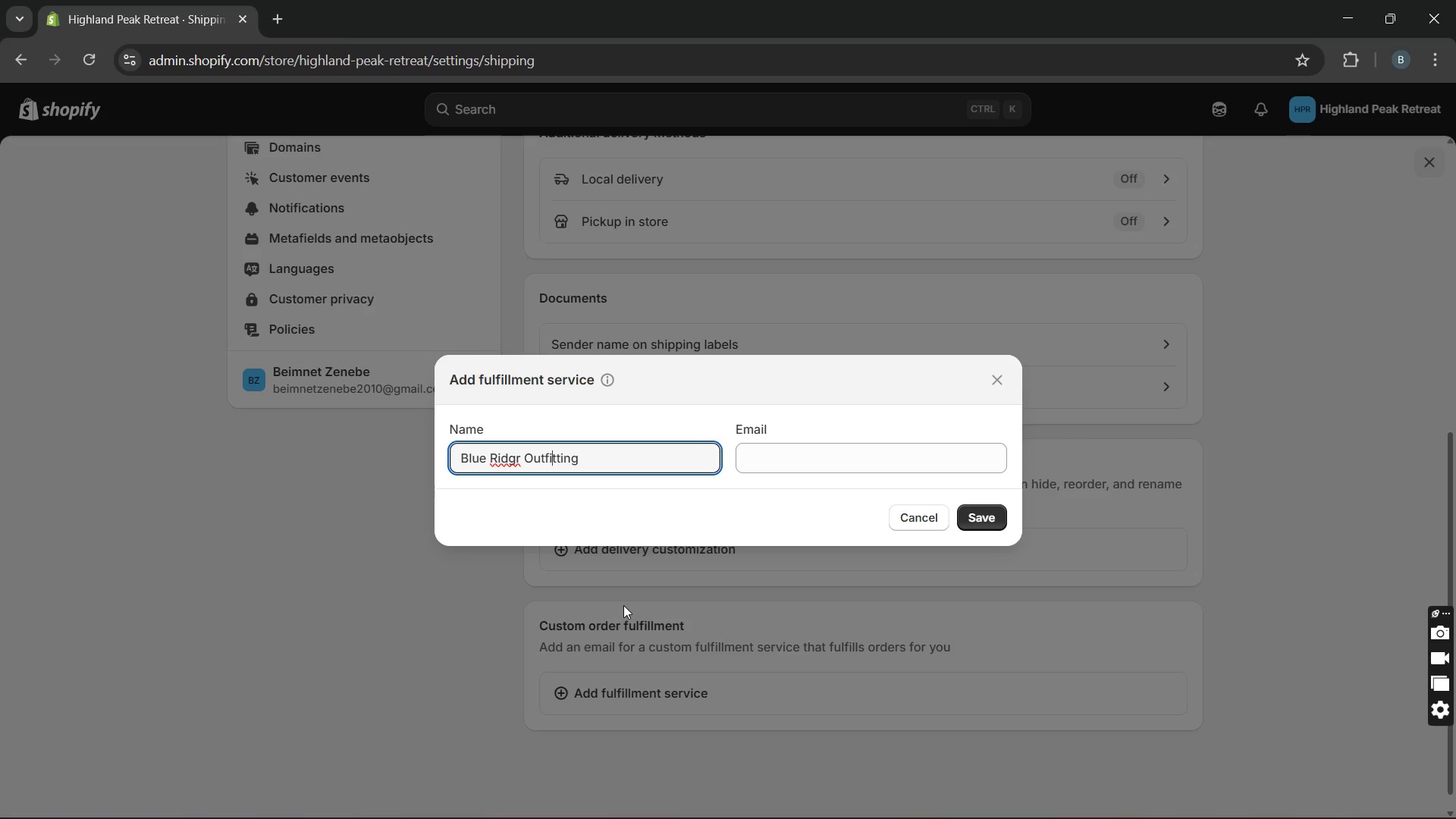 
key(ArrowLeft)
 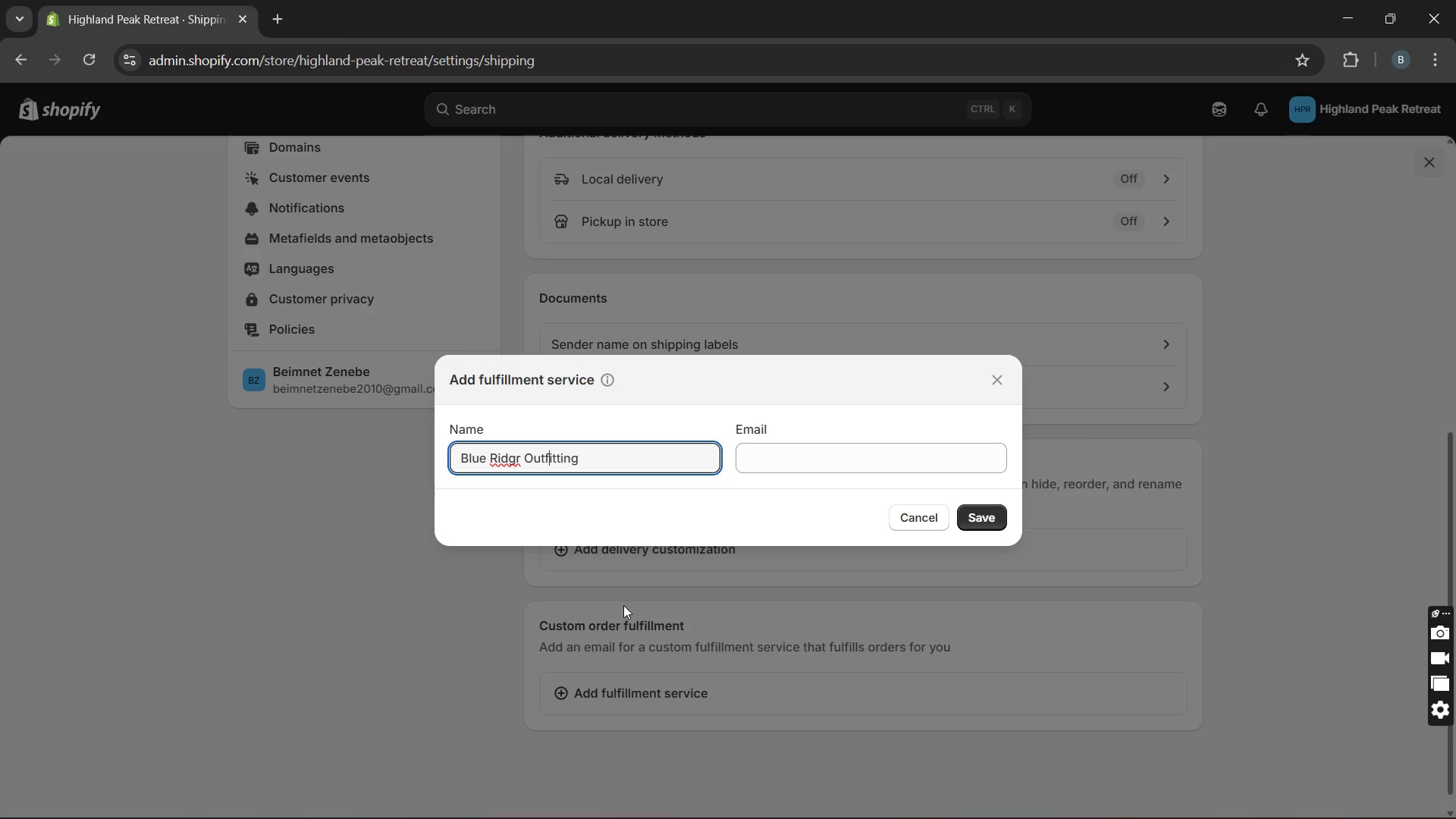 
key(ArrowLeft)
 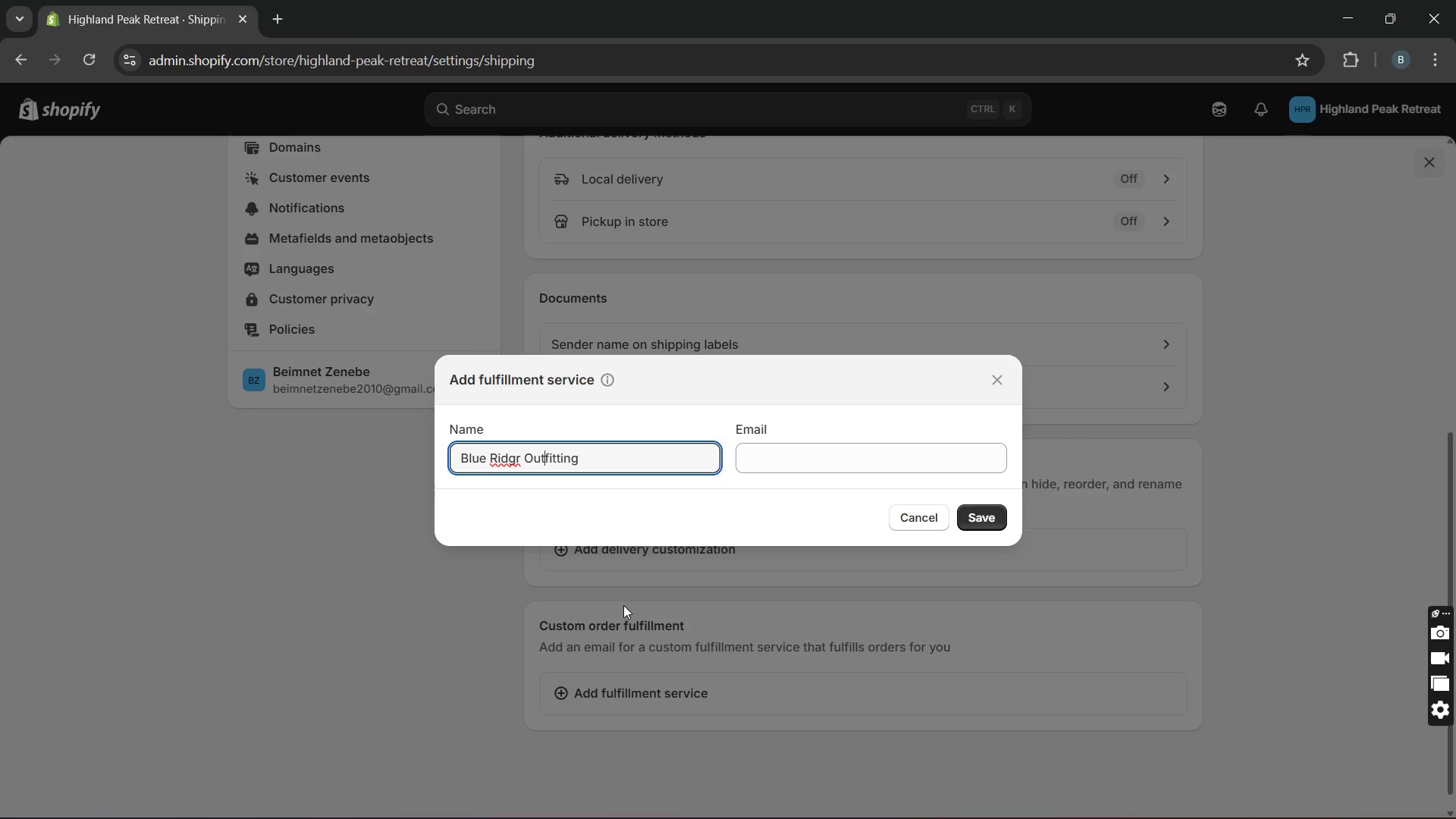 
key(ArrowLeft)
 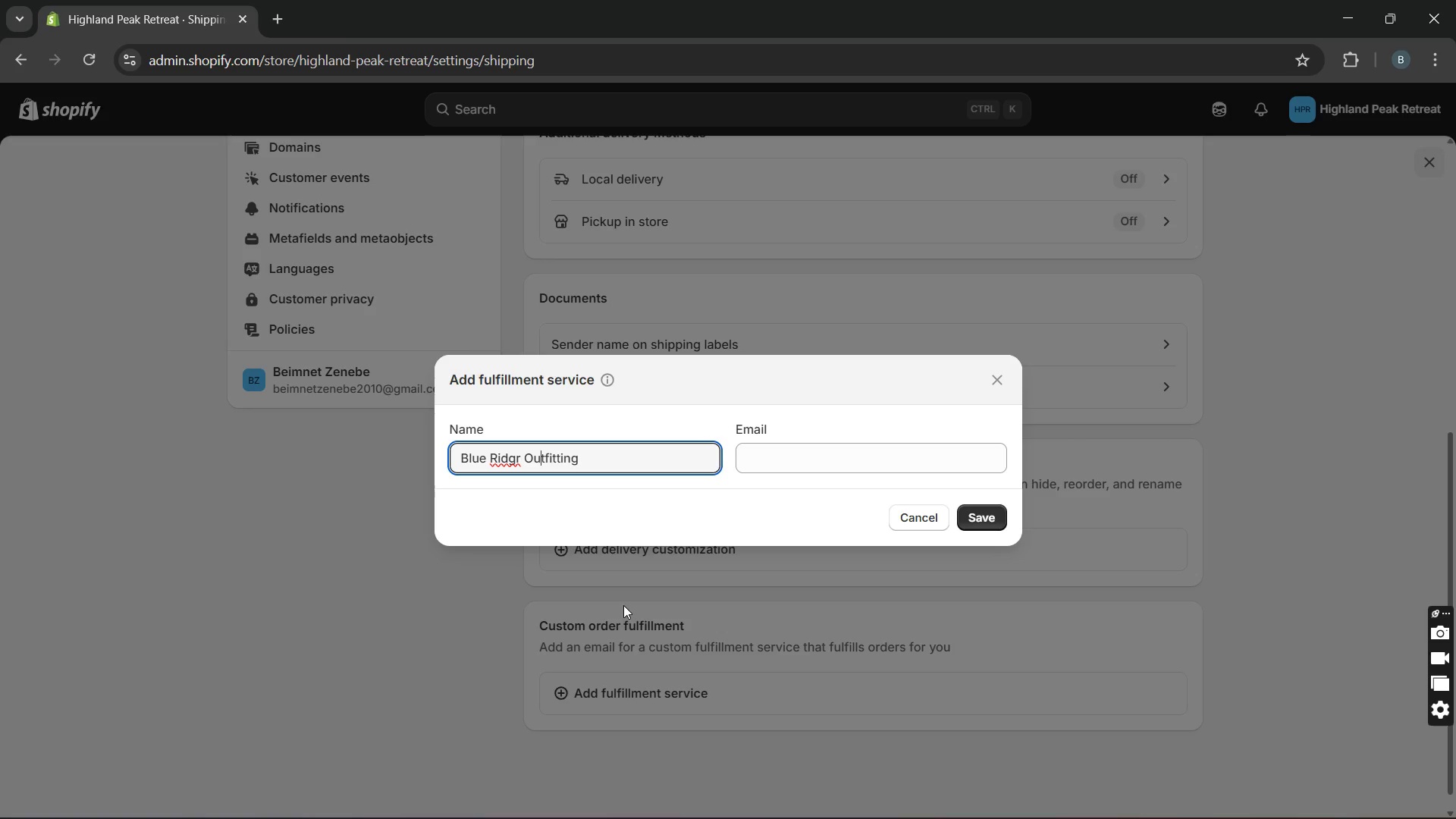 
key(ArrowLeft)
 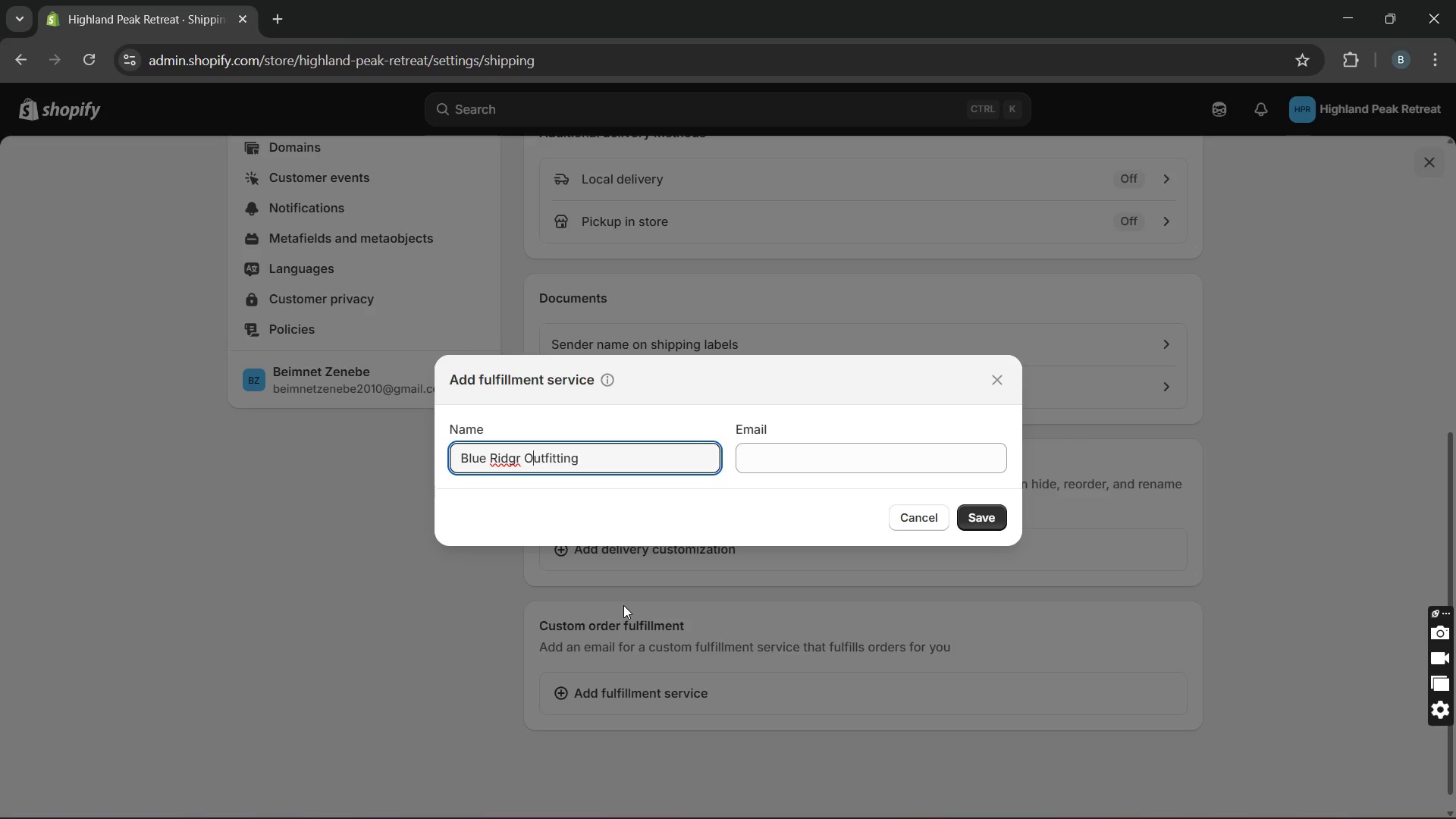 
key(ArrowLeft)
 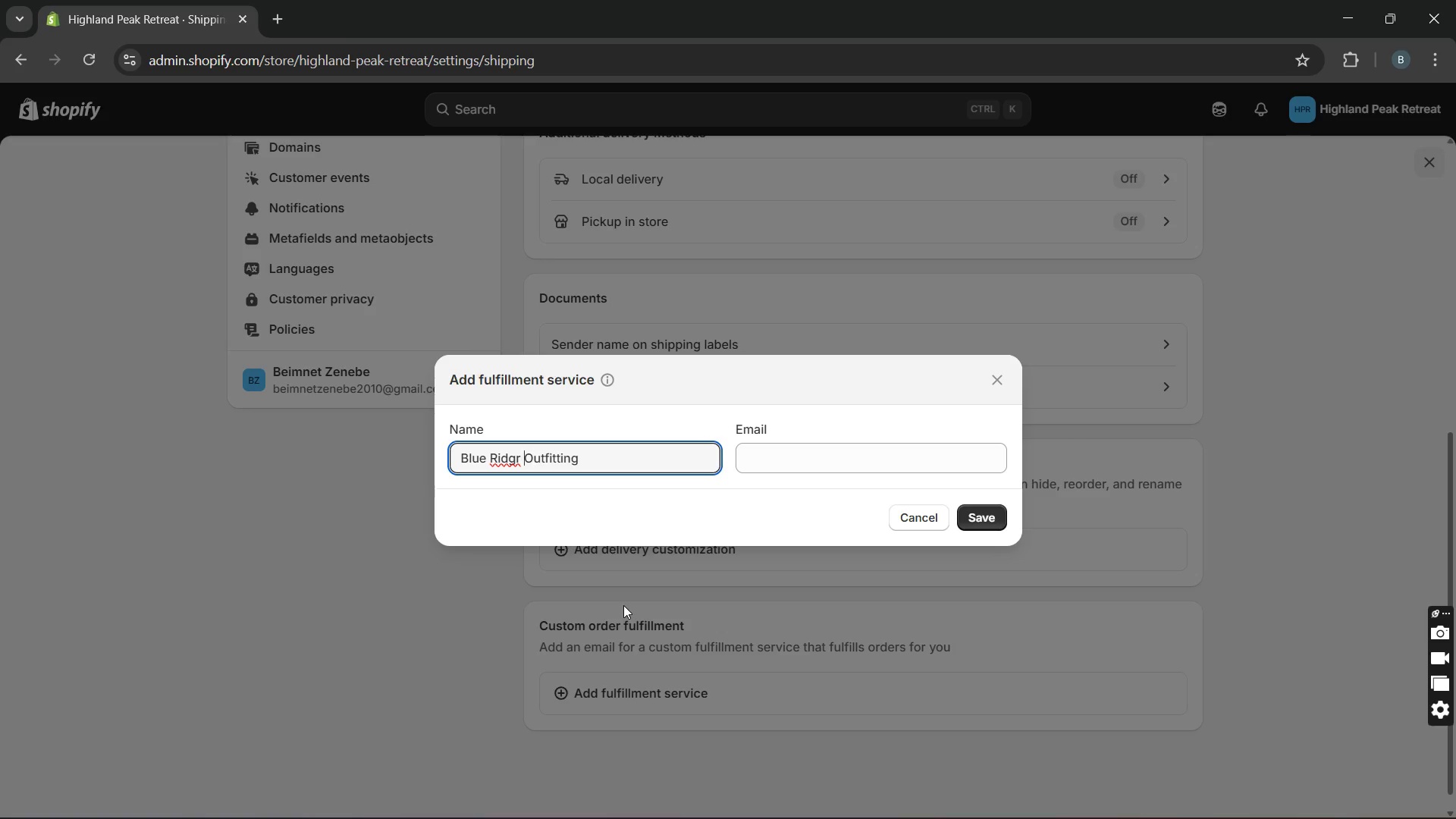 
key(ArrowLeft)
 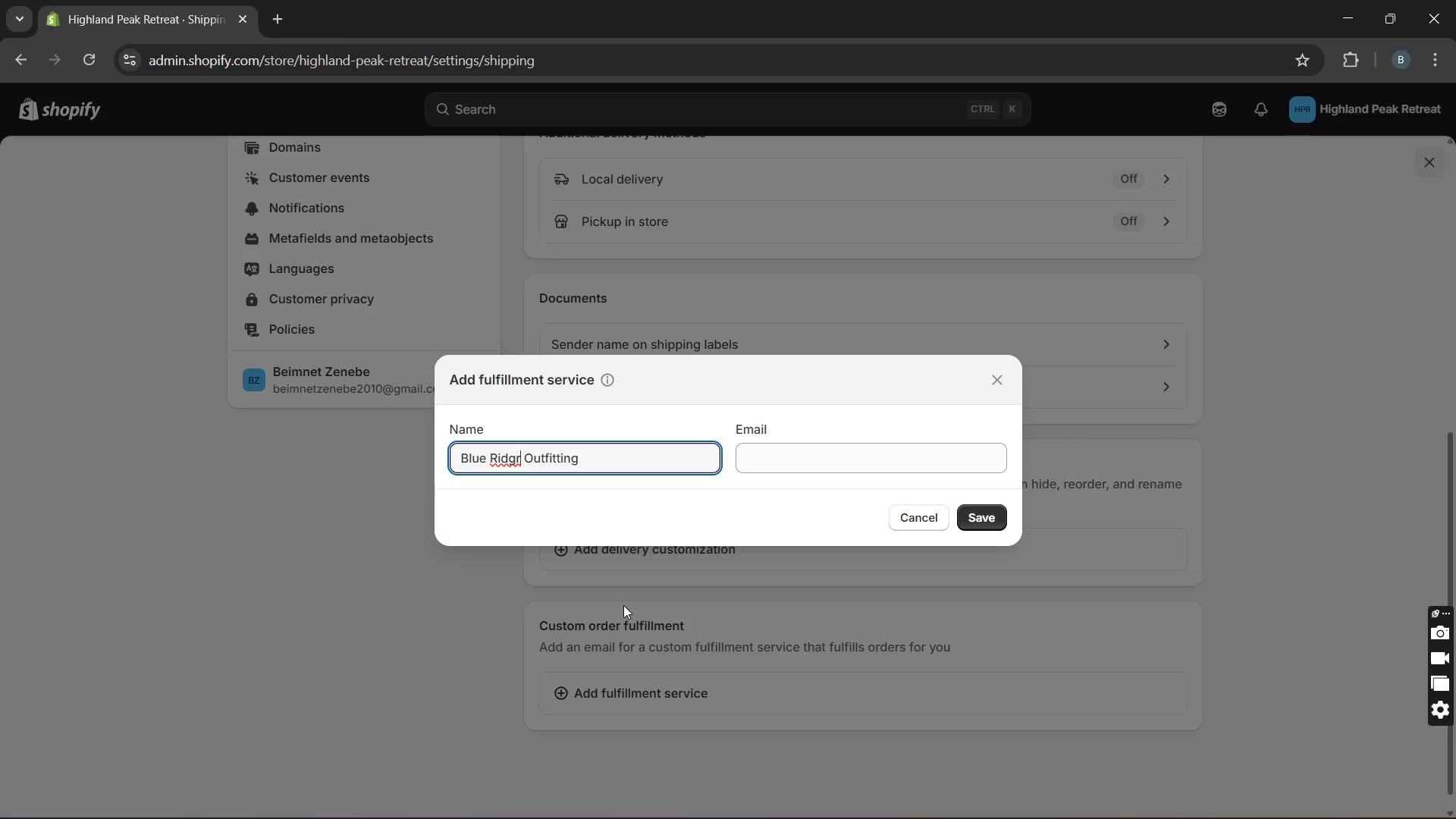 
key(ArrowLeft)
 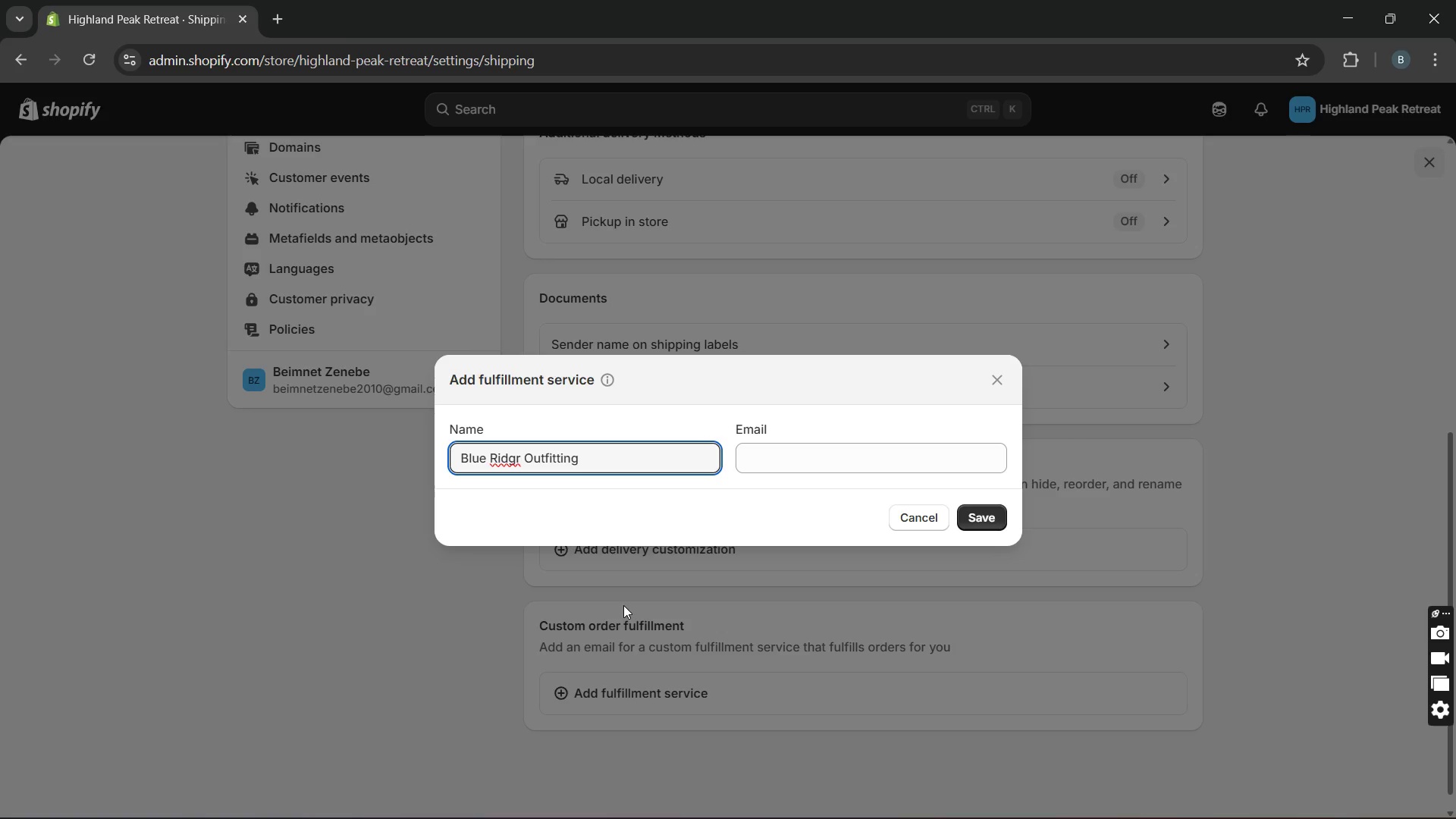 
key(Backspace)
 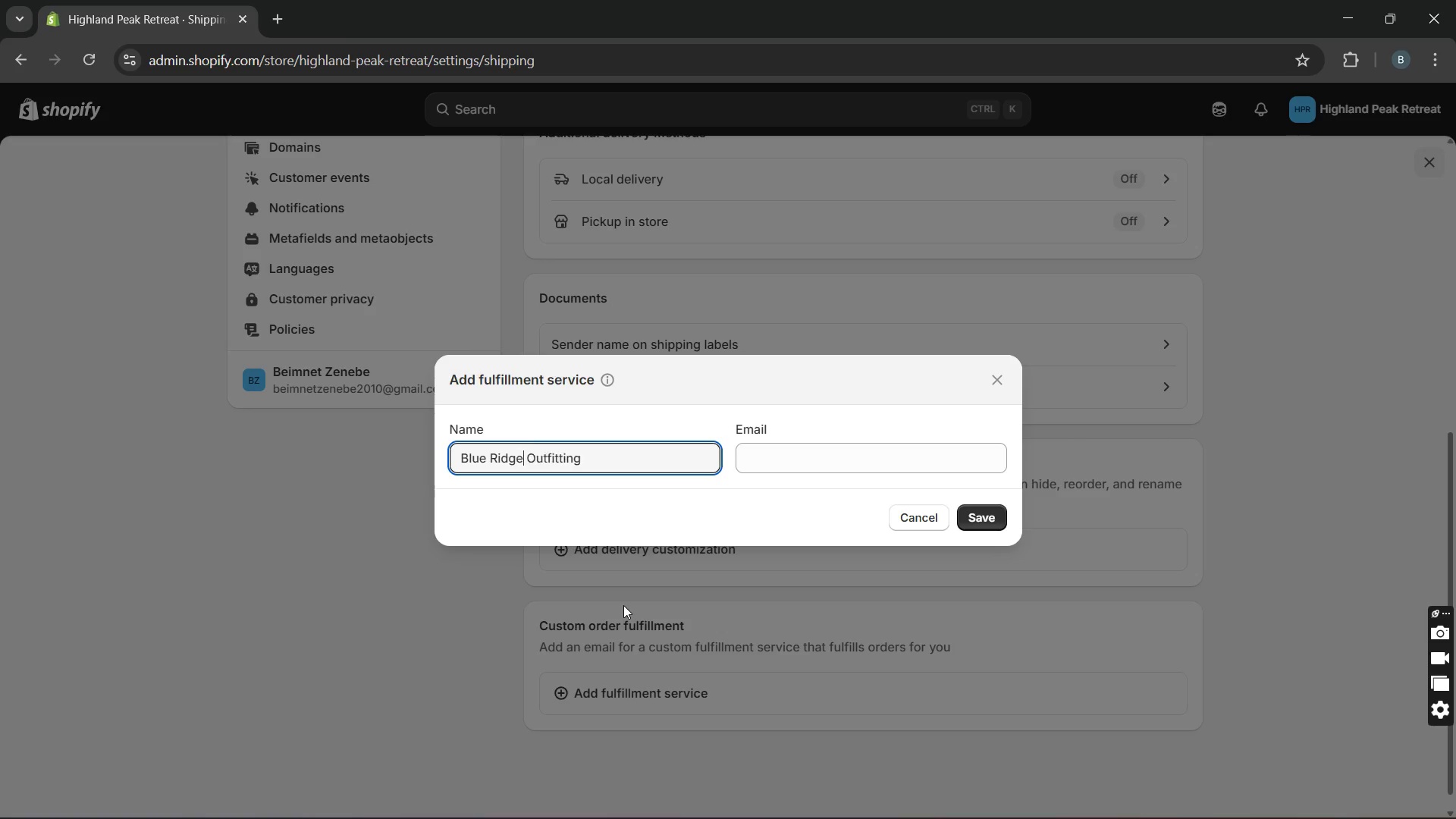 
key(E)
 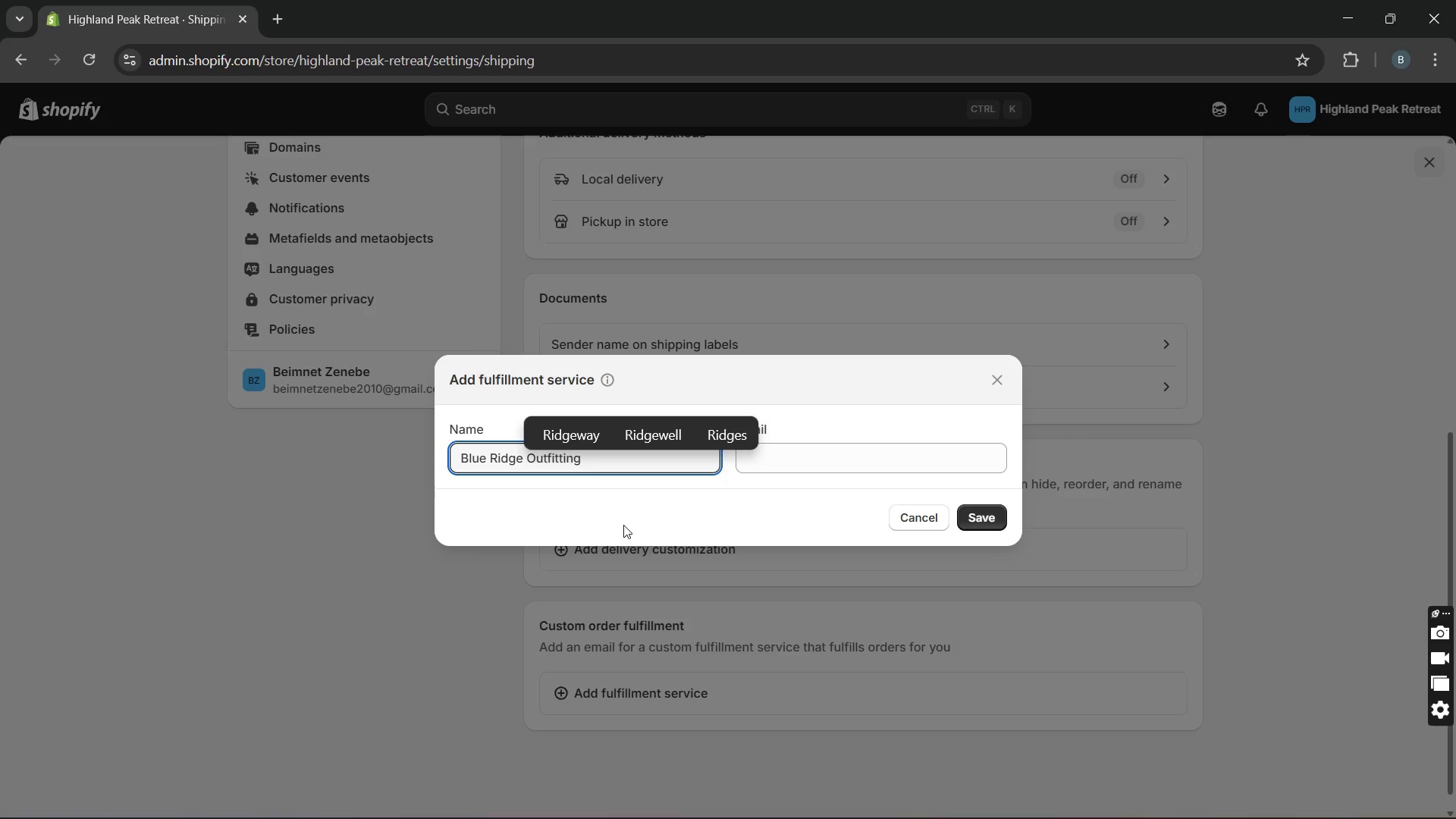 
left_click([798, 460])
 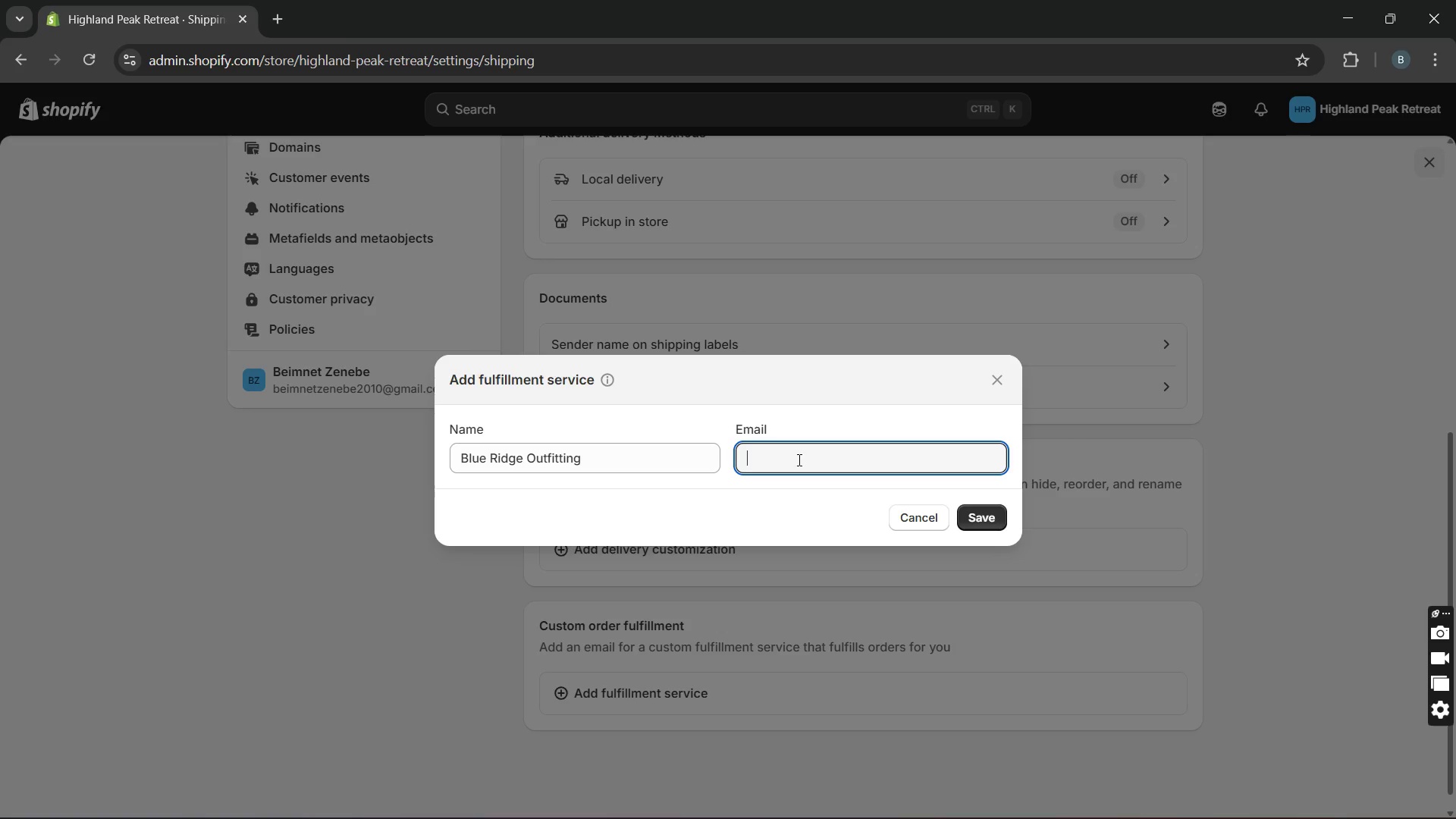 
wait(13.61)
 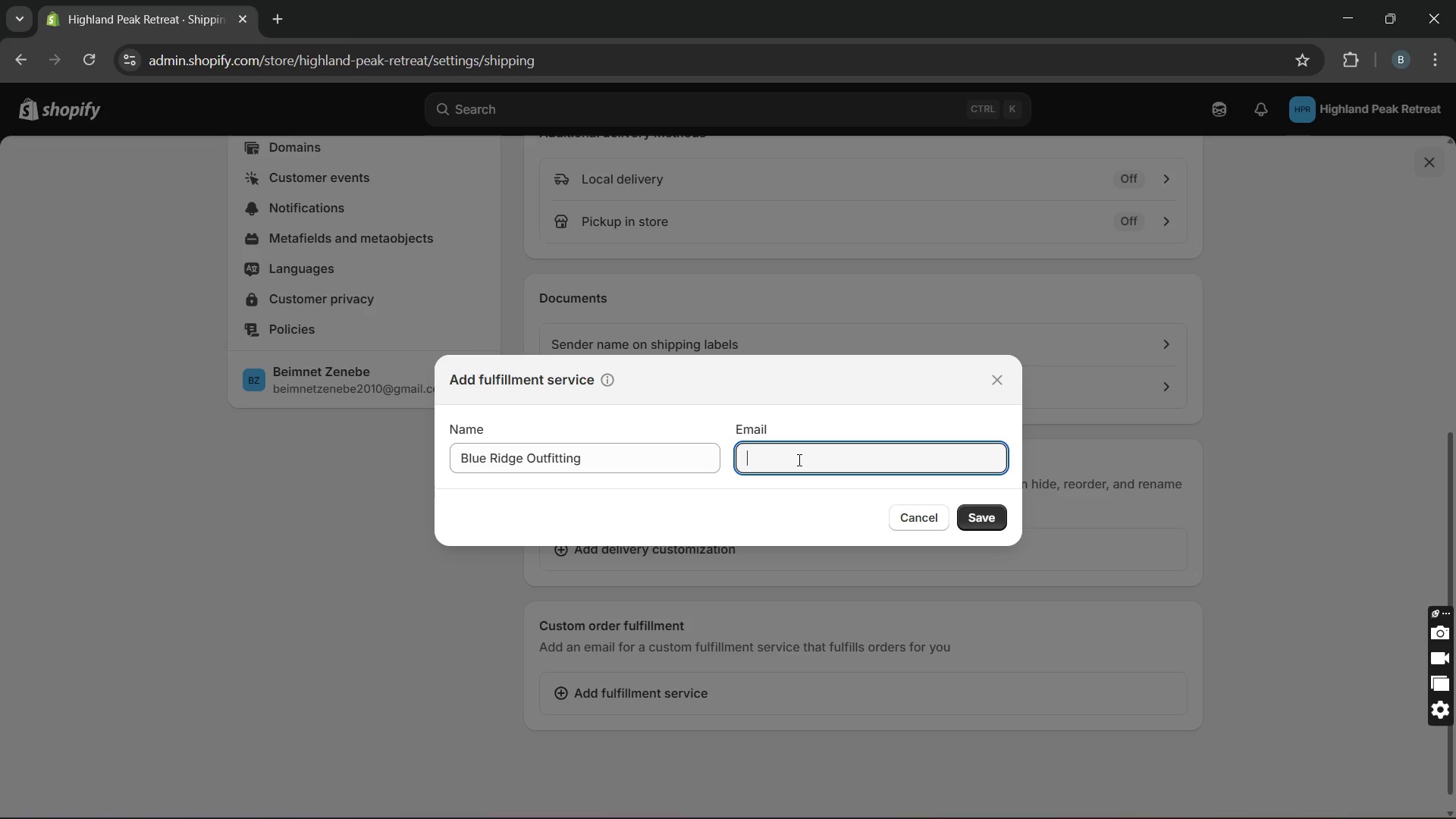 
left_click([946, 676])
 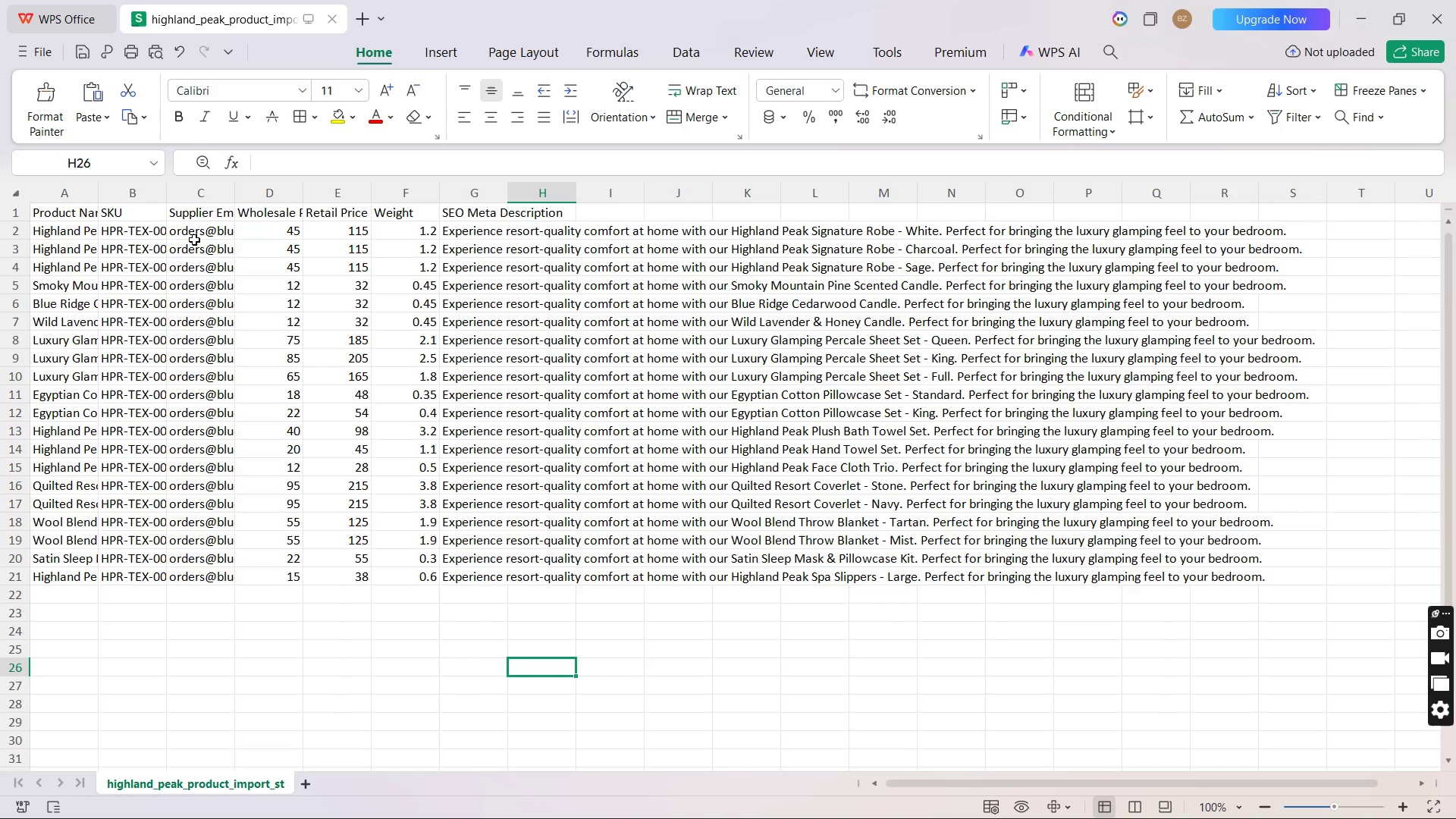 
left_click([196, 236])
 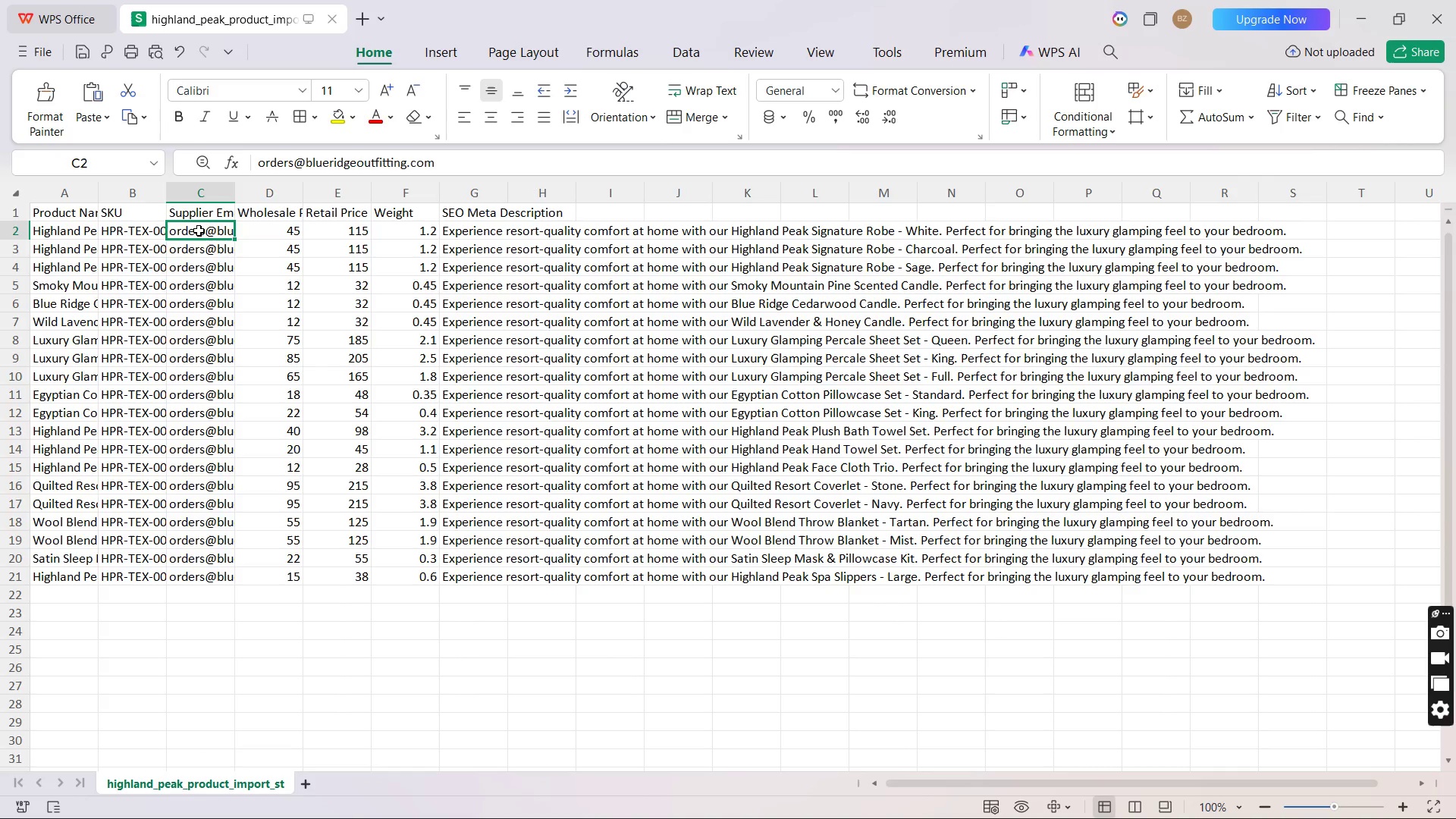 
double_click([199, 229])
 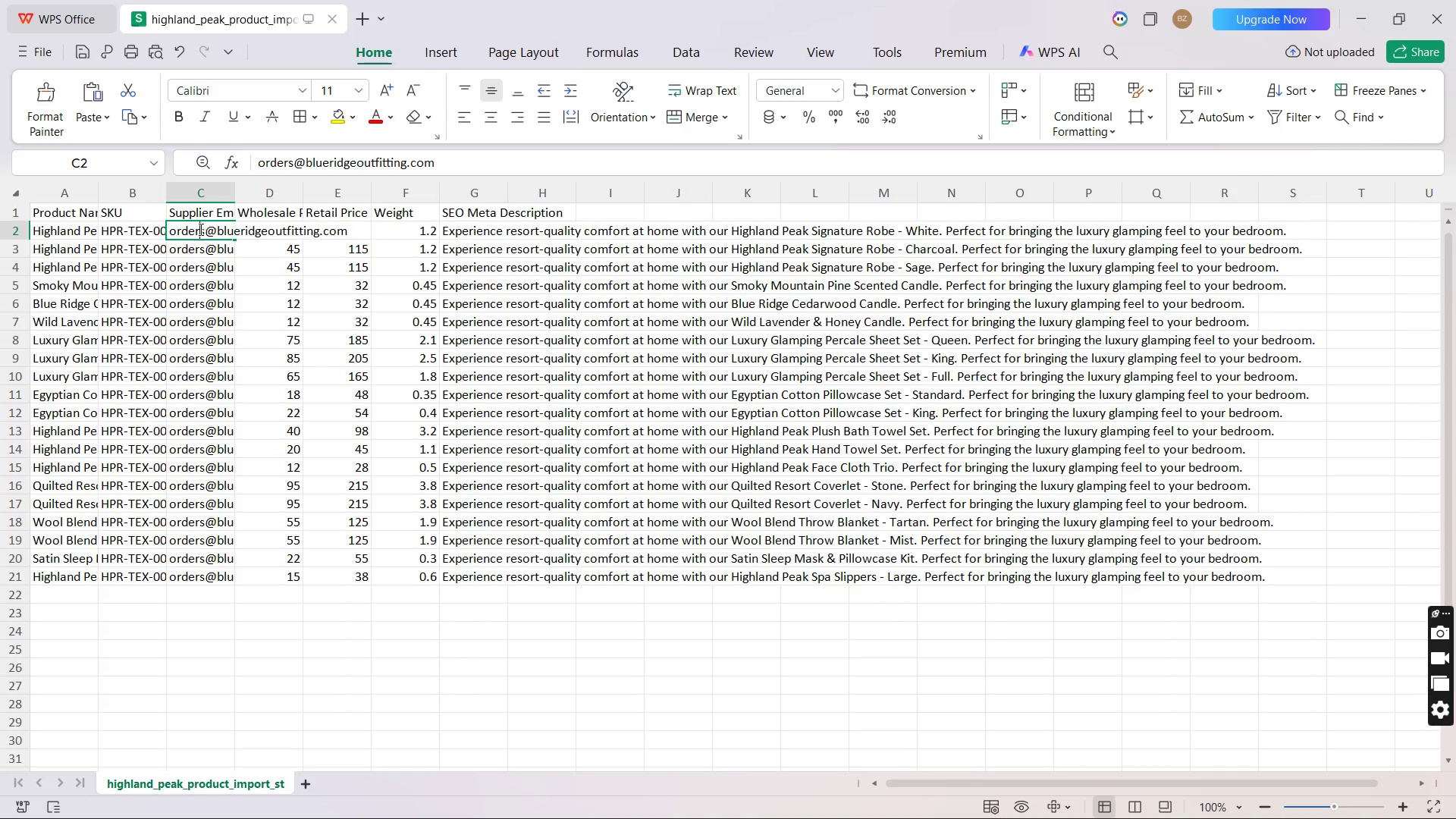 
triple_click([199, 229])
 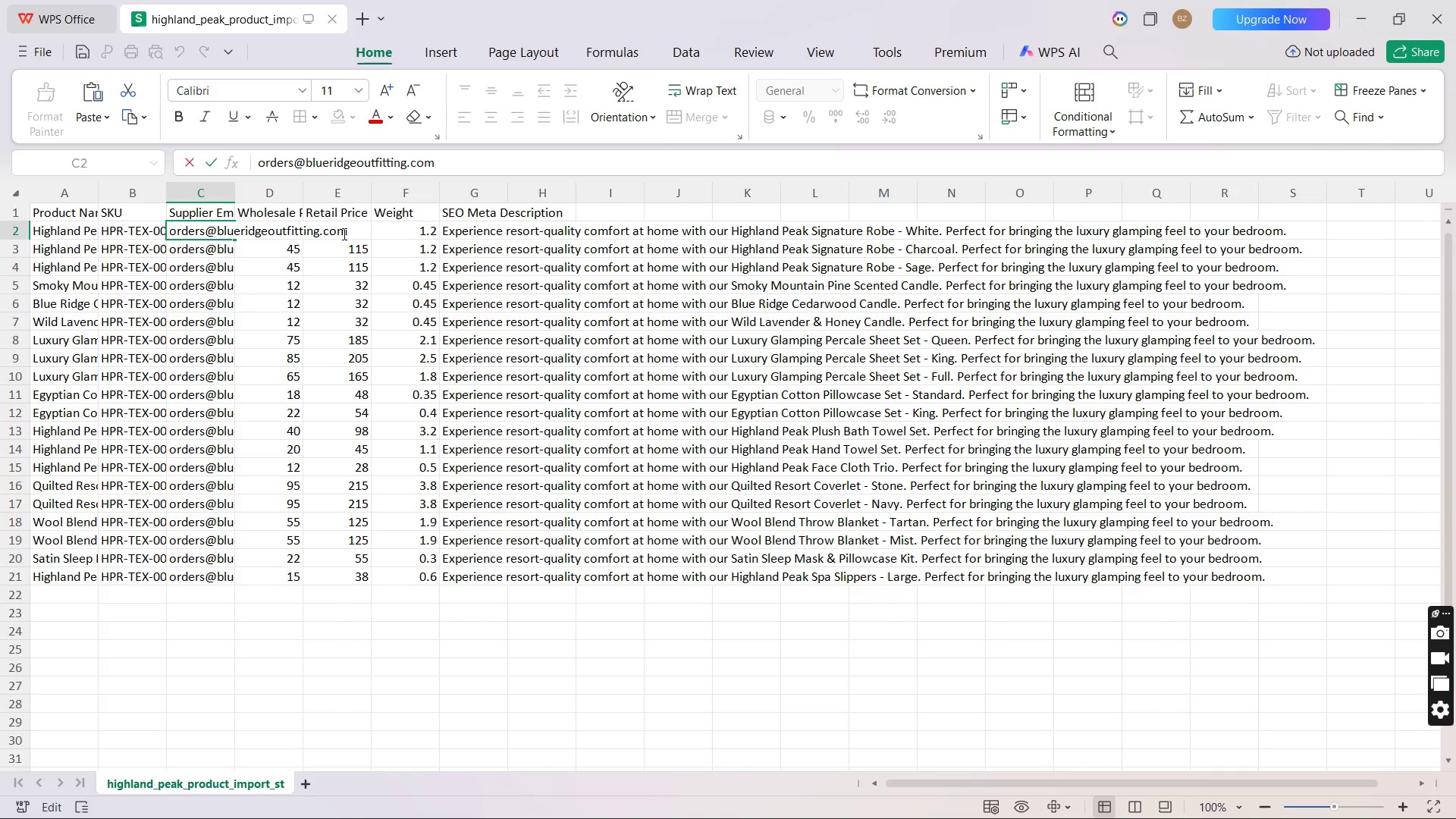 
left_click_drag(start_coordinate=[345, 234], to_coordinate=[171, 234])
 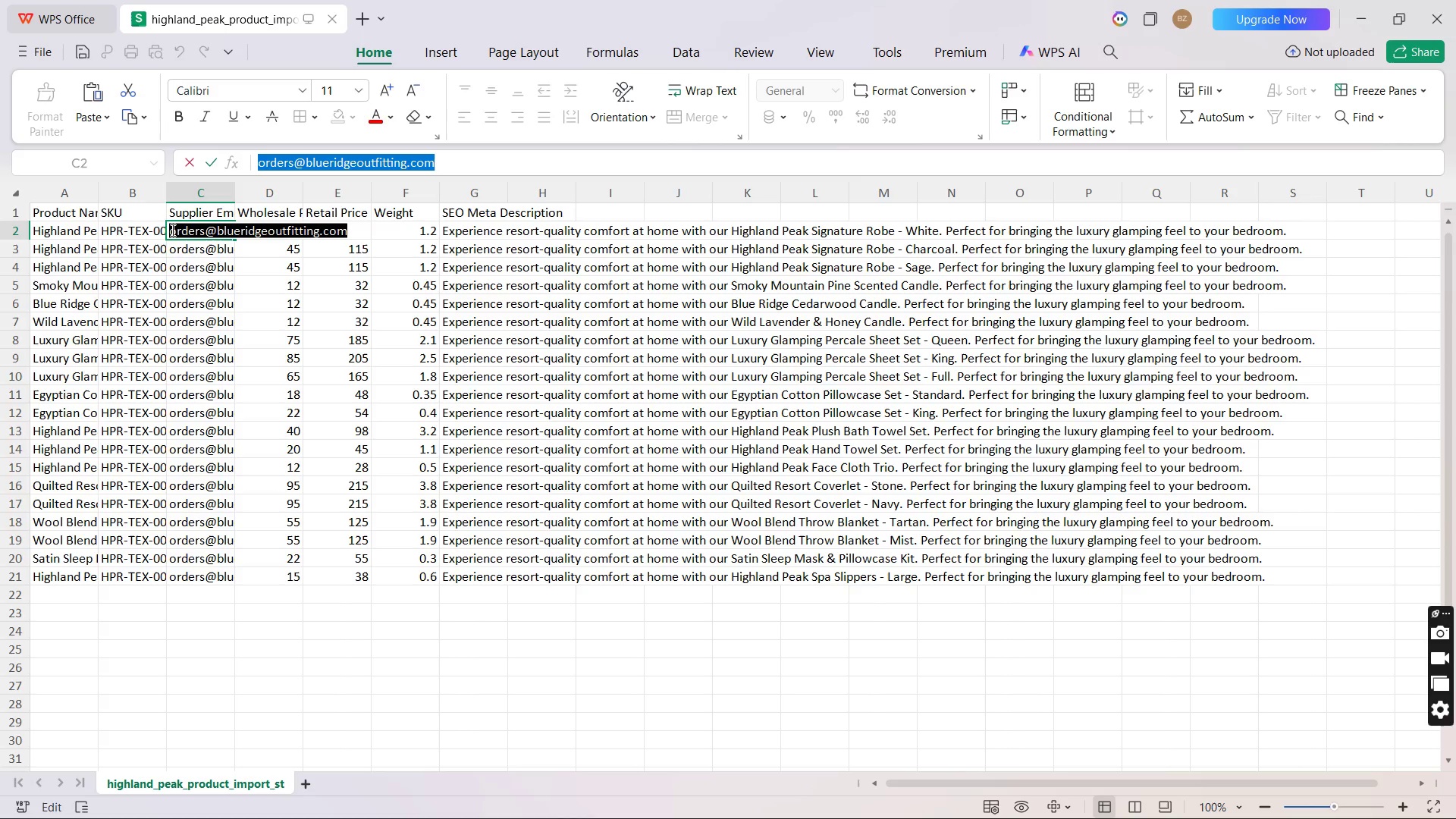 
key(Control+C)
 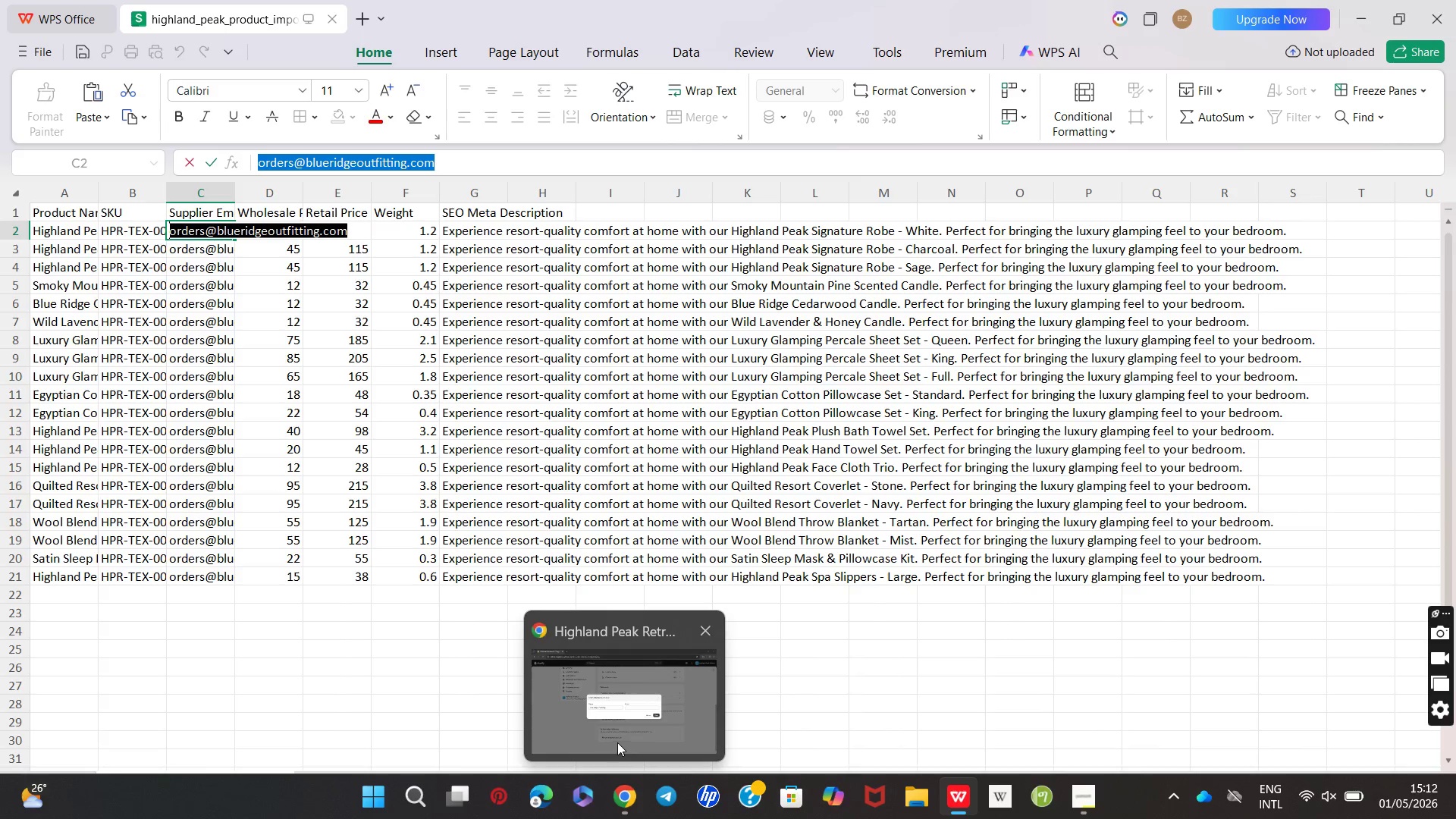 
left_click([617, 742])
 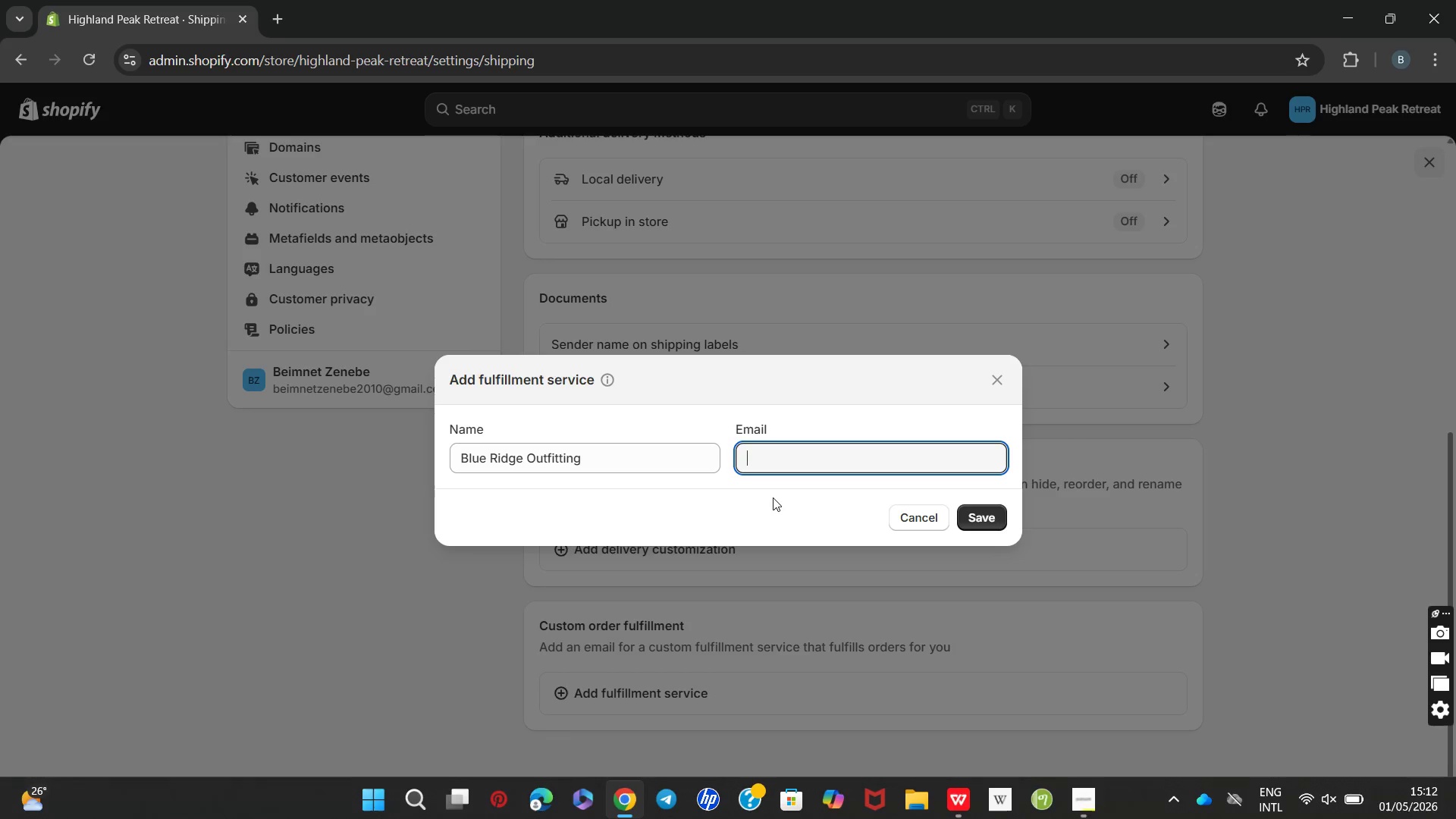 
key(Control+V)
 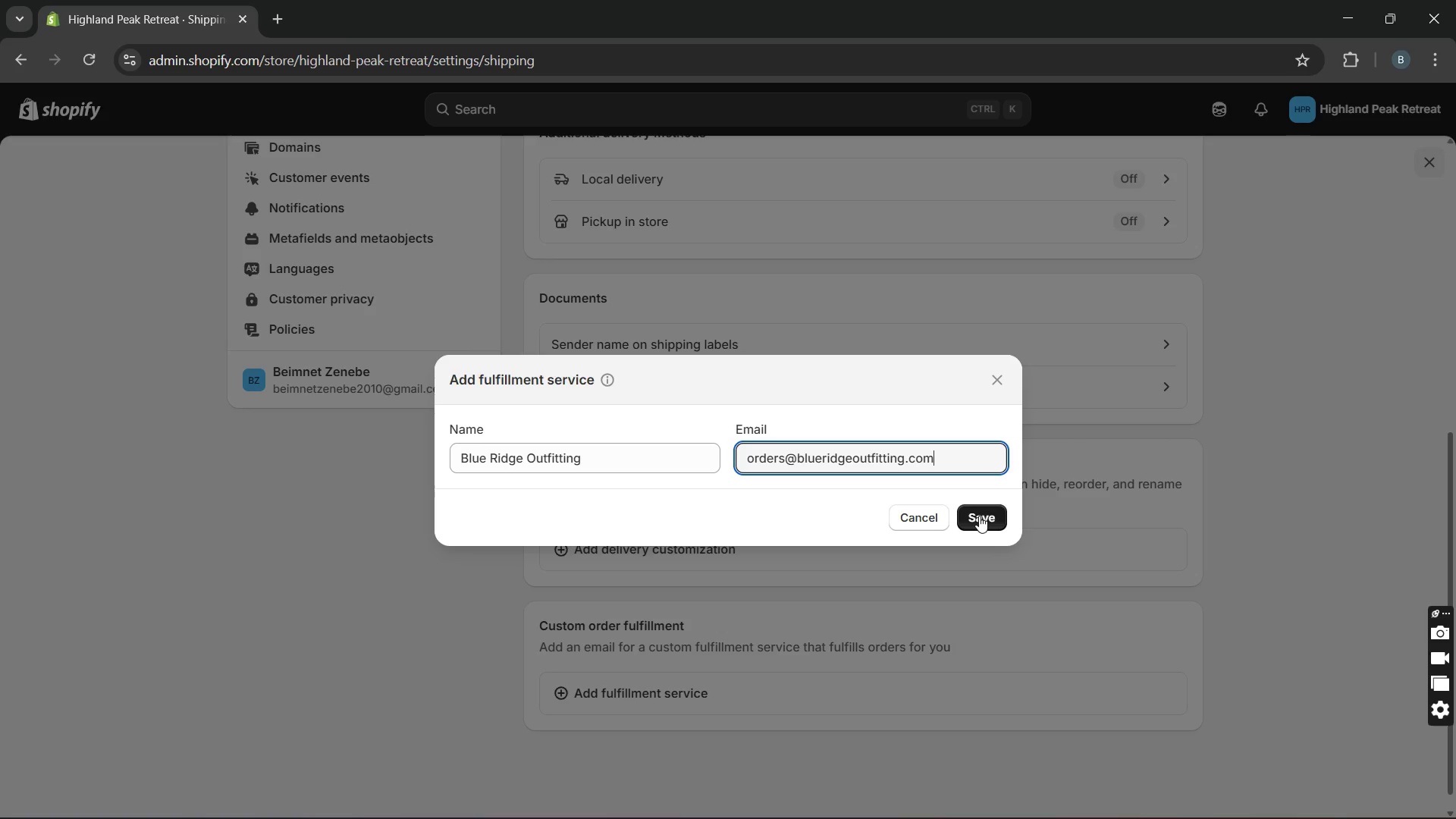 
wait(12.42)
 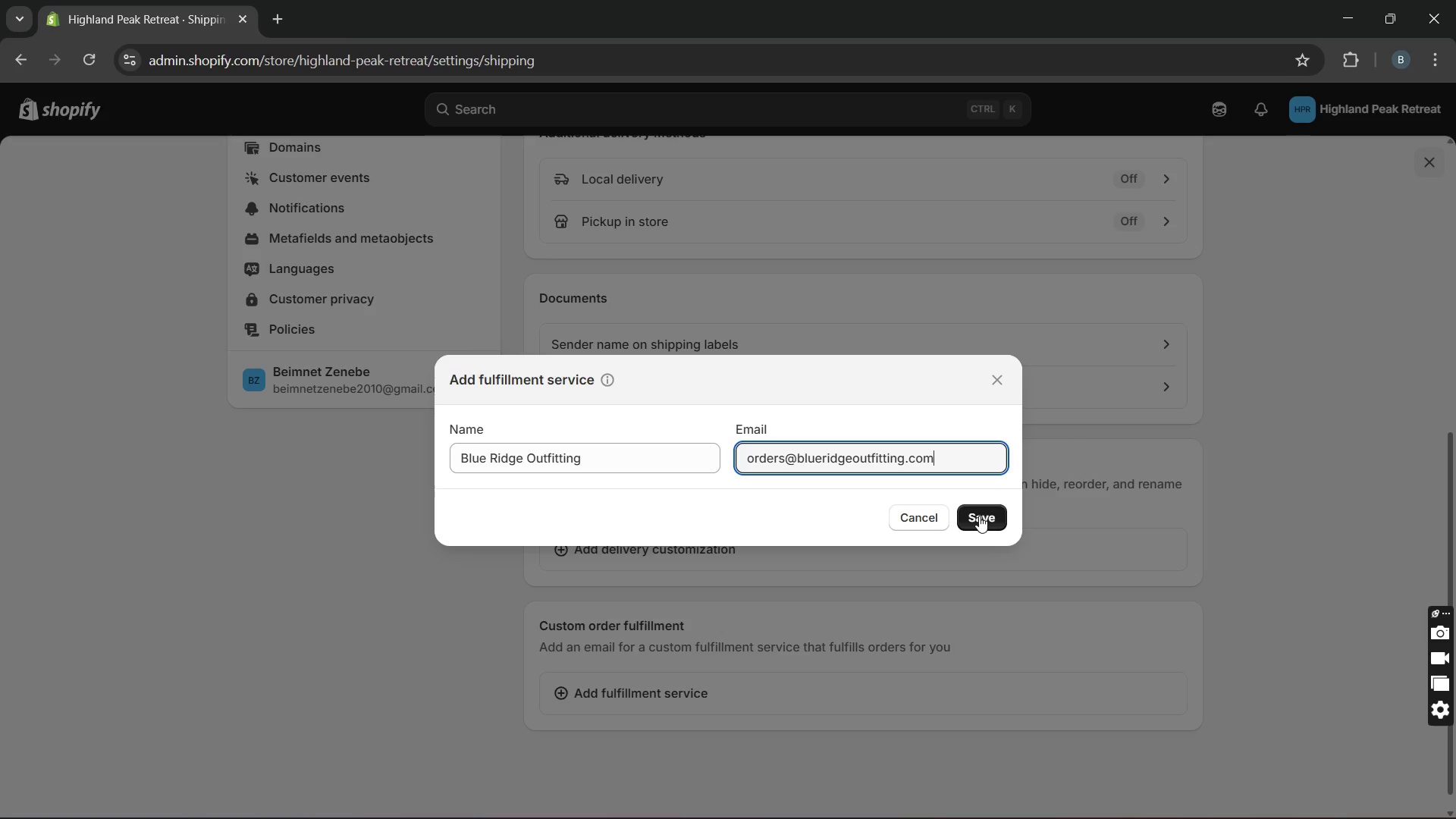 
left_click([979, 516])
 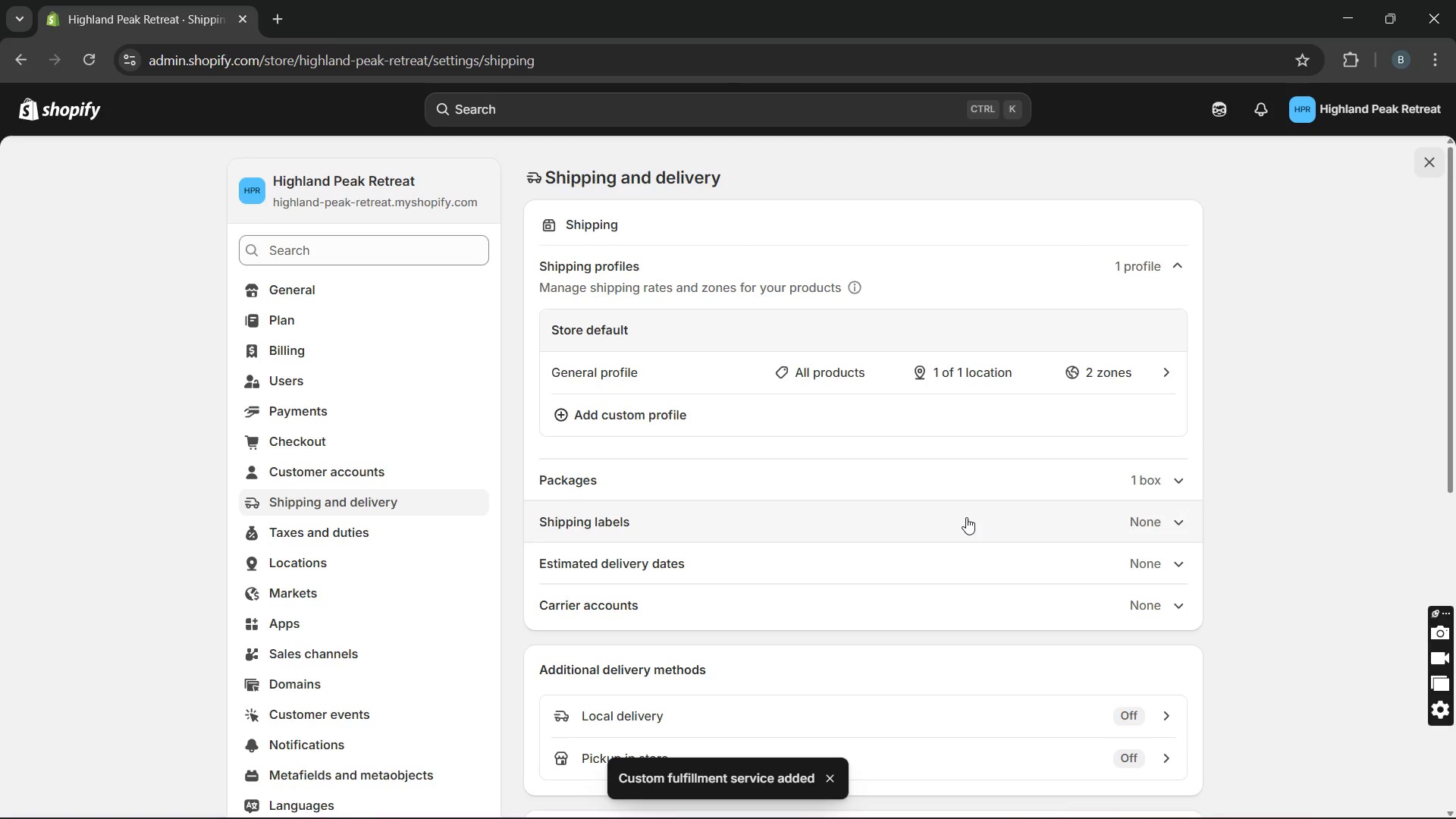 
wait(15.45)
 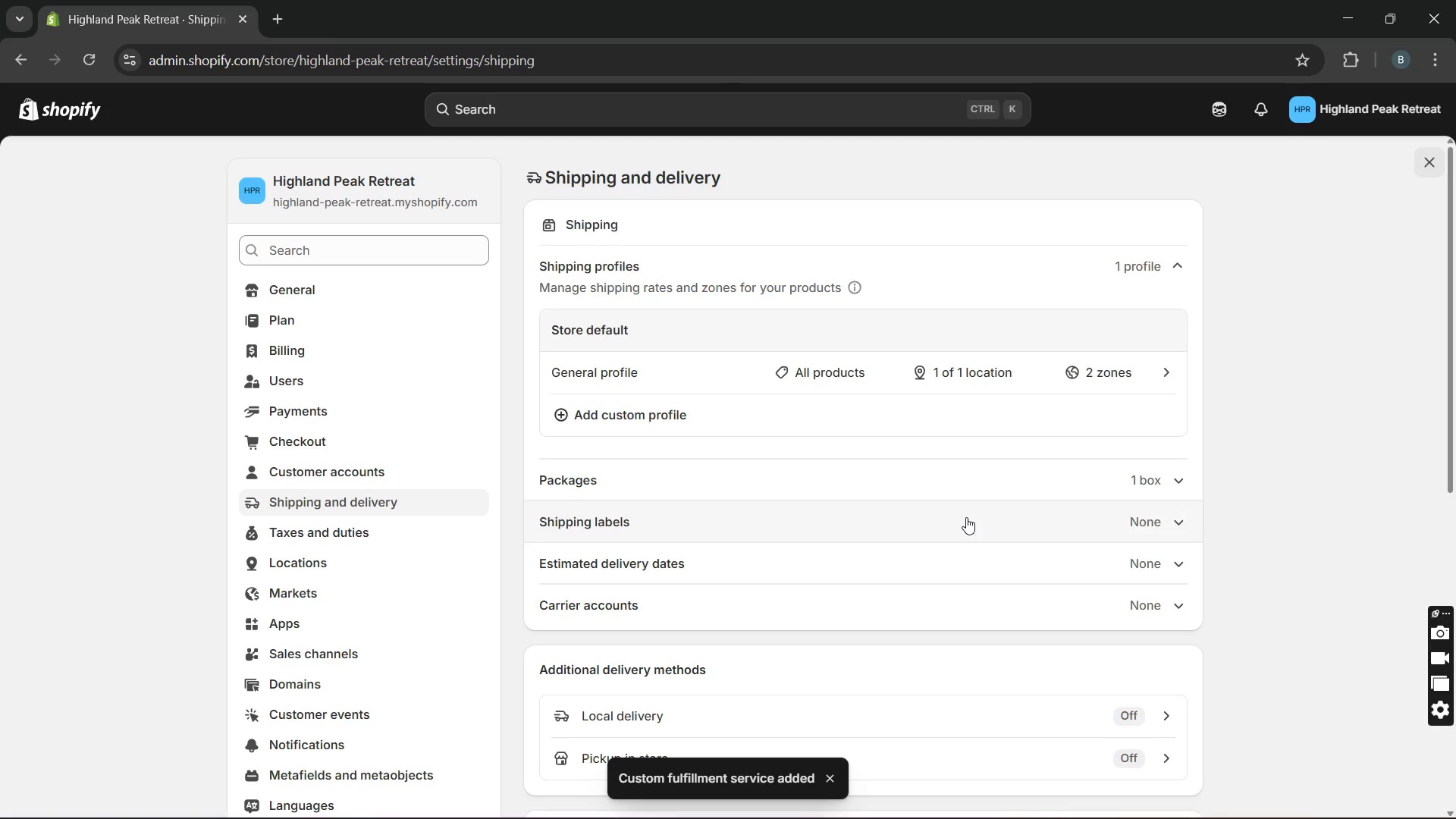 
left_click([569, 106])
 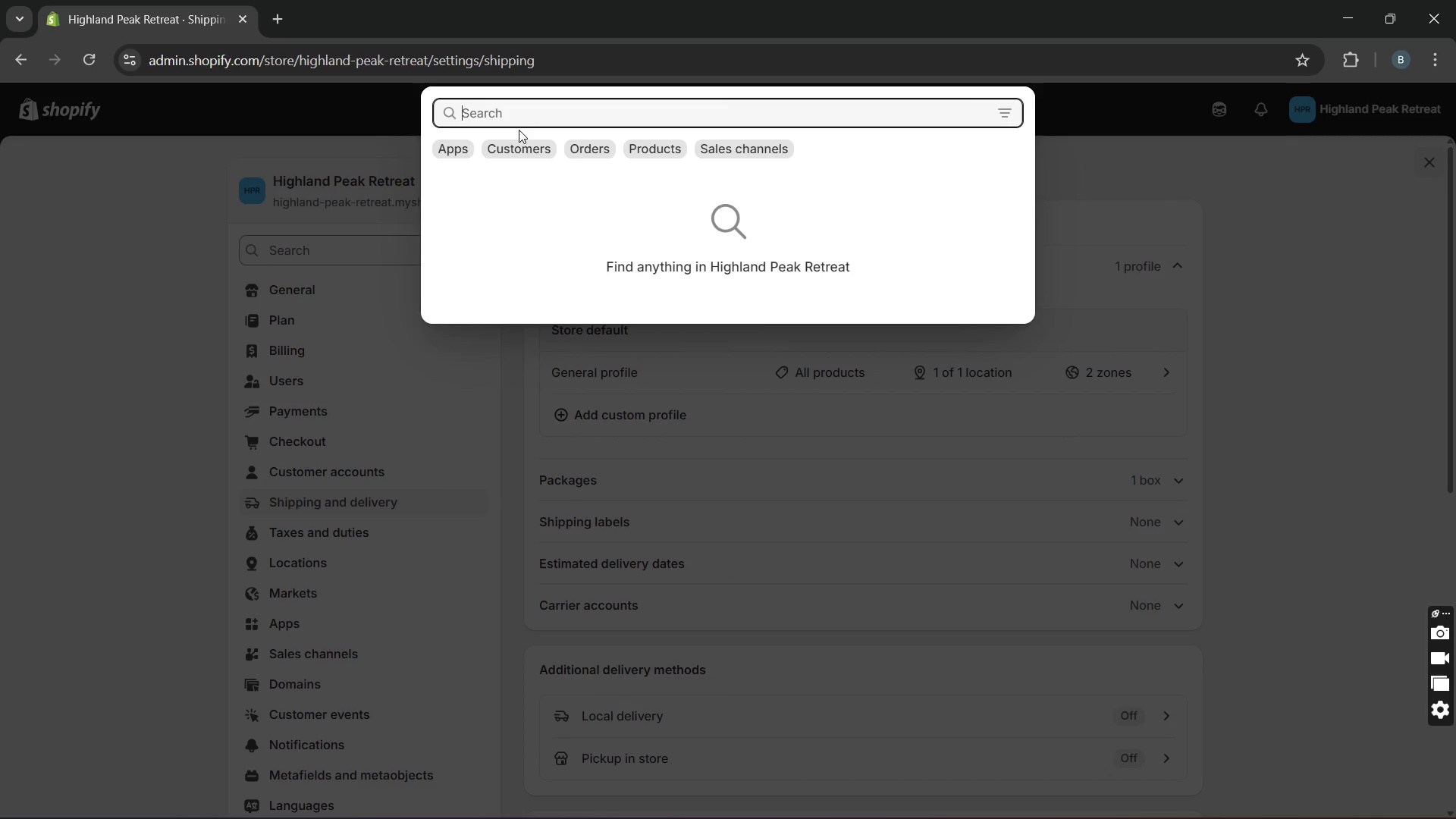 
type(pr)
 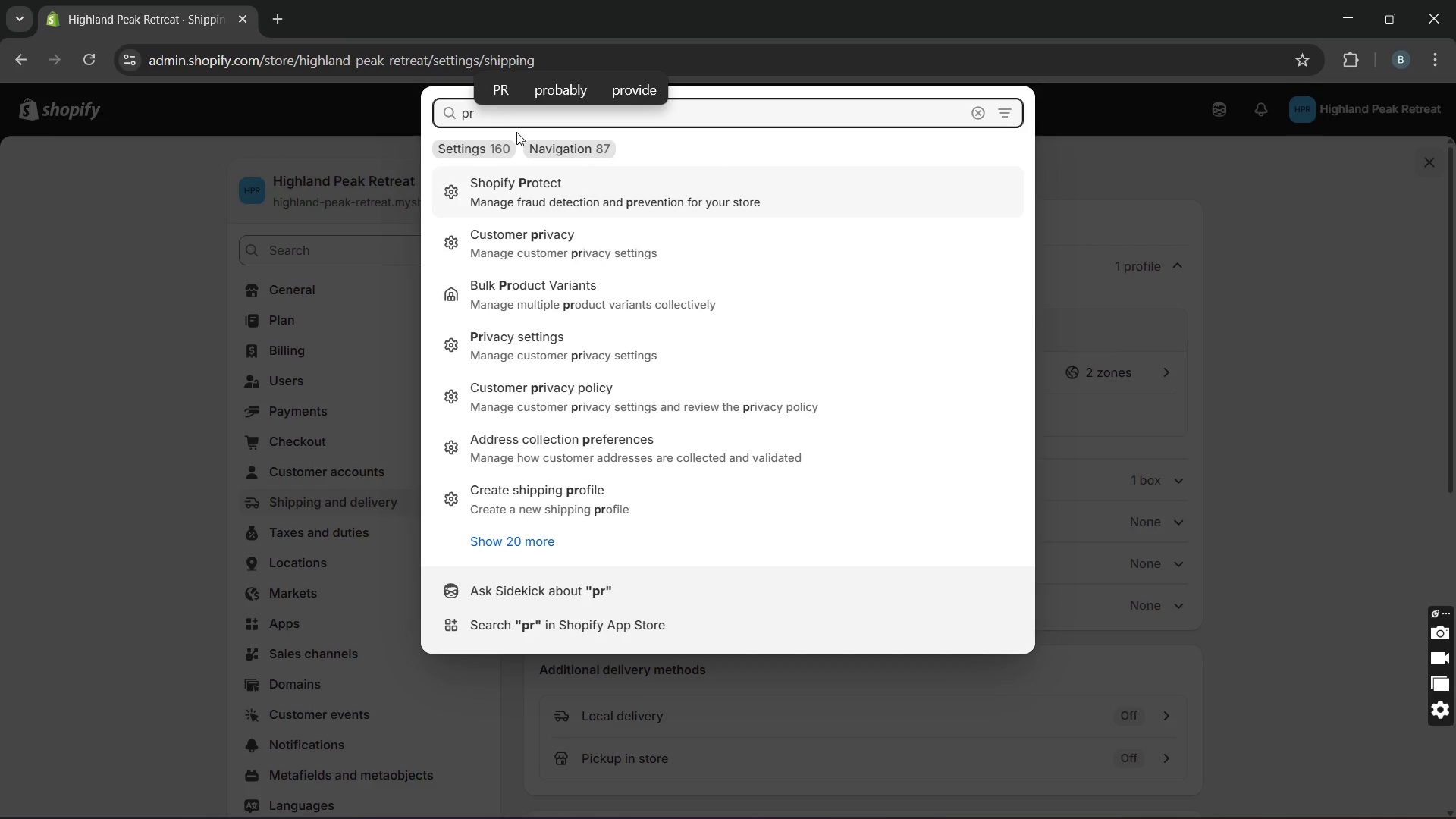 
wait(12.09)
 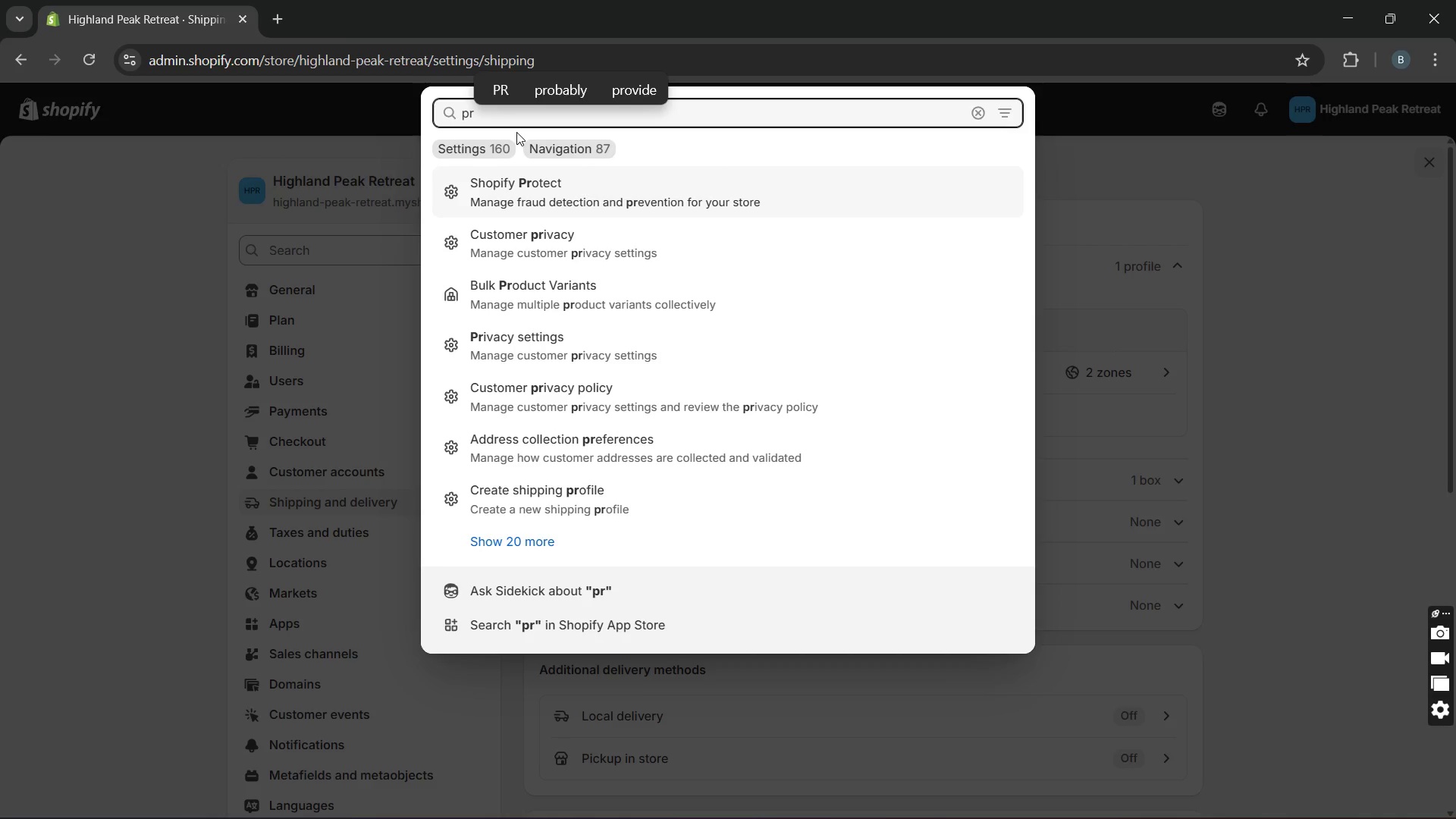 
type(odu)
 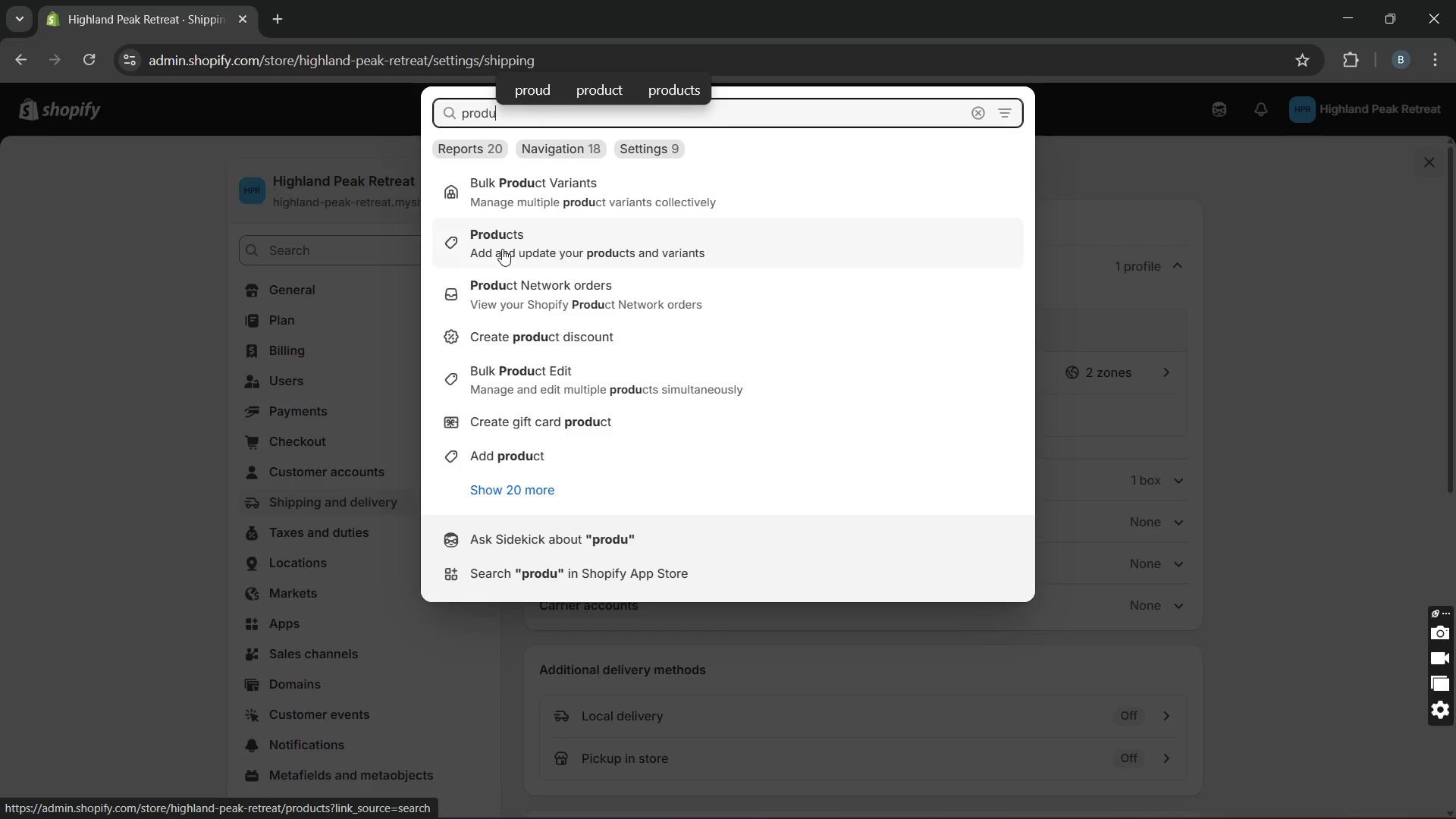 
wait(5.61)
 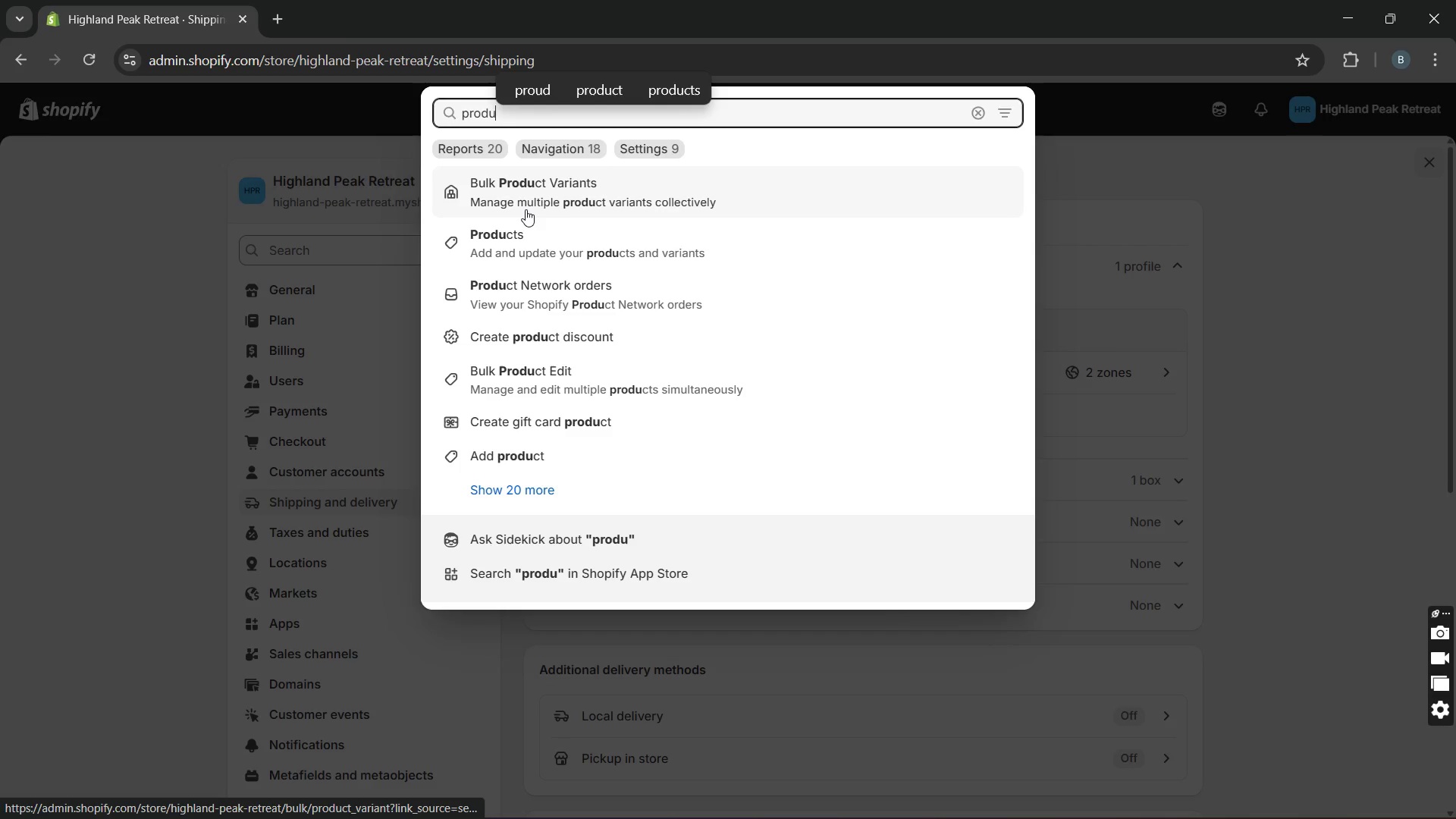 
left_click([502, 249])
 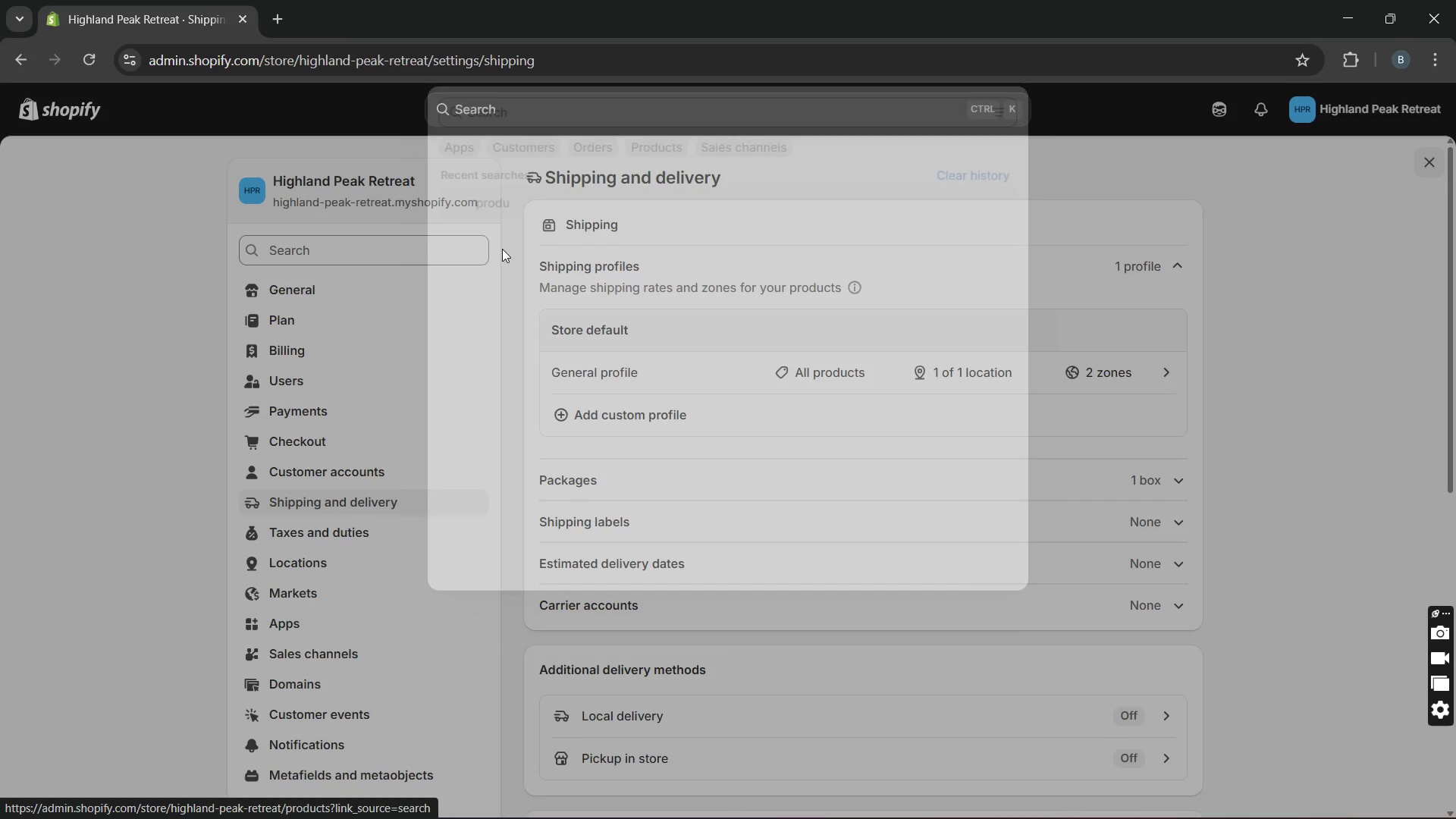 
left_click([502, 249])
 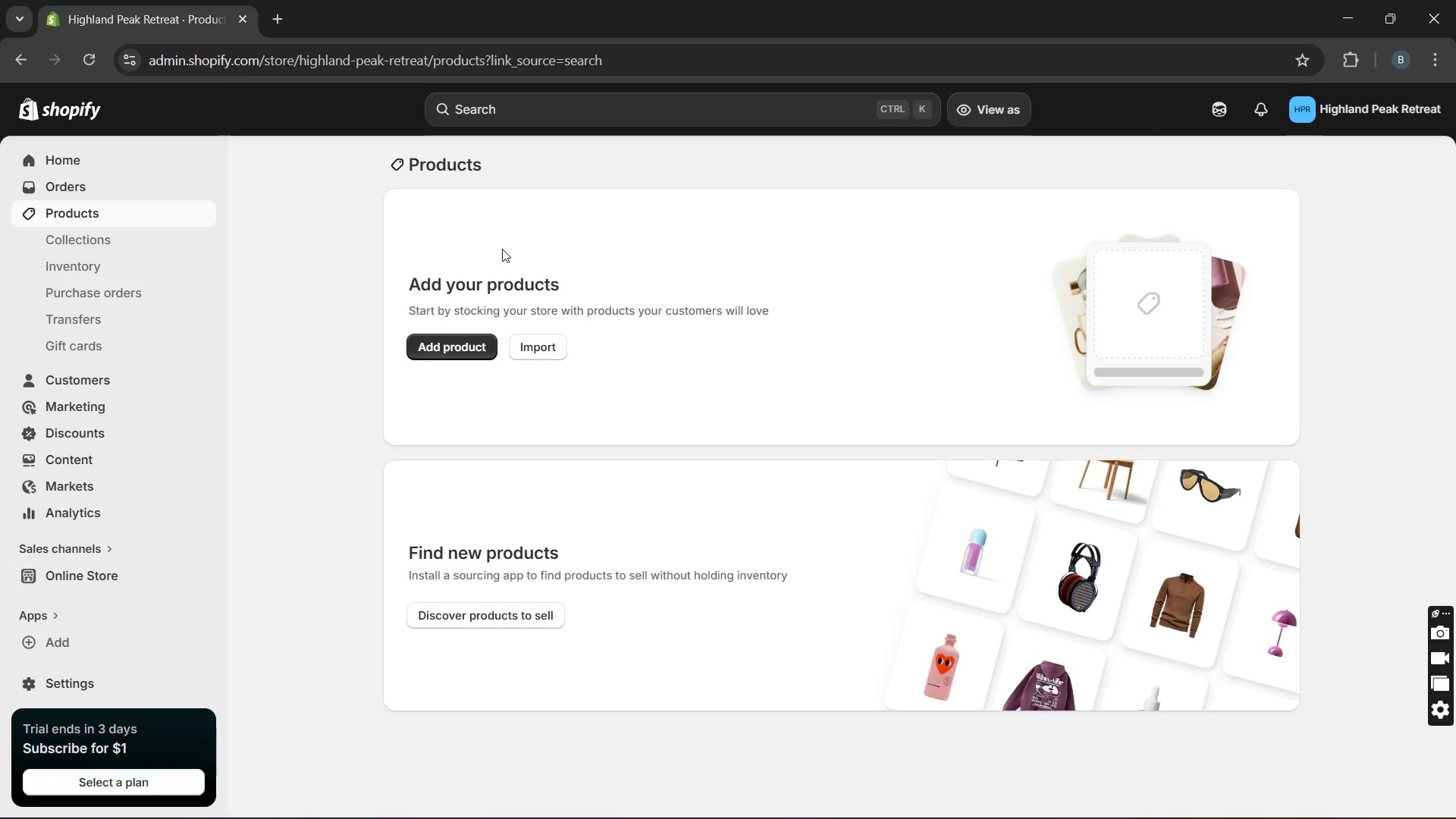 
wait(9.2)
 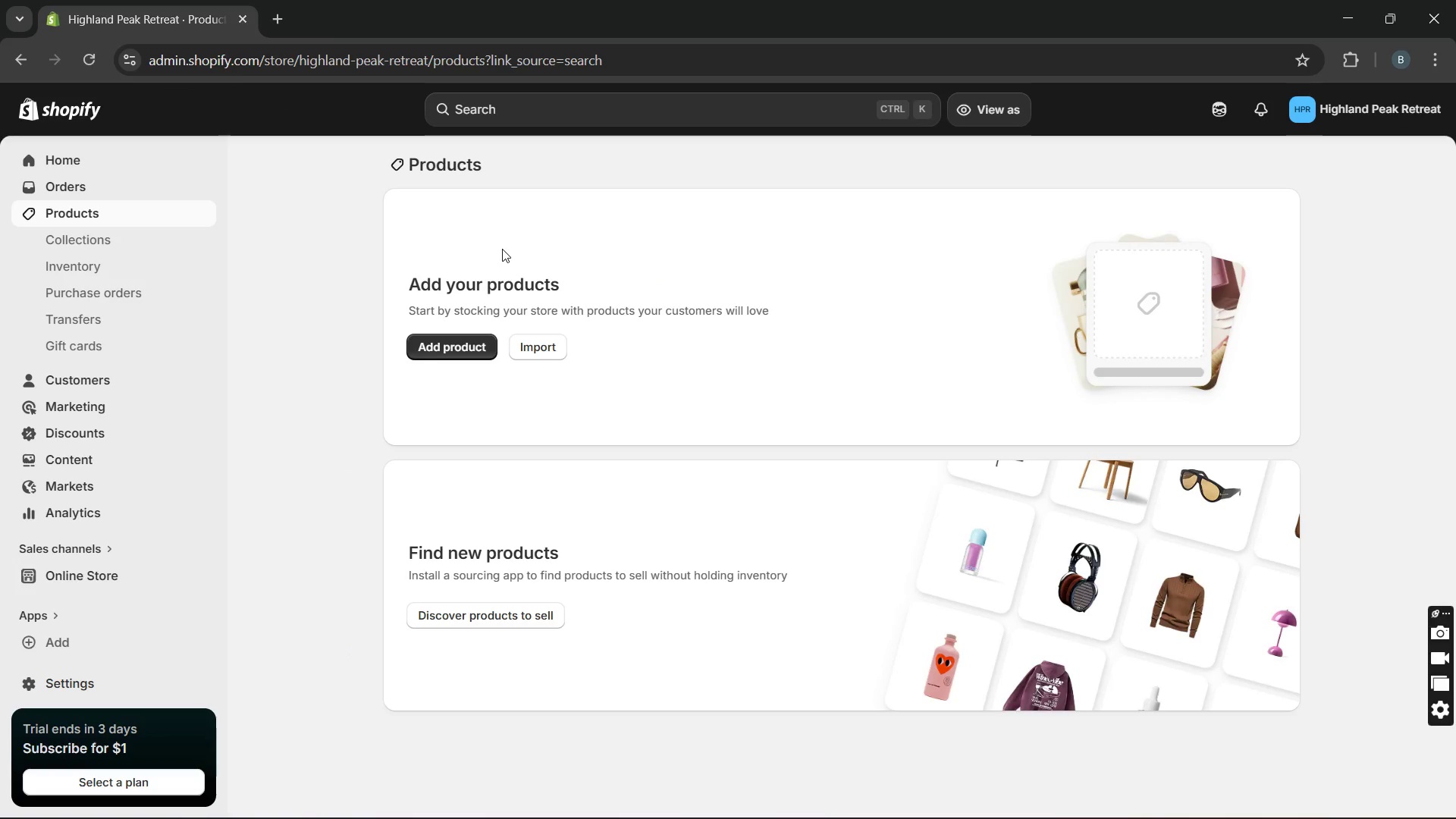 
left_click([544, 353])
 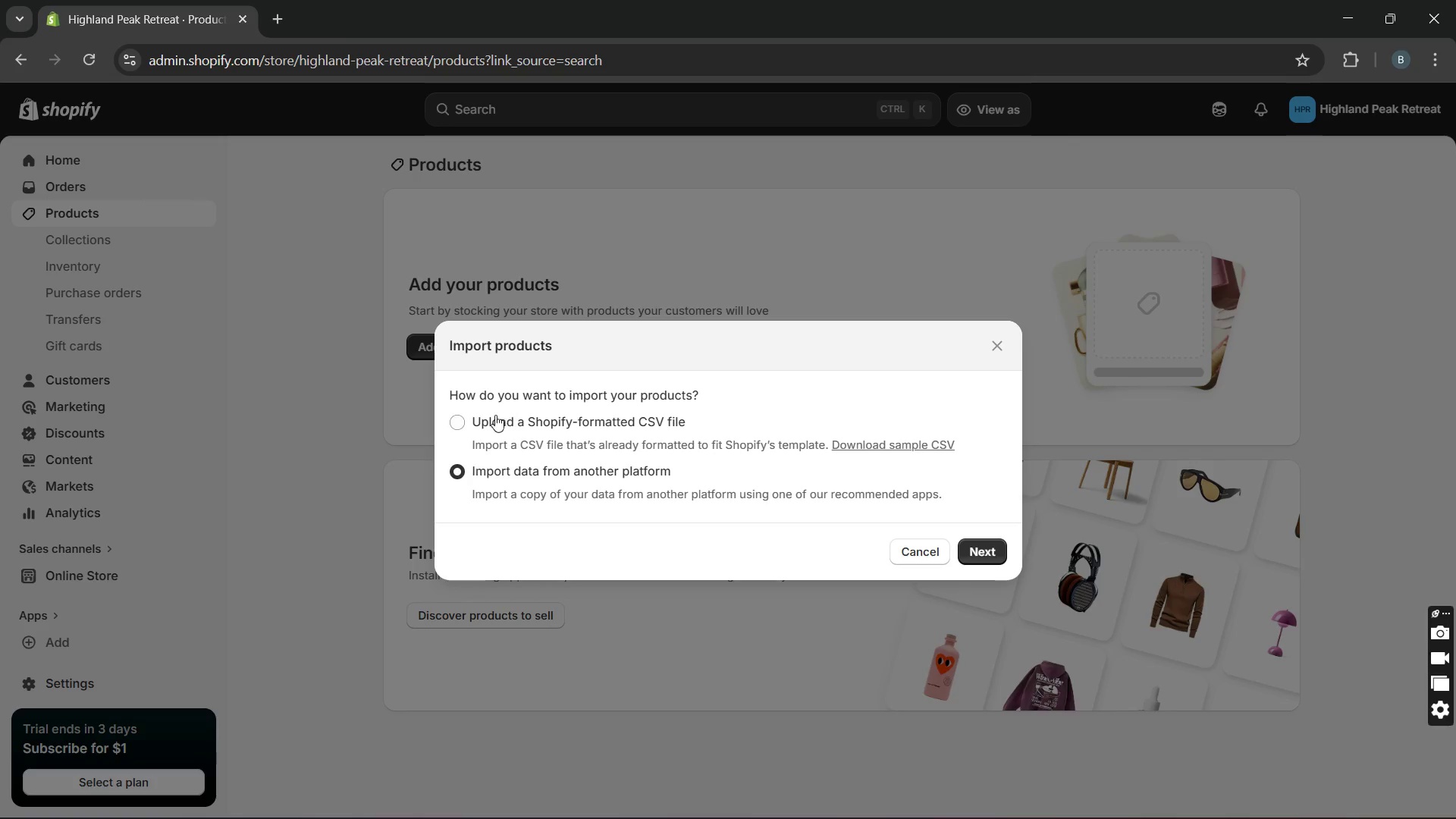 
left_click([489, 419])
 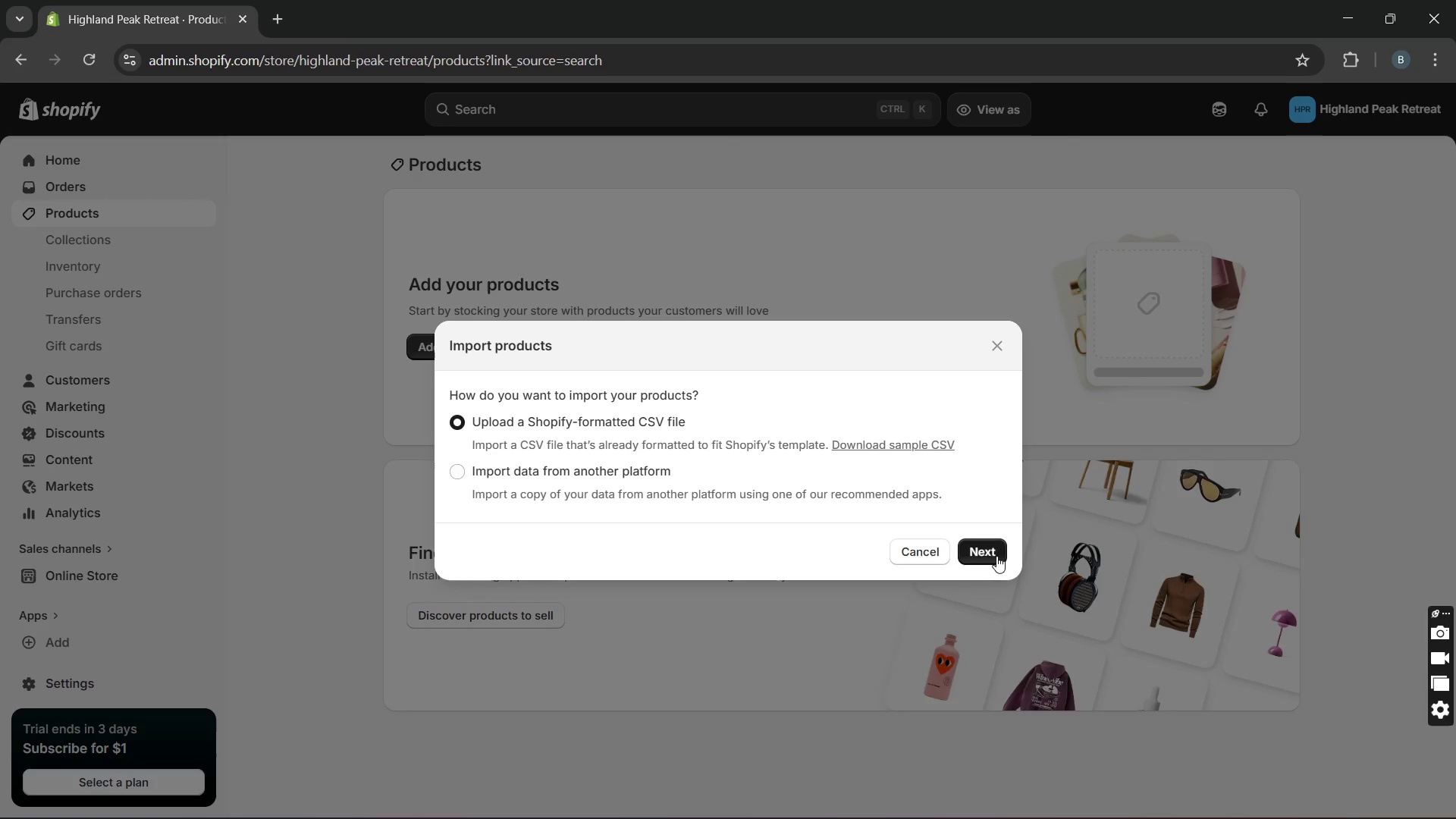 
left_click([995, 554])
 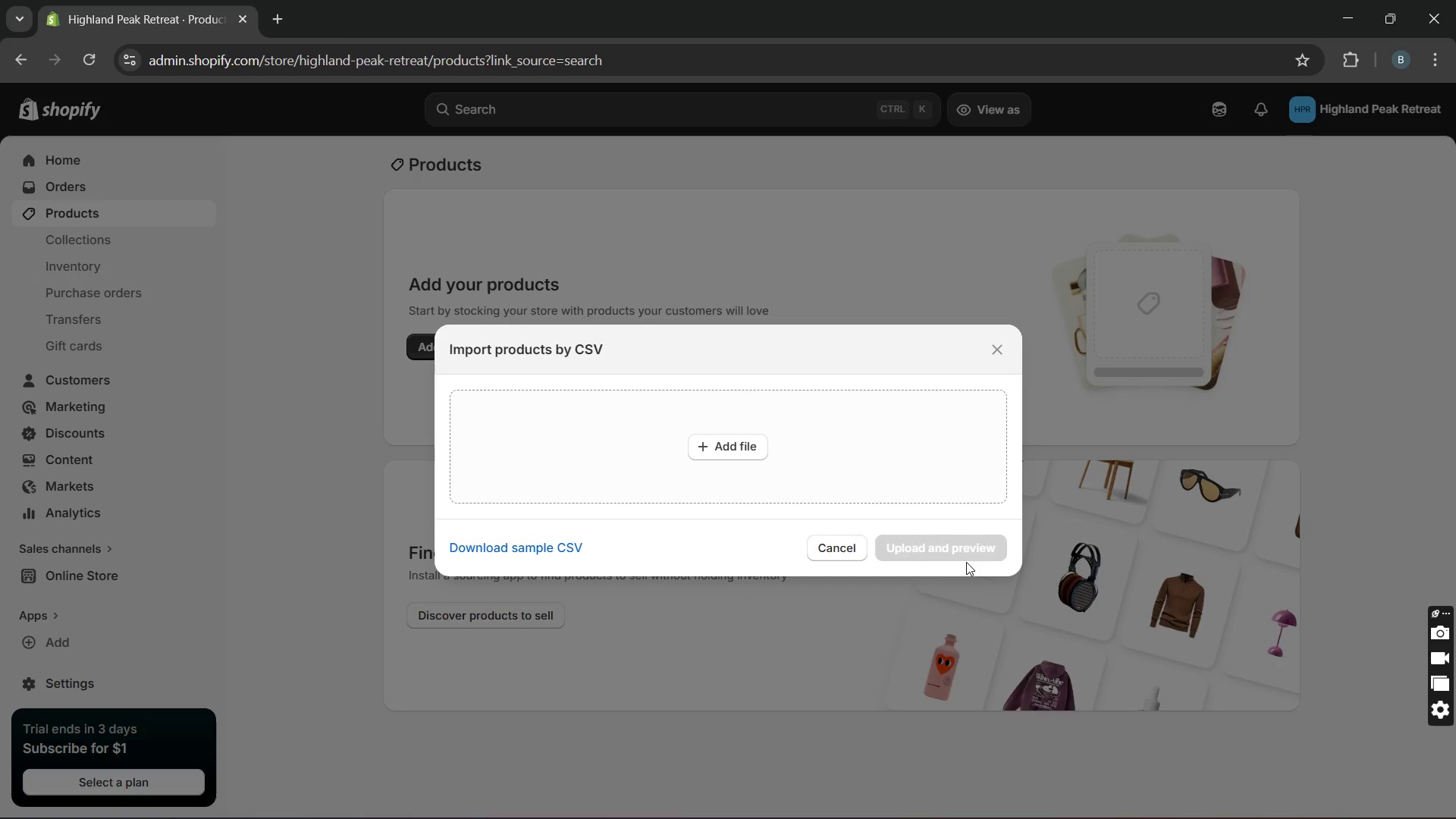 
wait(5.48)
 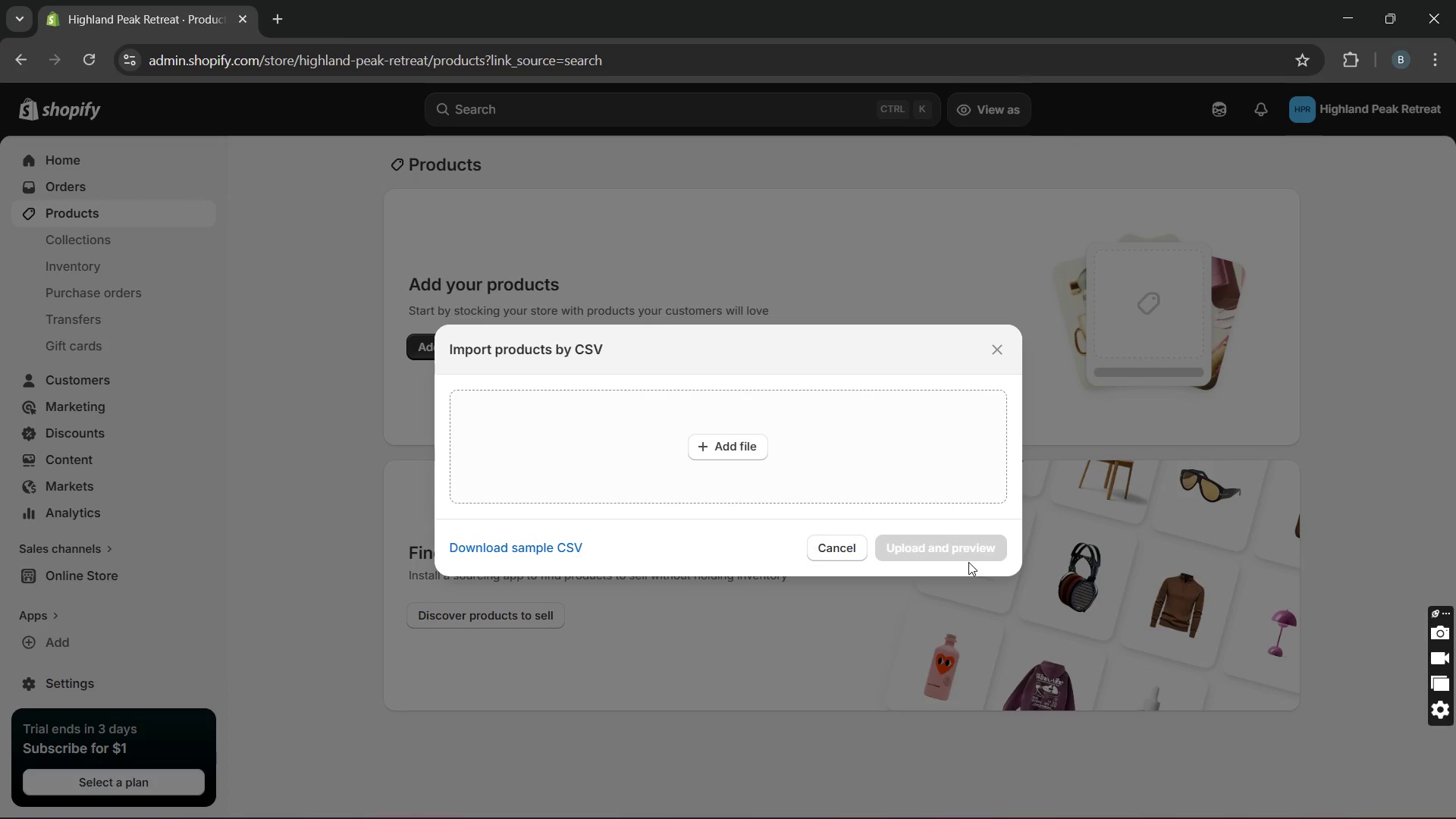 
left_click([732, 460])
 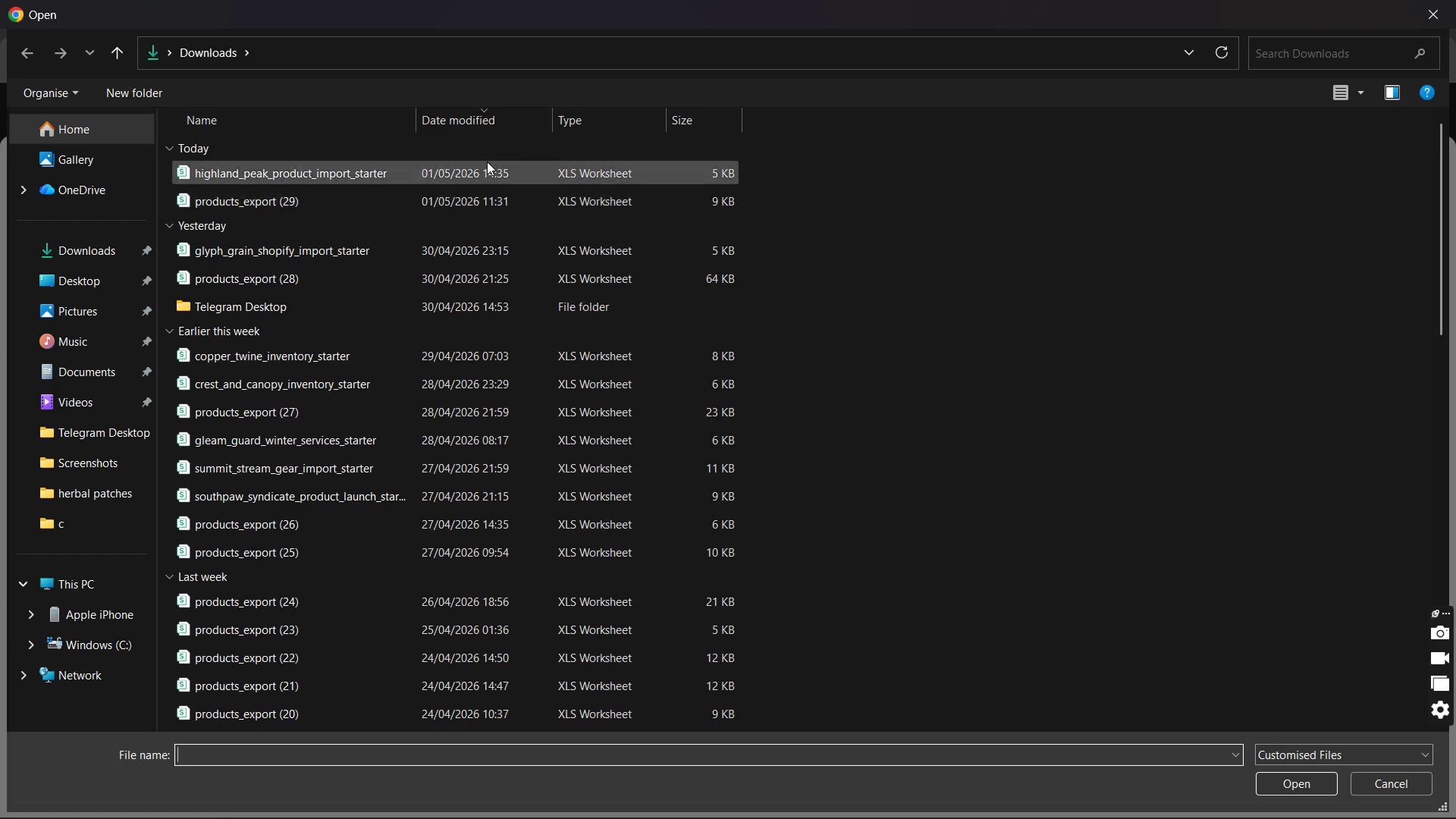 
left_click([463, 167])
 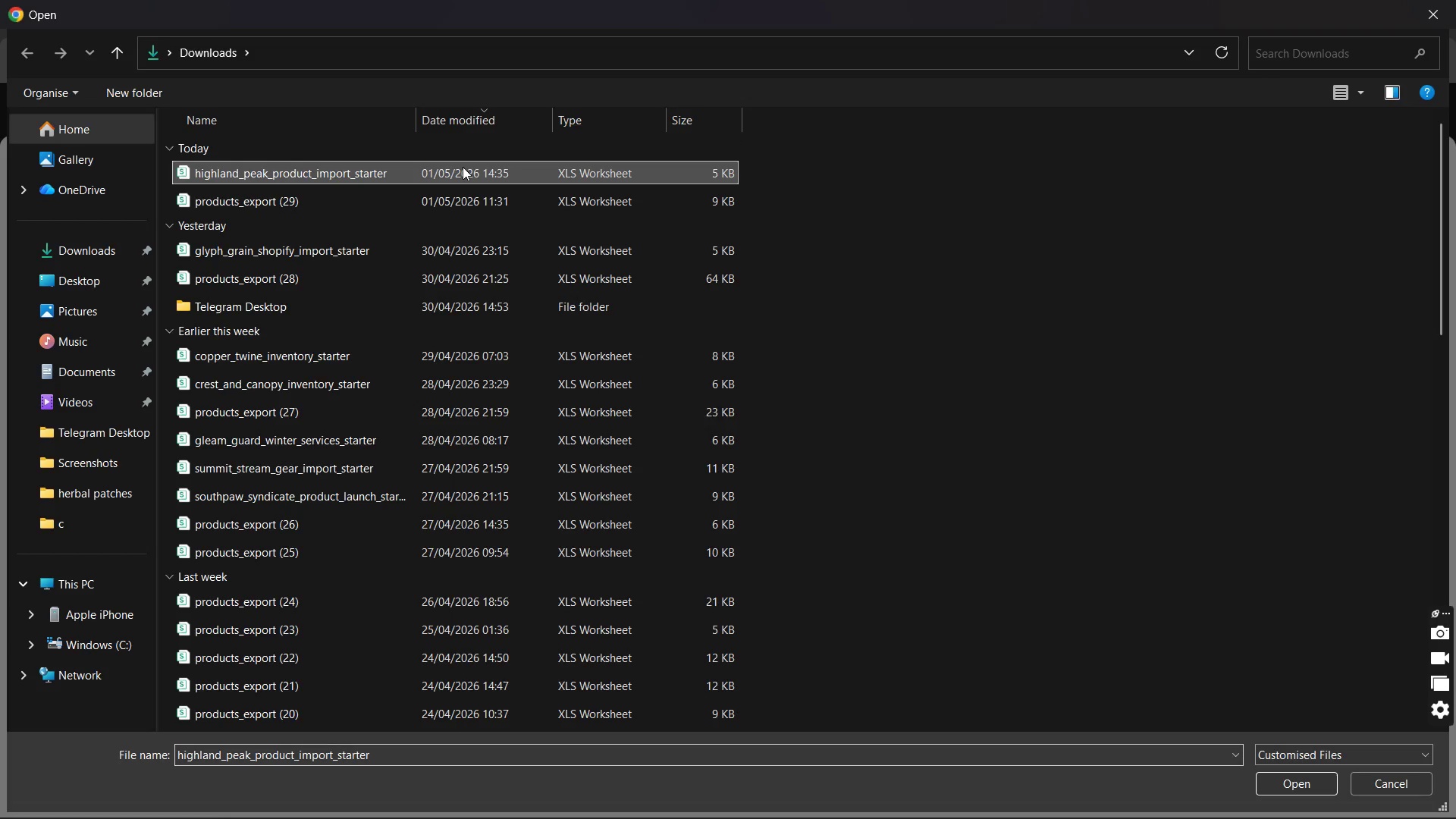 
left_click([463, 167])
 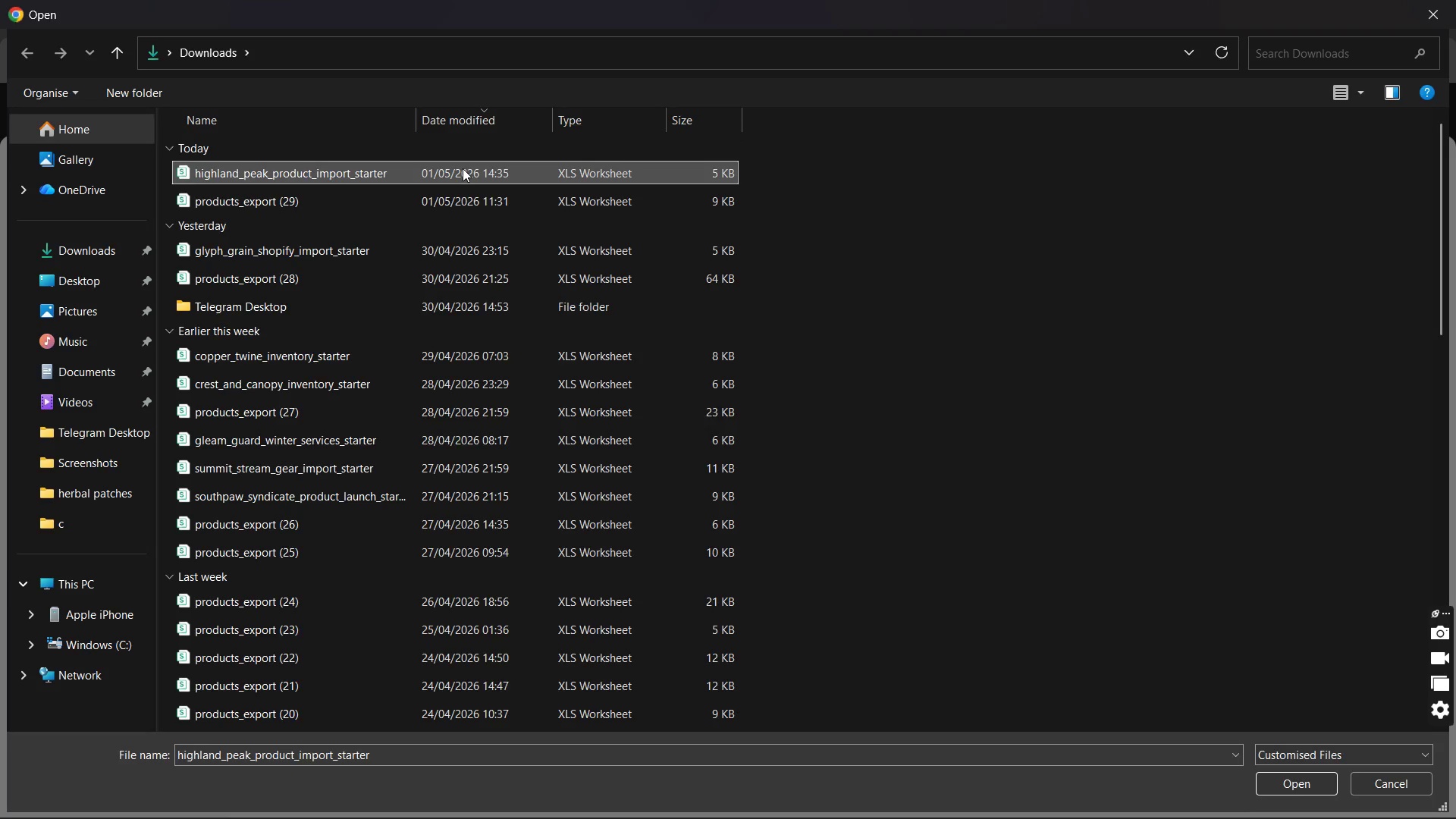 
double_click([463, 168])
 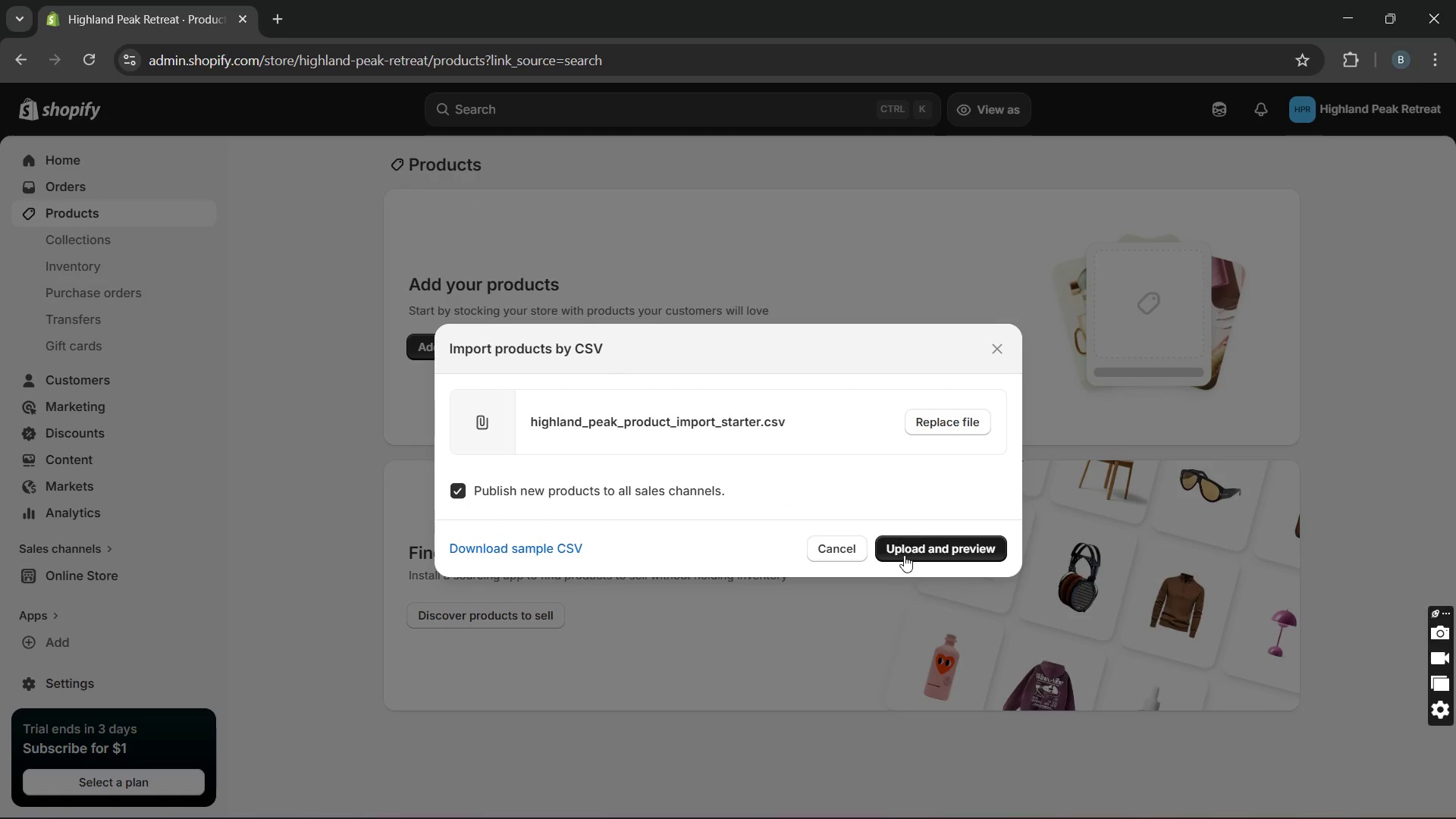 
left_click([908, 554])
 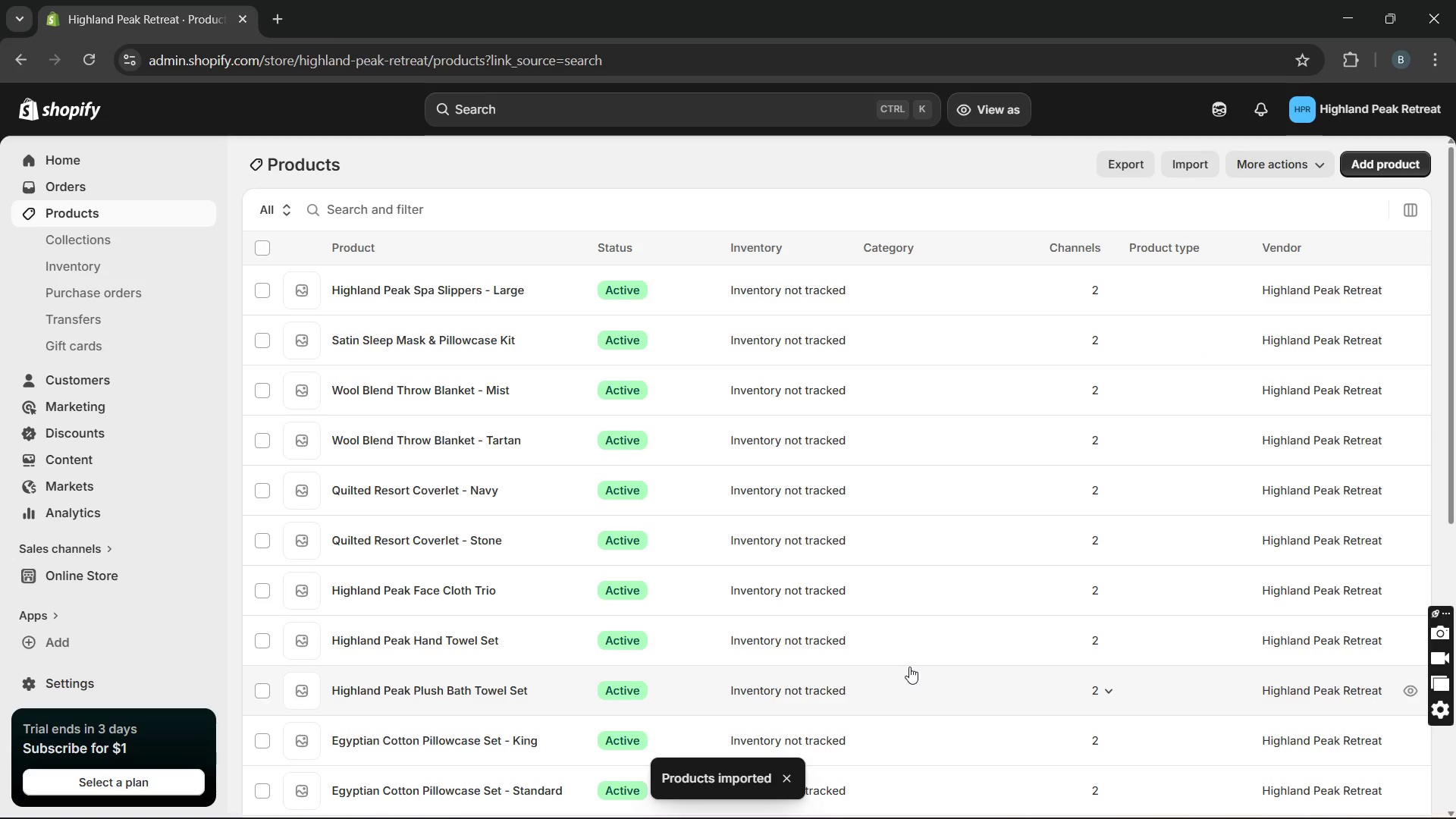 
wait(50.69)
 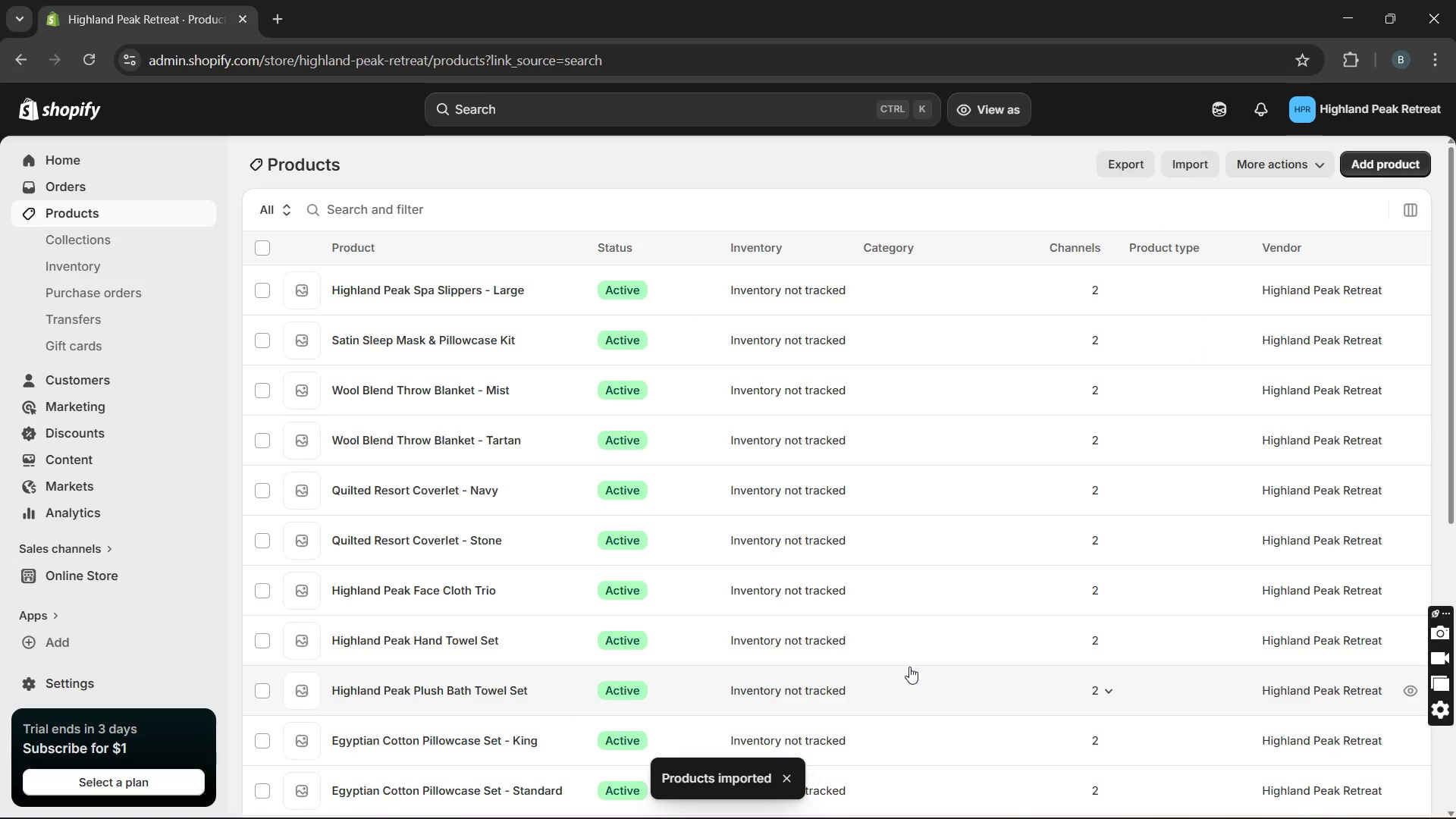 
left_click([261, 246])
 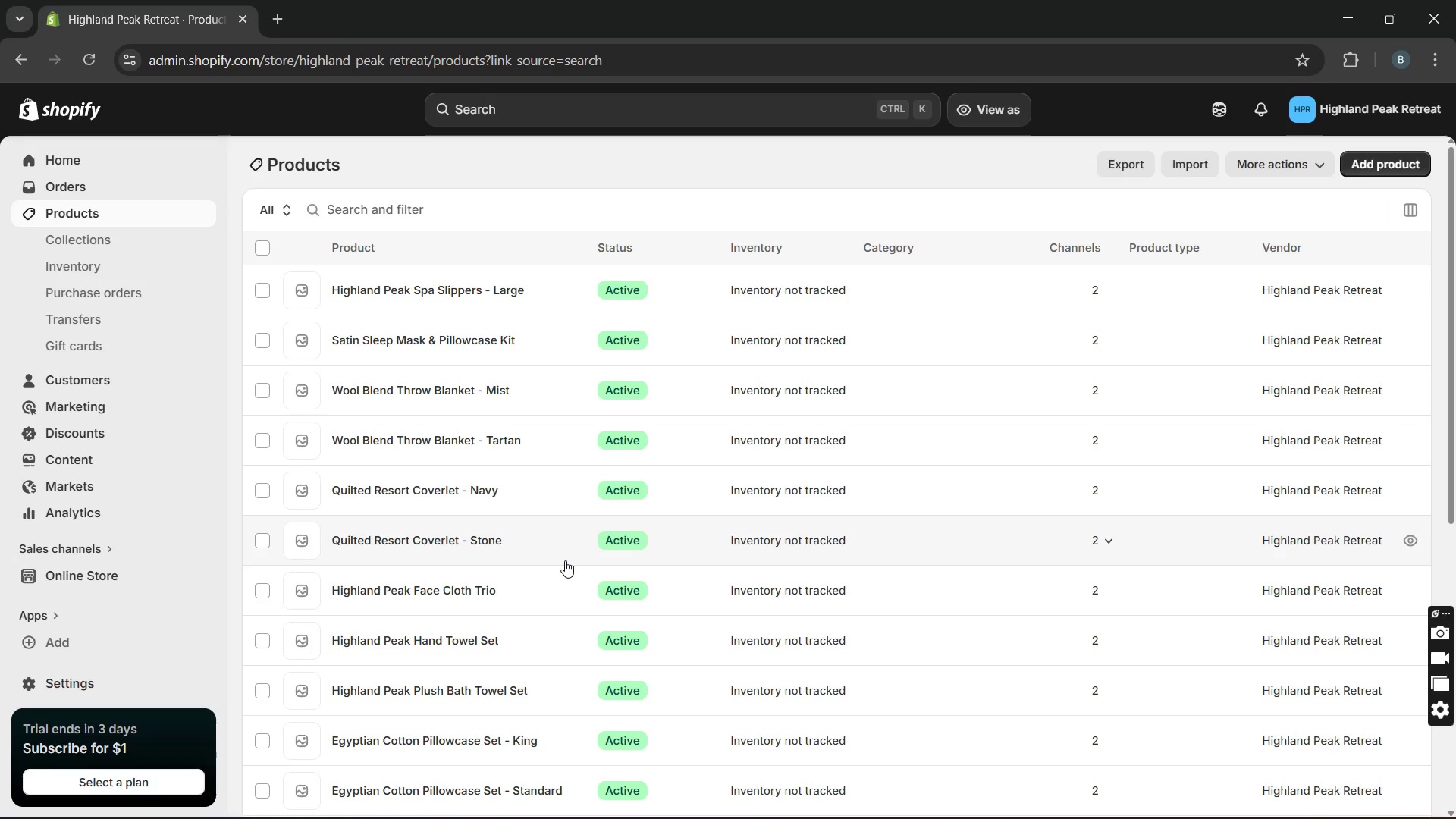 
wait(79.94)
 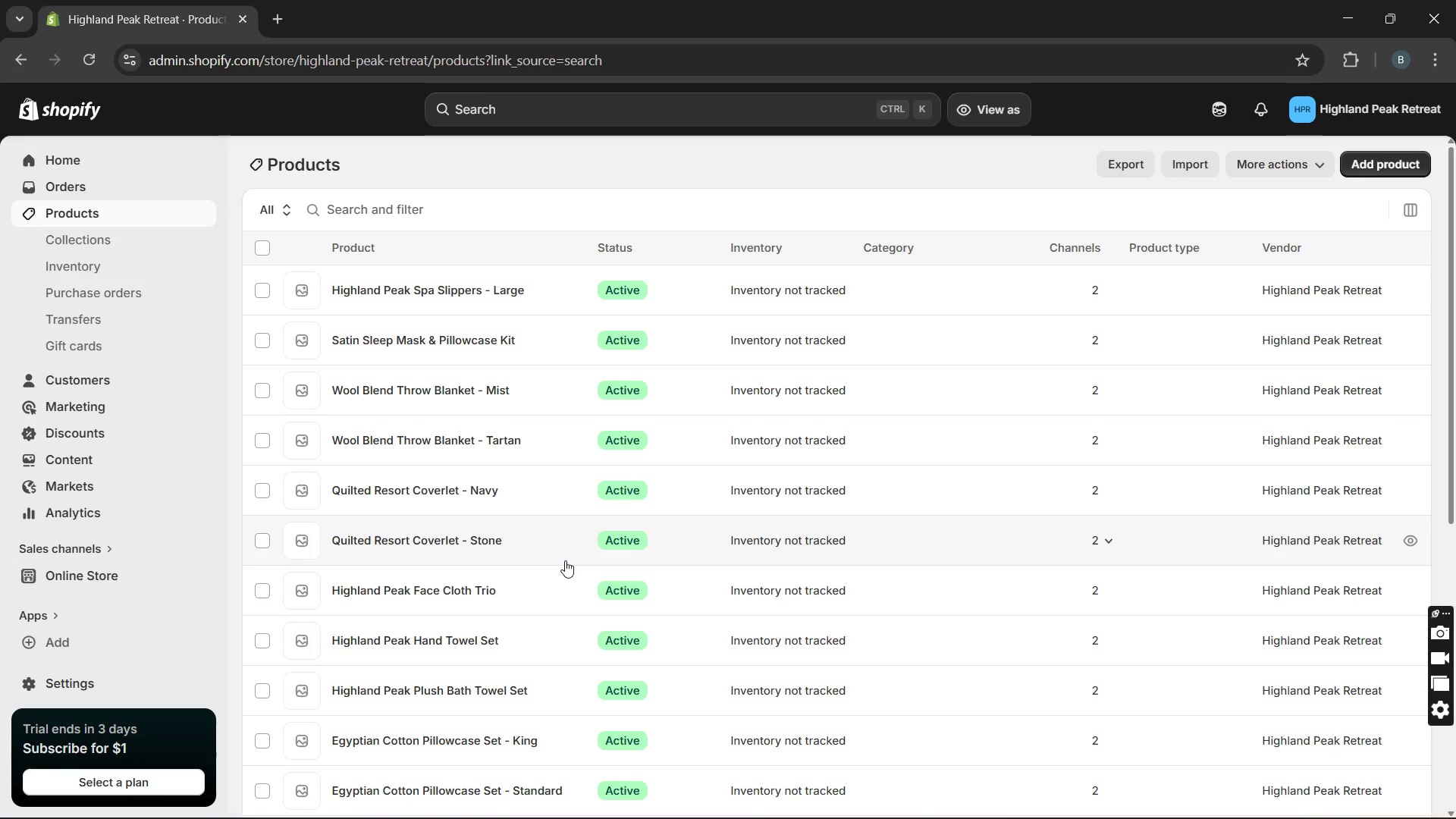 
left_click([531, 291])
 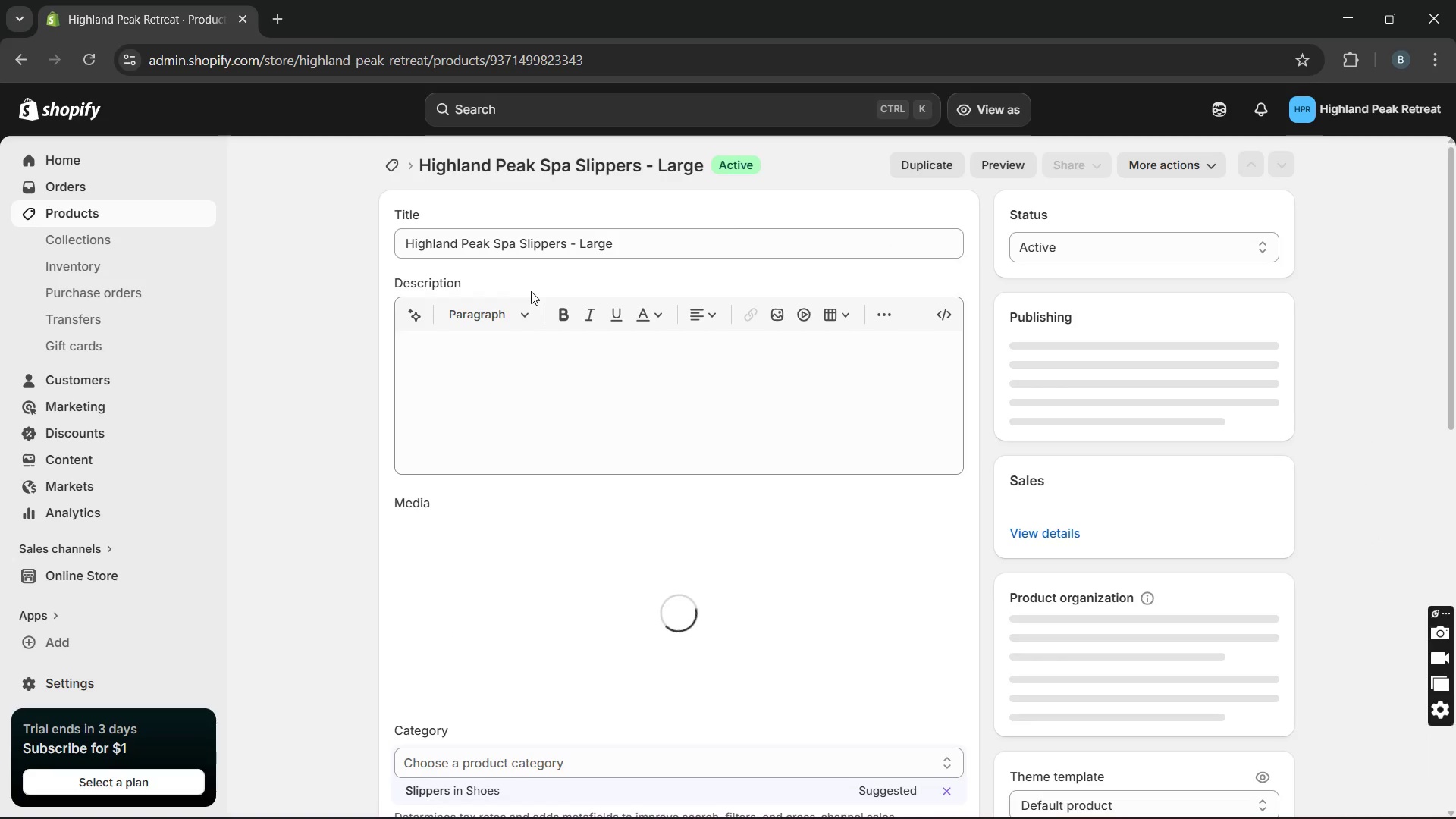 
left_click([520, 381])
 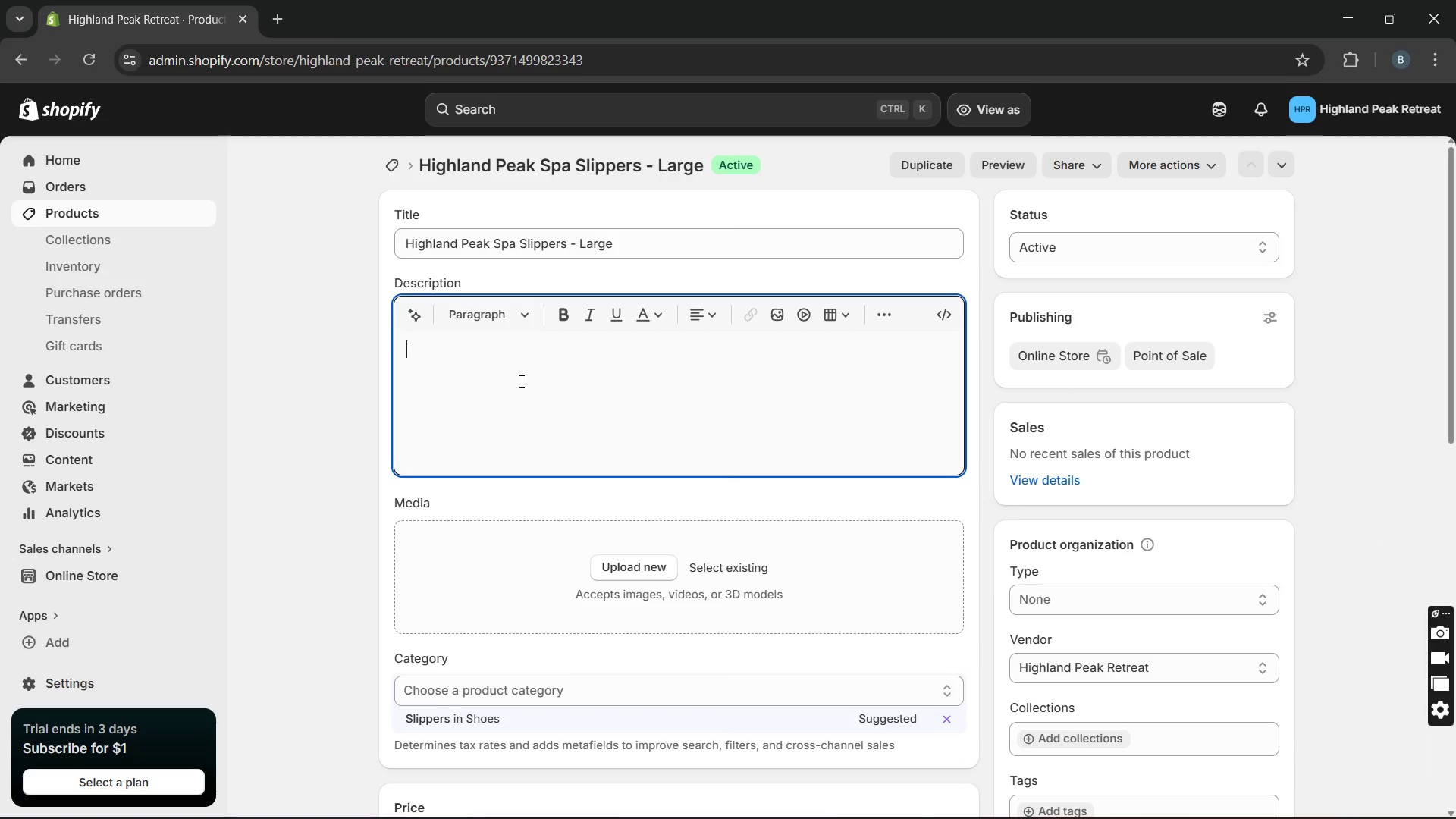 
key(CapsLock)
 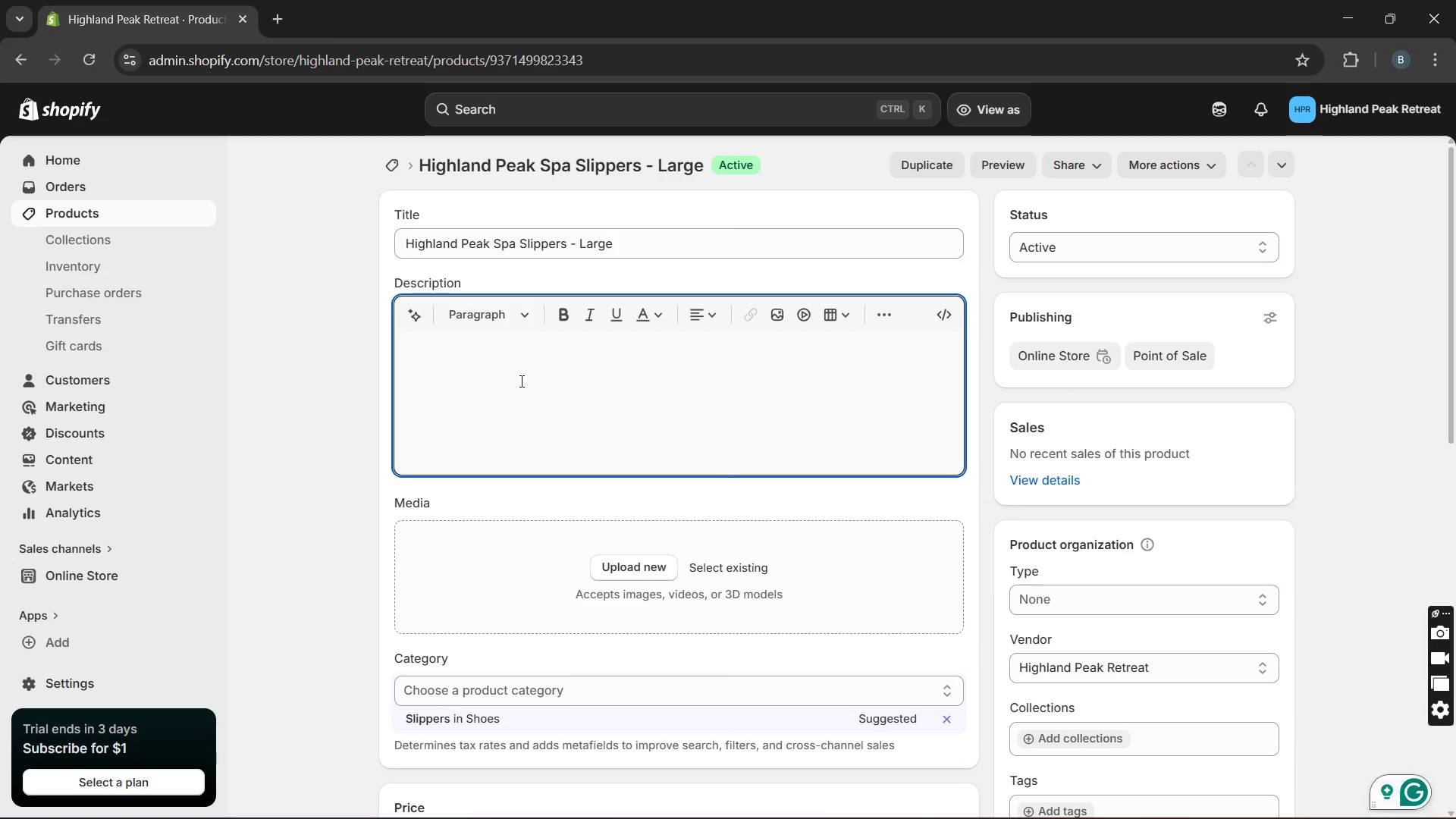 
hold_key(key=W, duration=0.31)
 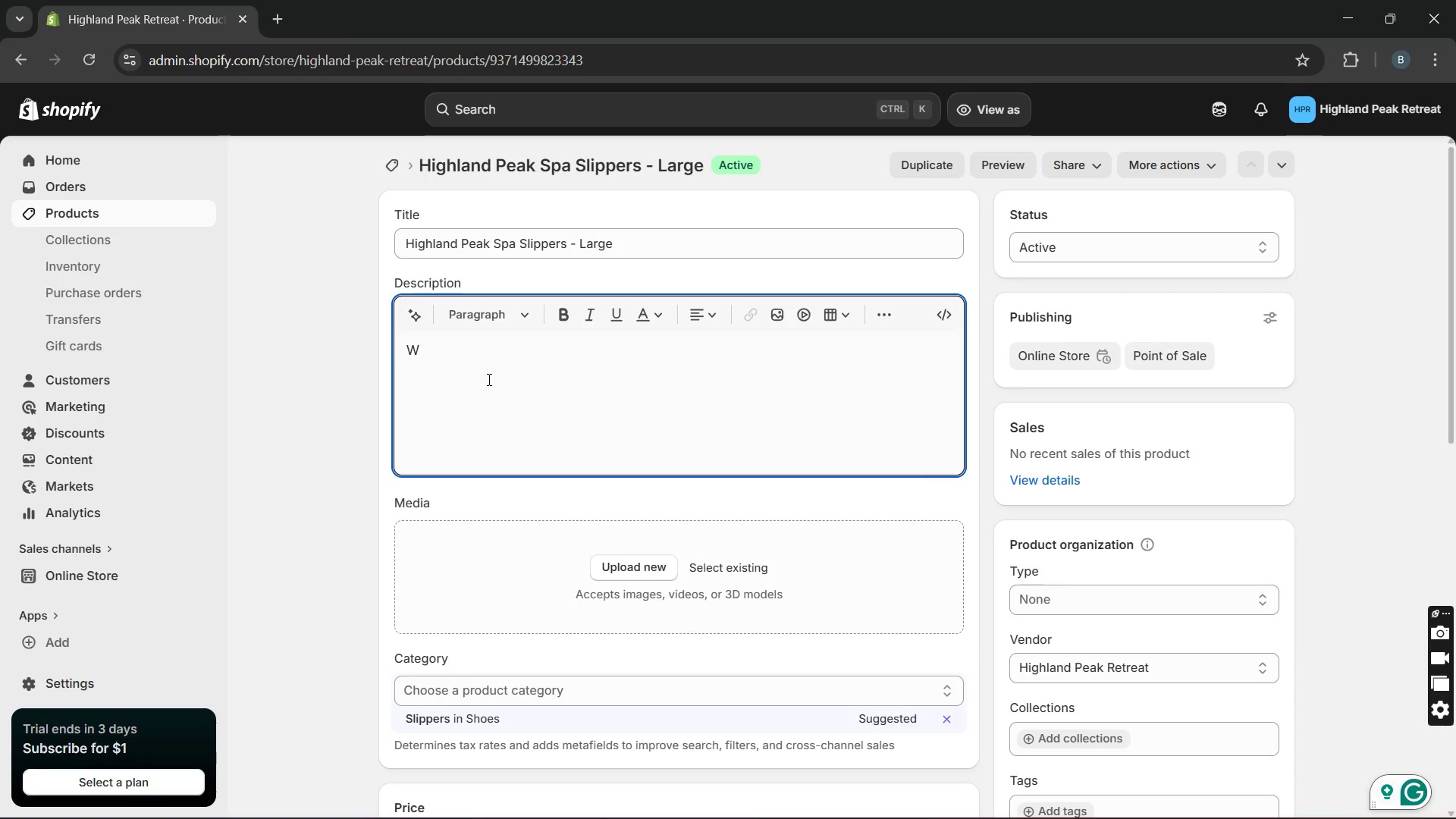 
mouse_move([409, 366])
 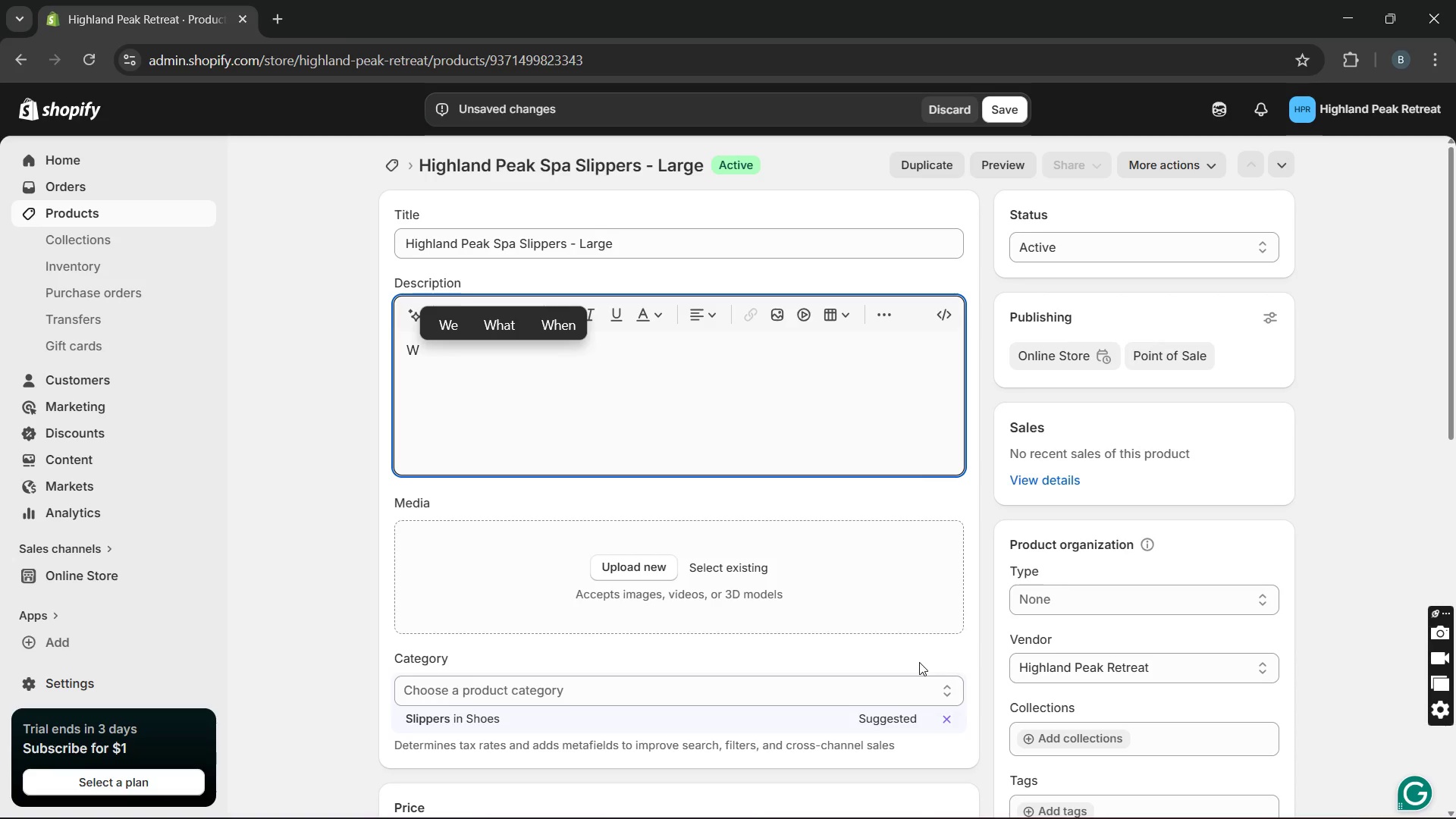 
wait(12.69)
 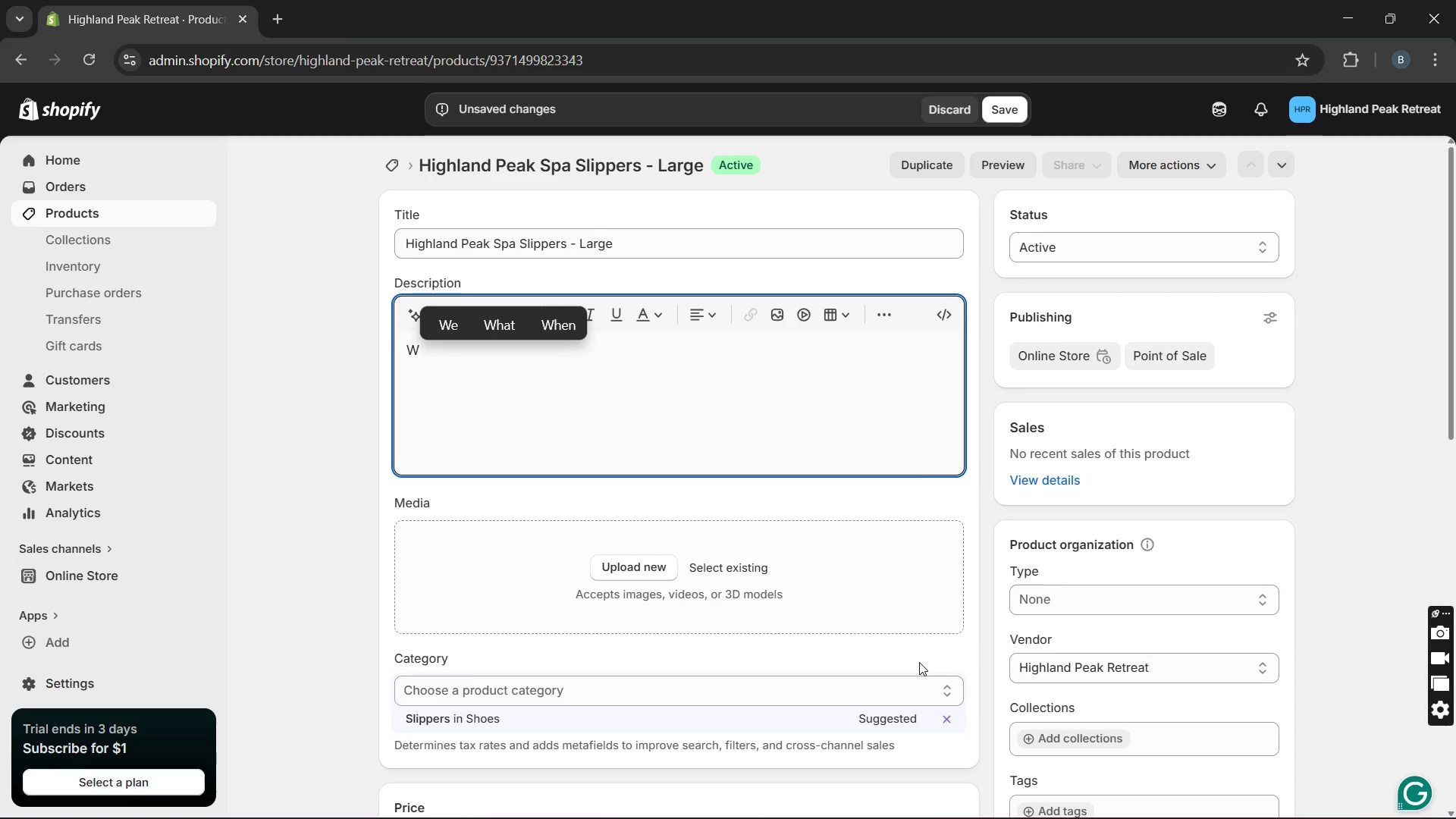 
type(rap yourself )
 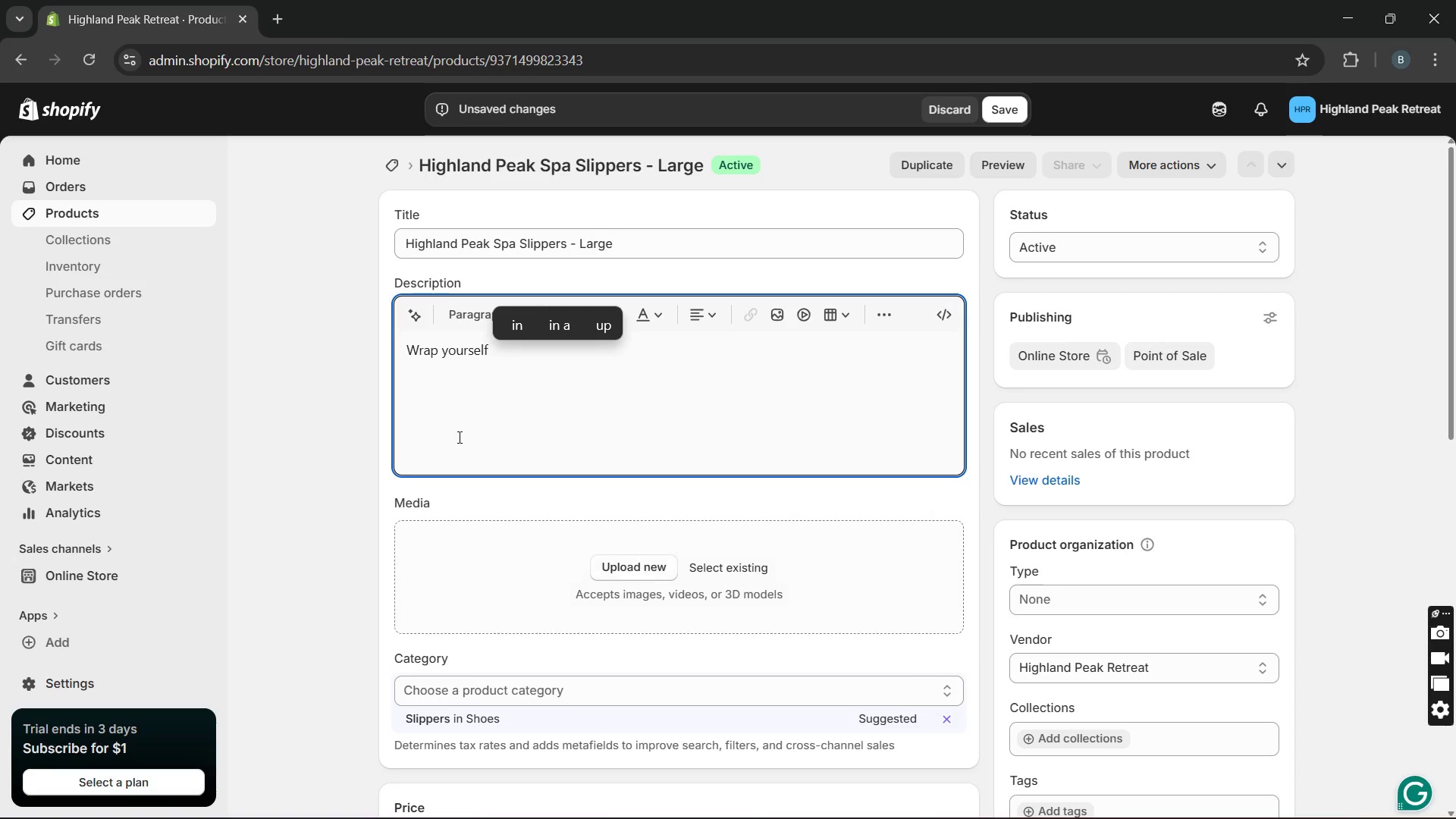 
double_click([435, 366])
 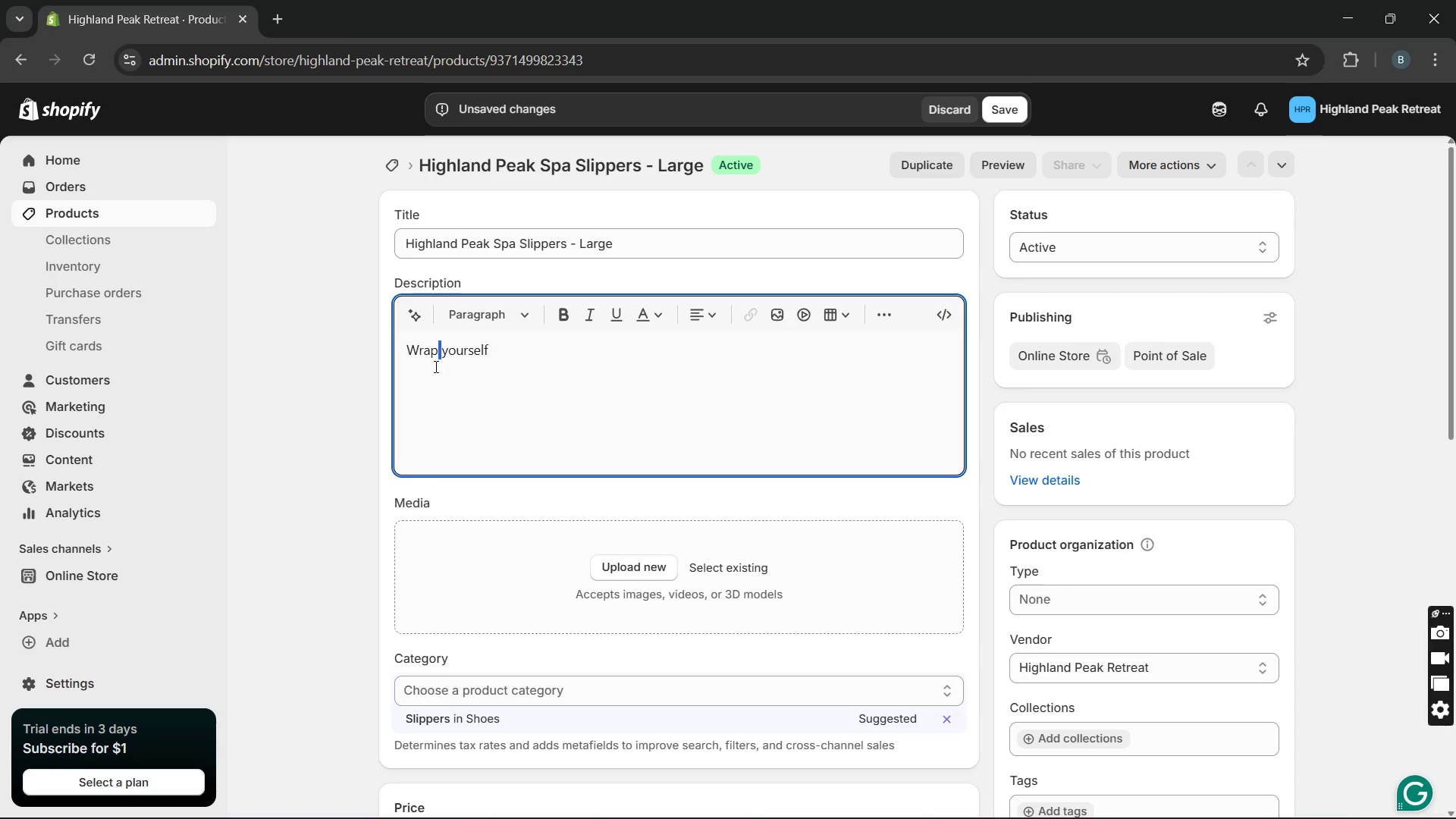 
triple_click([435, 366])
 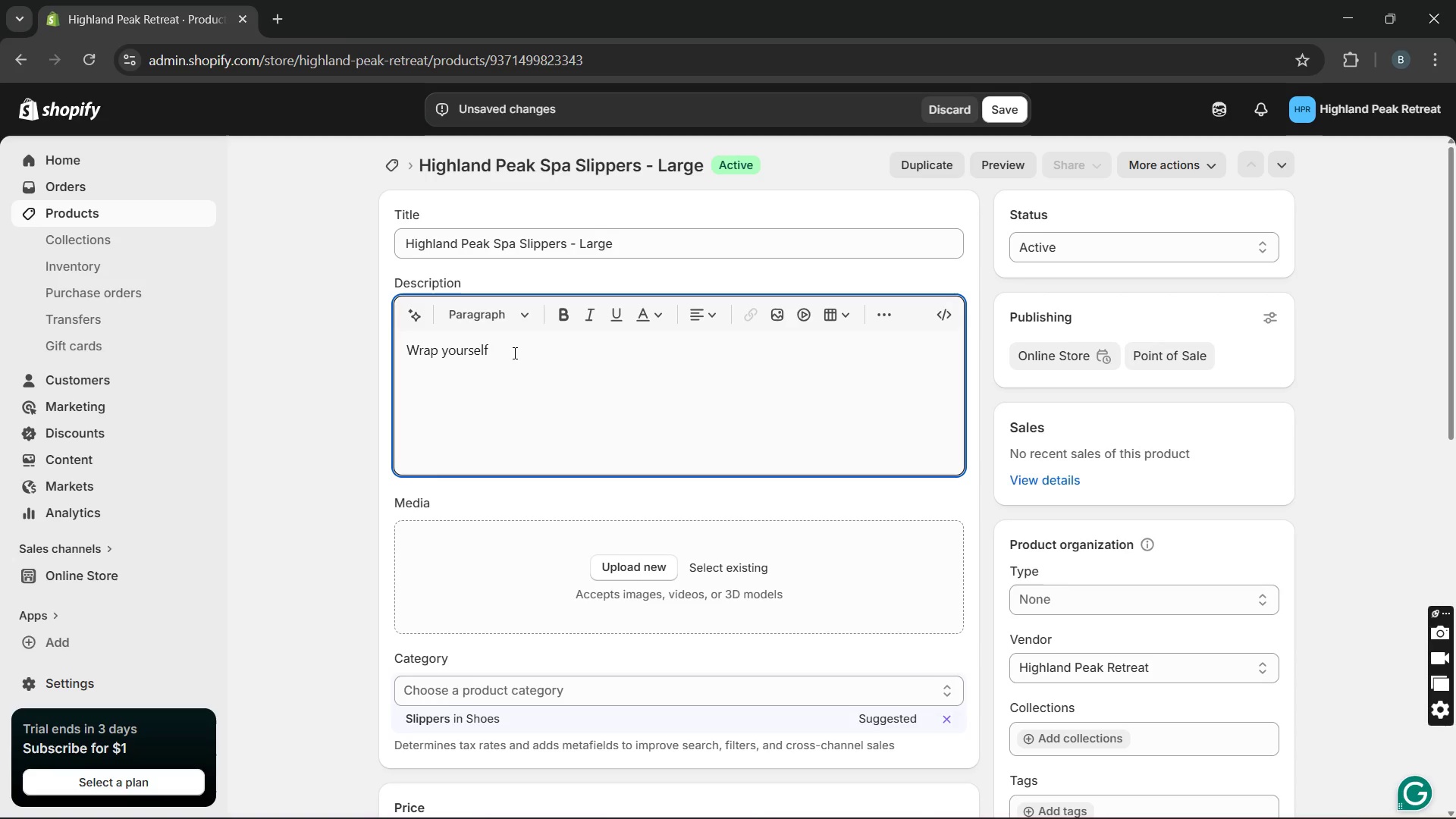 
left_click_drag(start_coordinate=[515, 352], to_coordinate=[371, 366])
 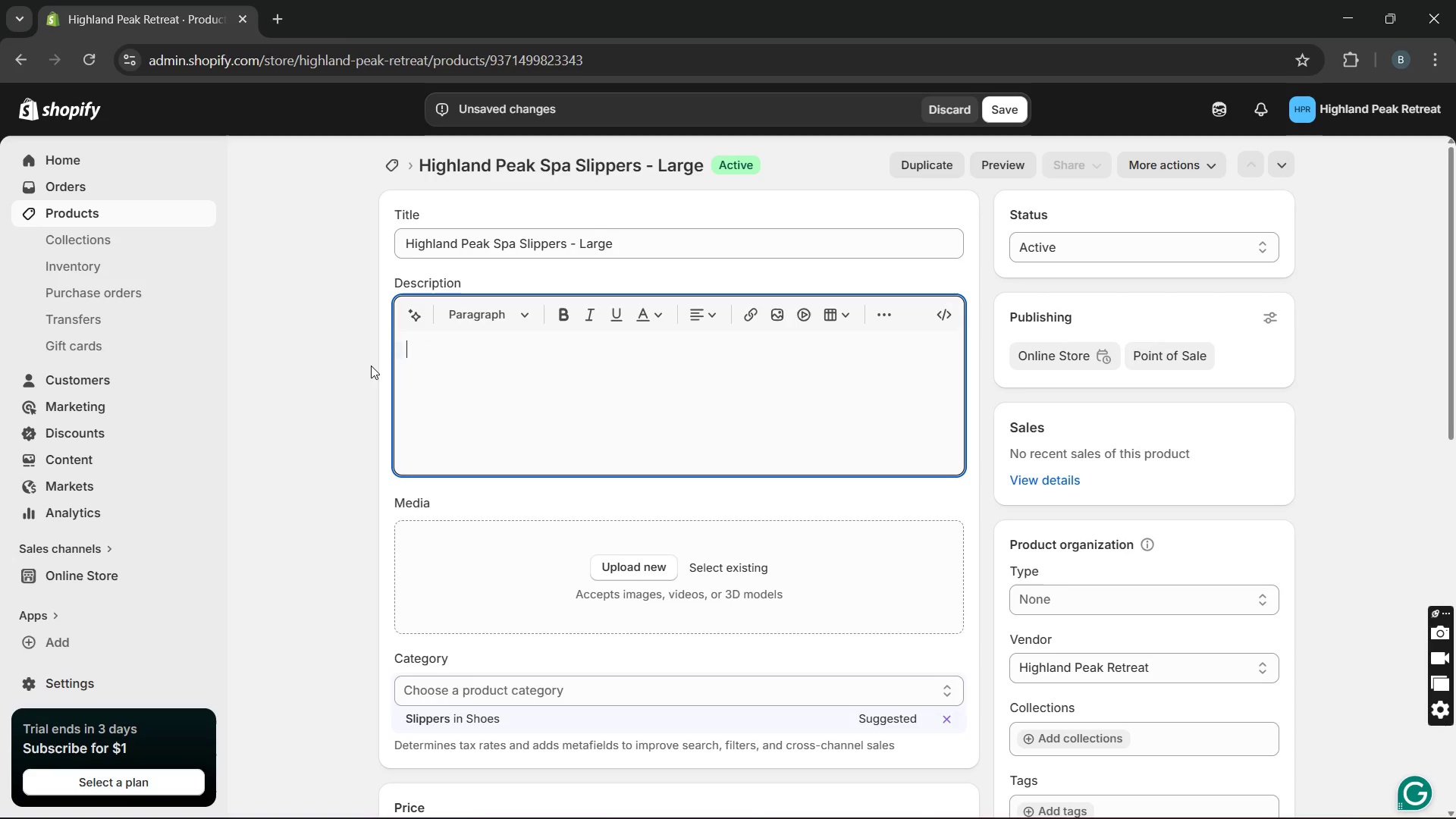 
key(Backspace)
 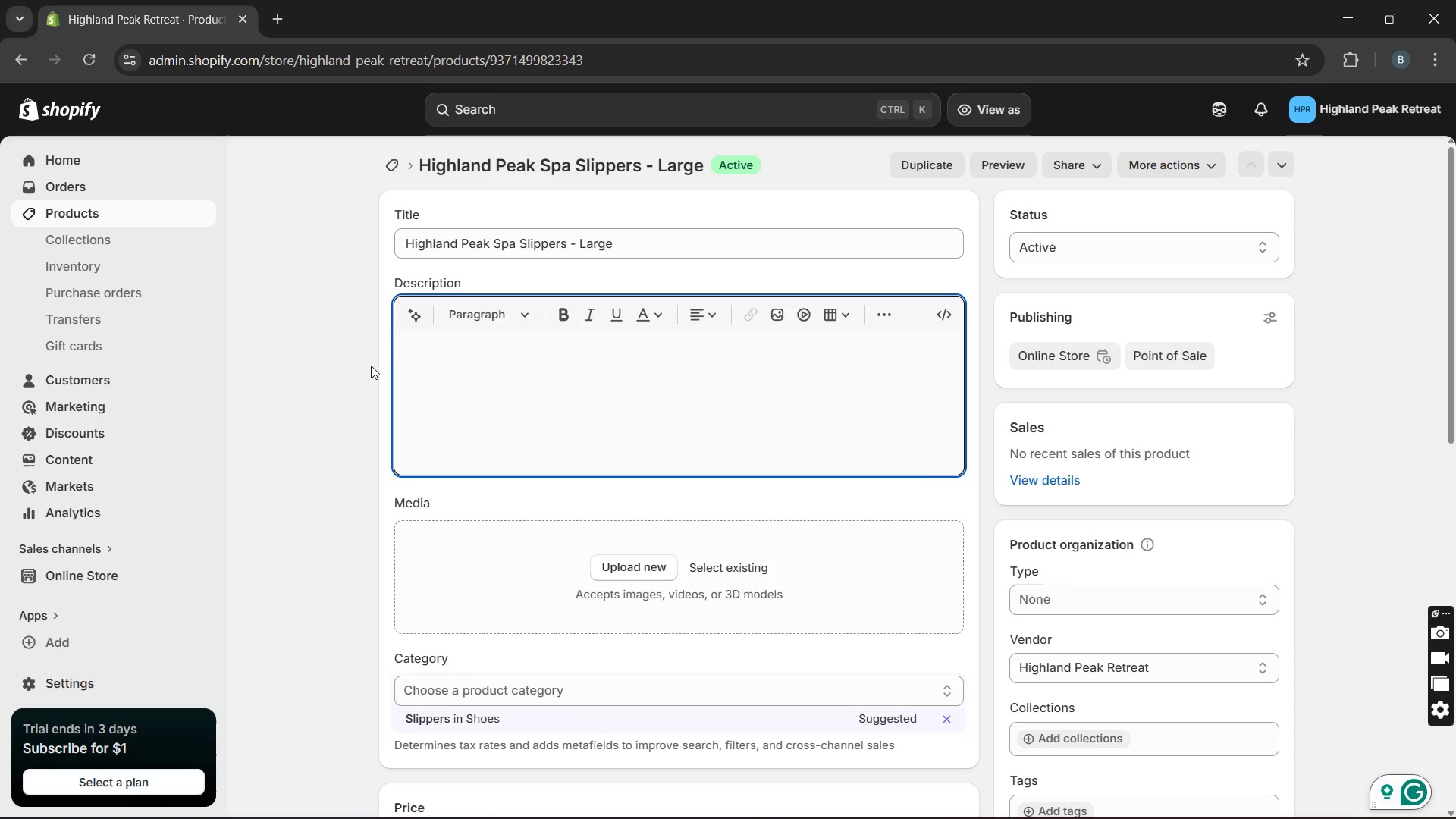 
wait(6.81)
 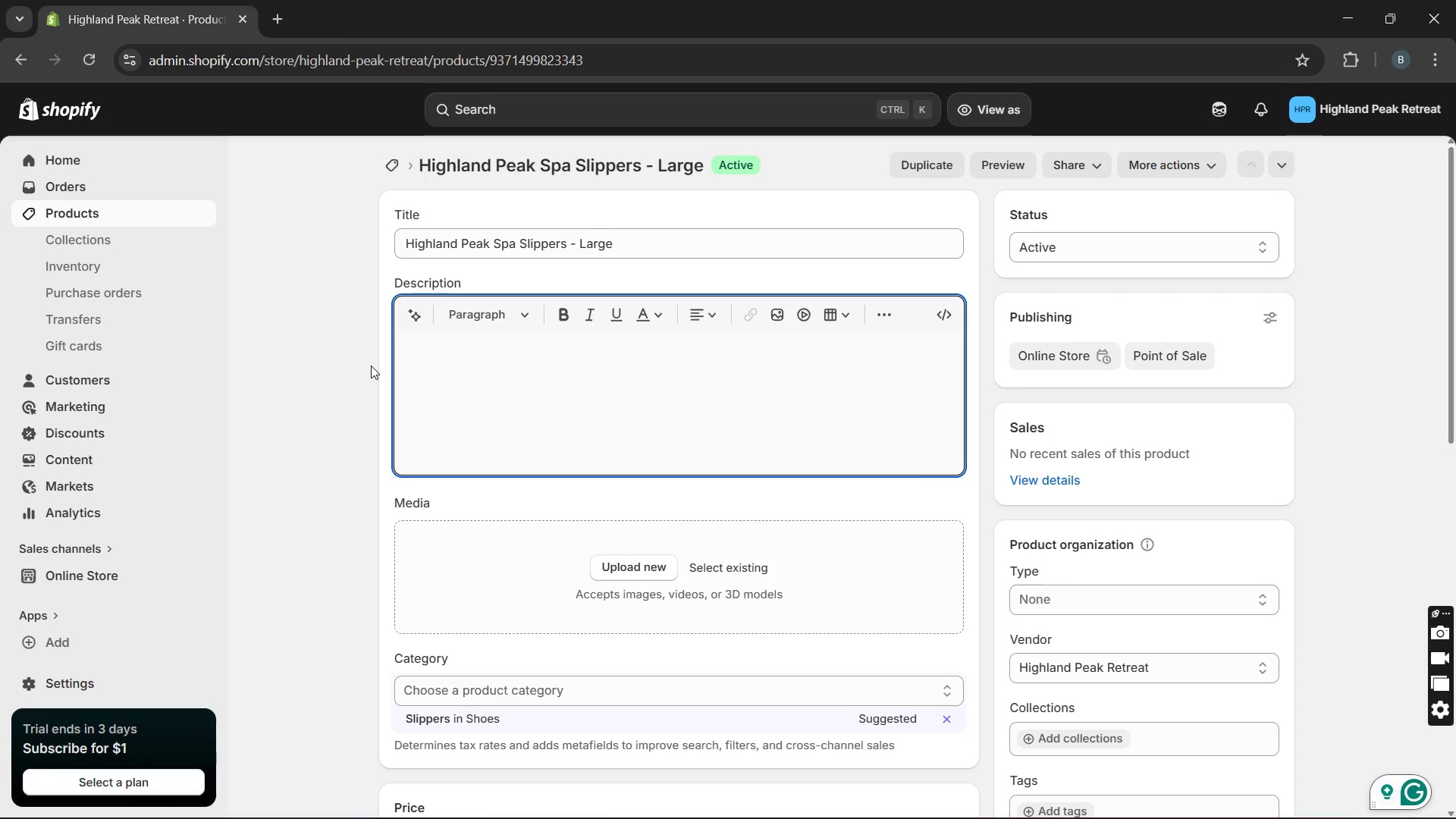 
type(Step into comfort wth these soft)
 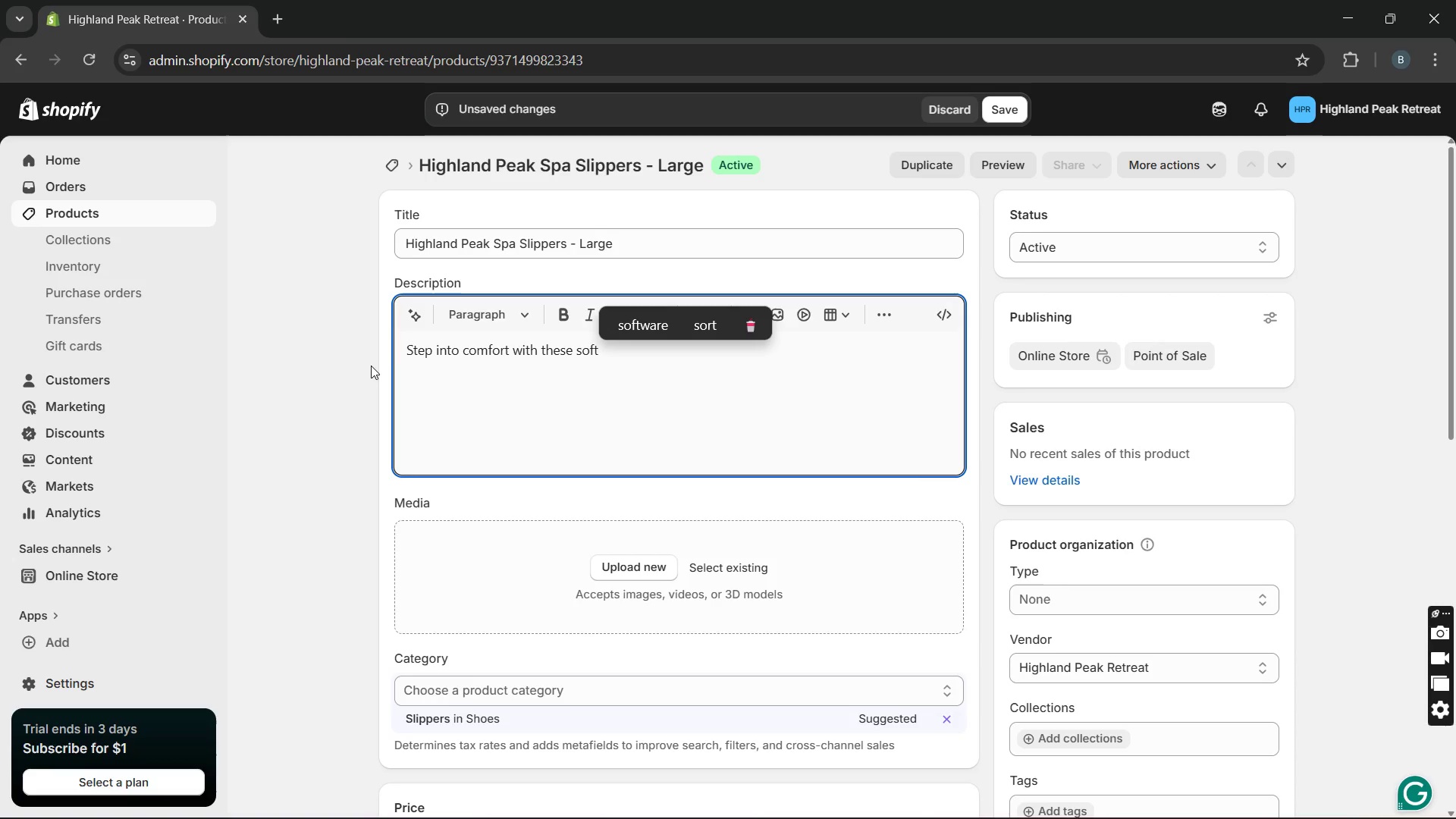 
type(, cushioned spa slippers. Designed for indoor relaxation )
key(Backspace)
type(, they provide )
 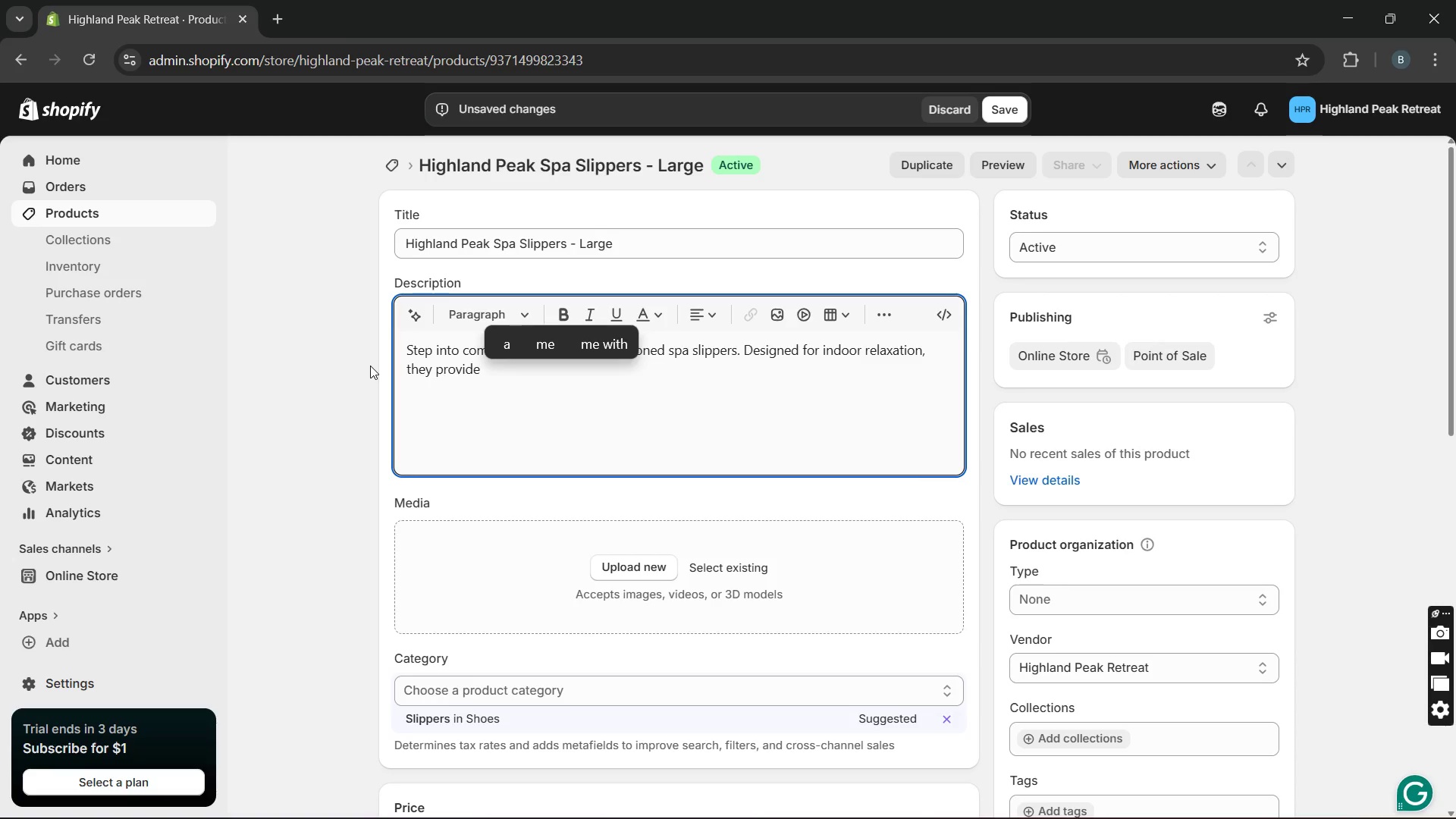 
type(suppoe)
key(Backspace)
type(rt while maintaing a clean )
key(Backspace)
type(, minimal look. Perfect for recreating )
 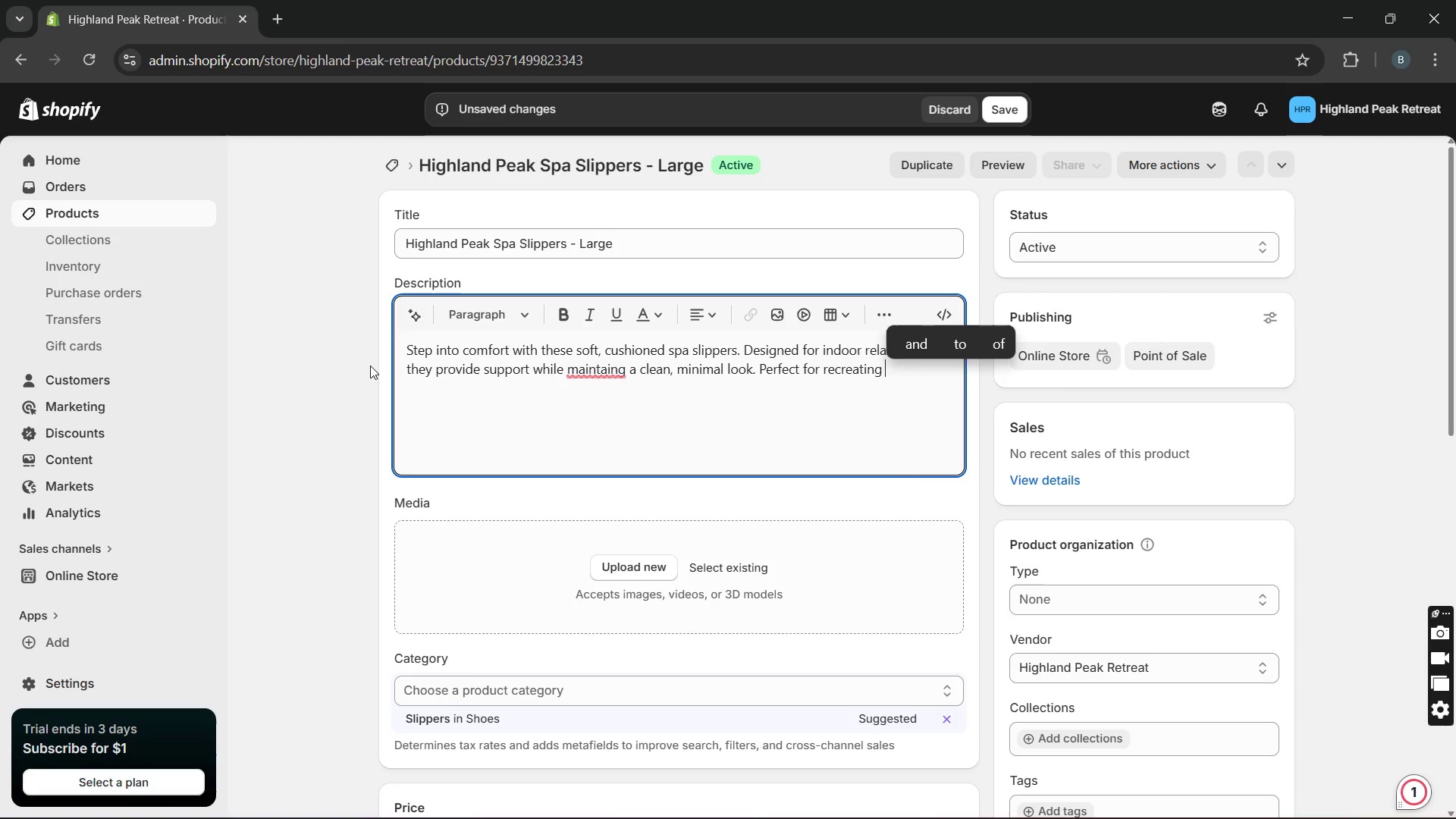 
type(a hotel-like experience at hom)
 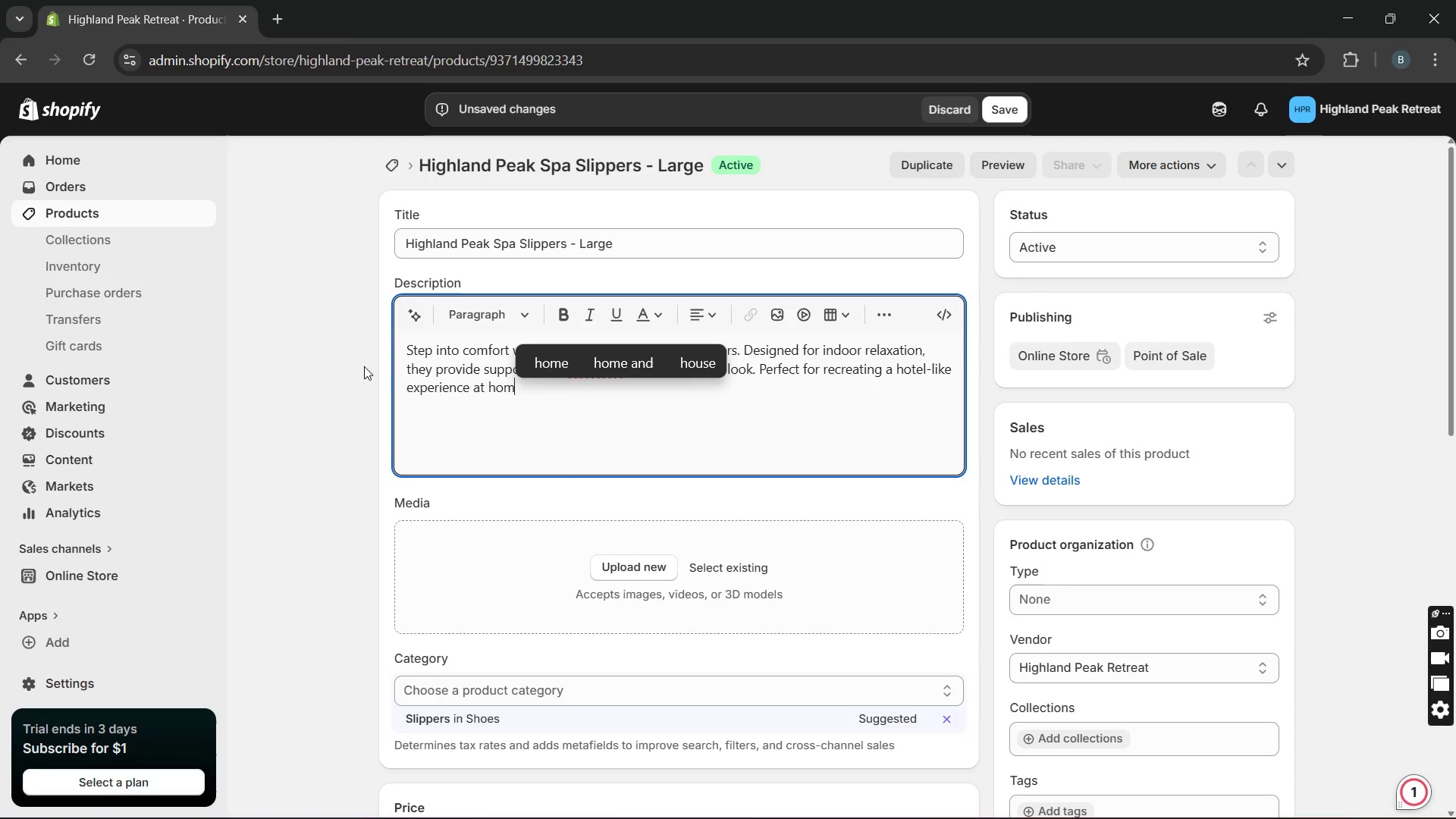 
key(E)
 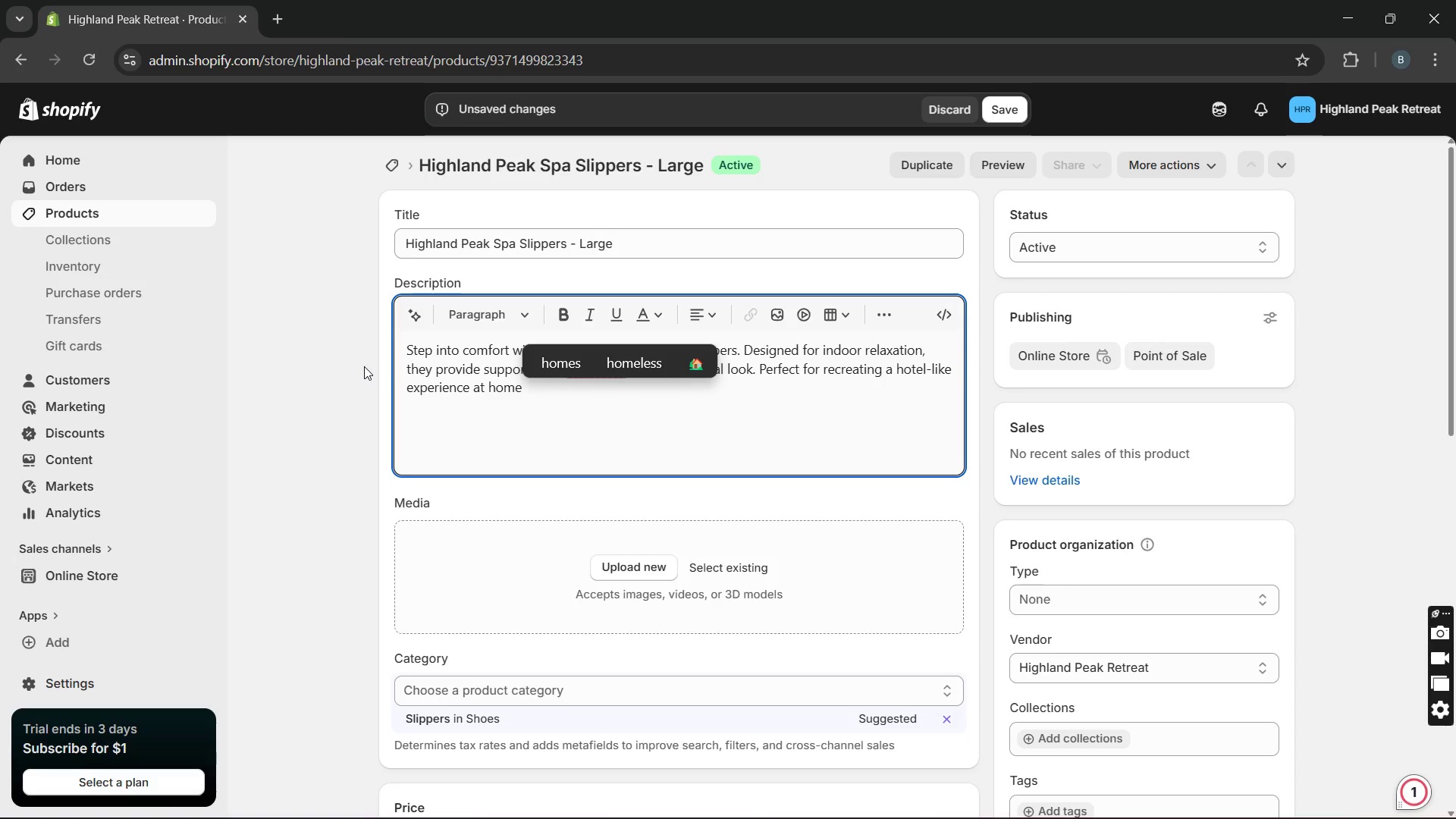 
wait(5.94)
 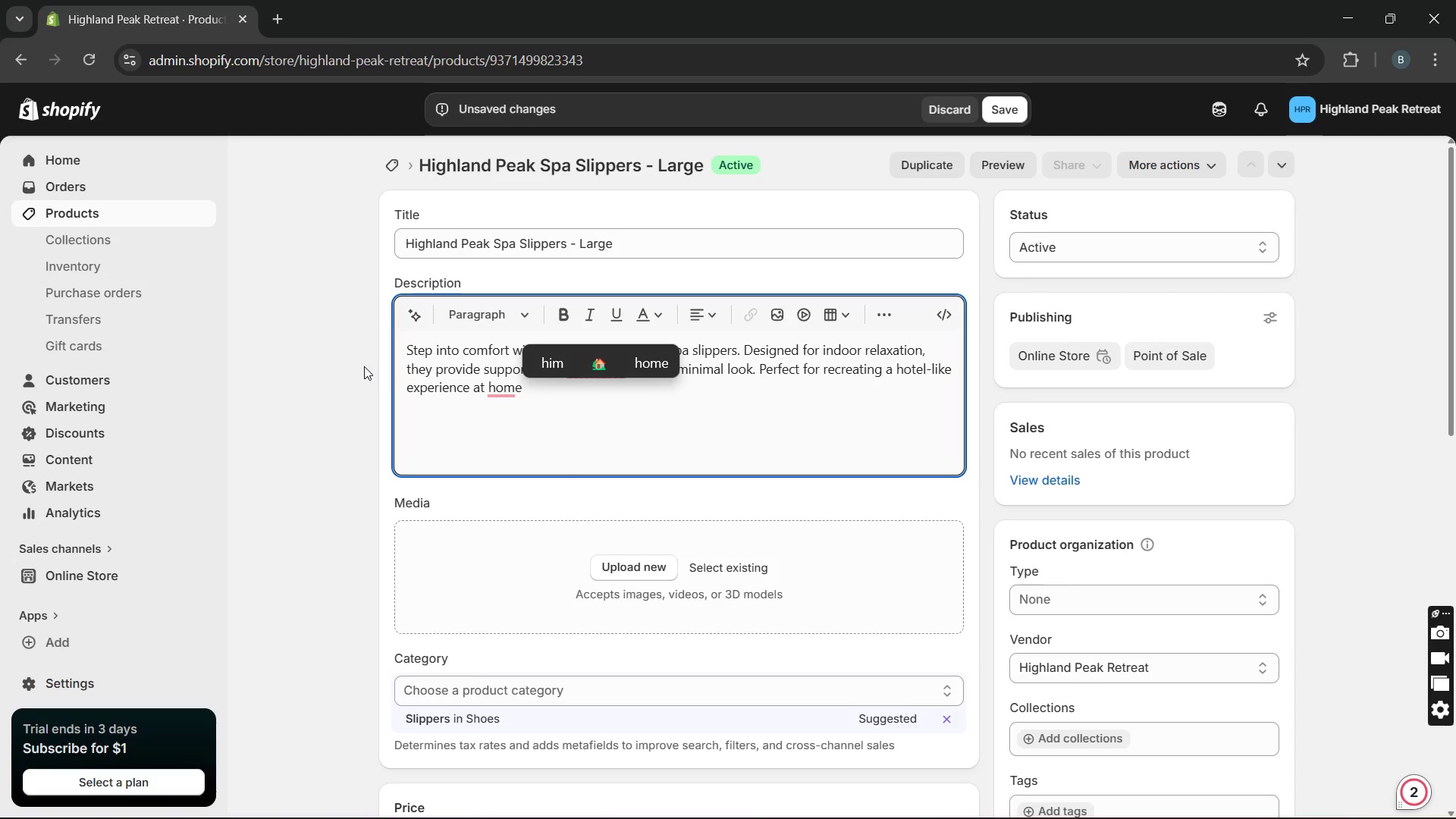 
key(Period)
 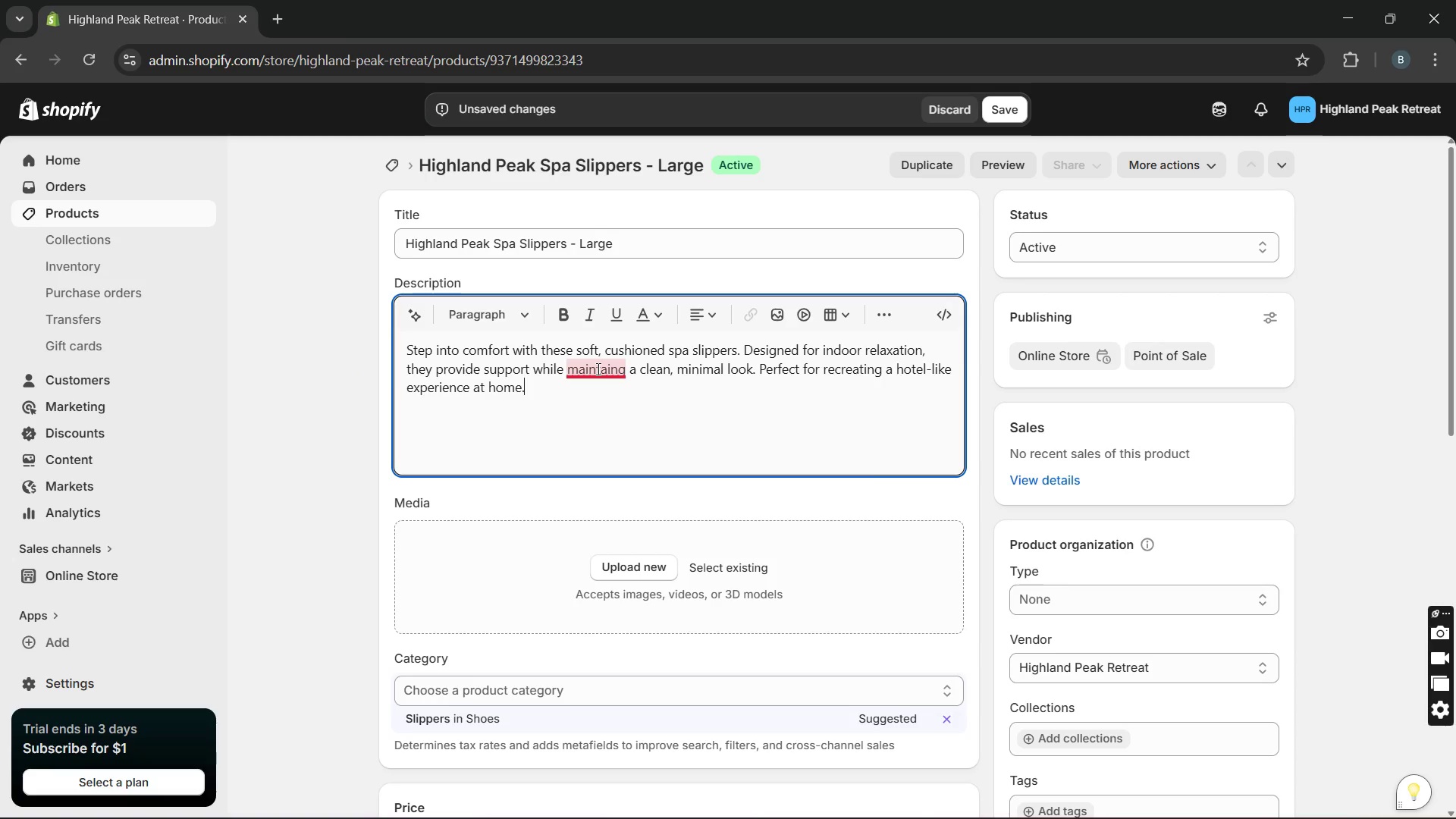 
left_click([598, 397])
 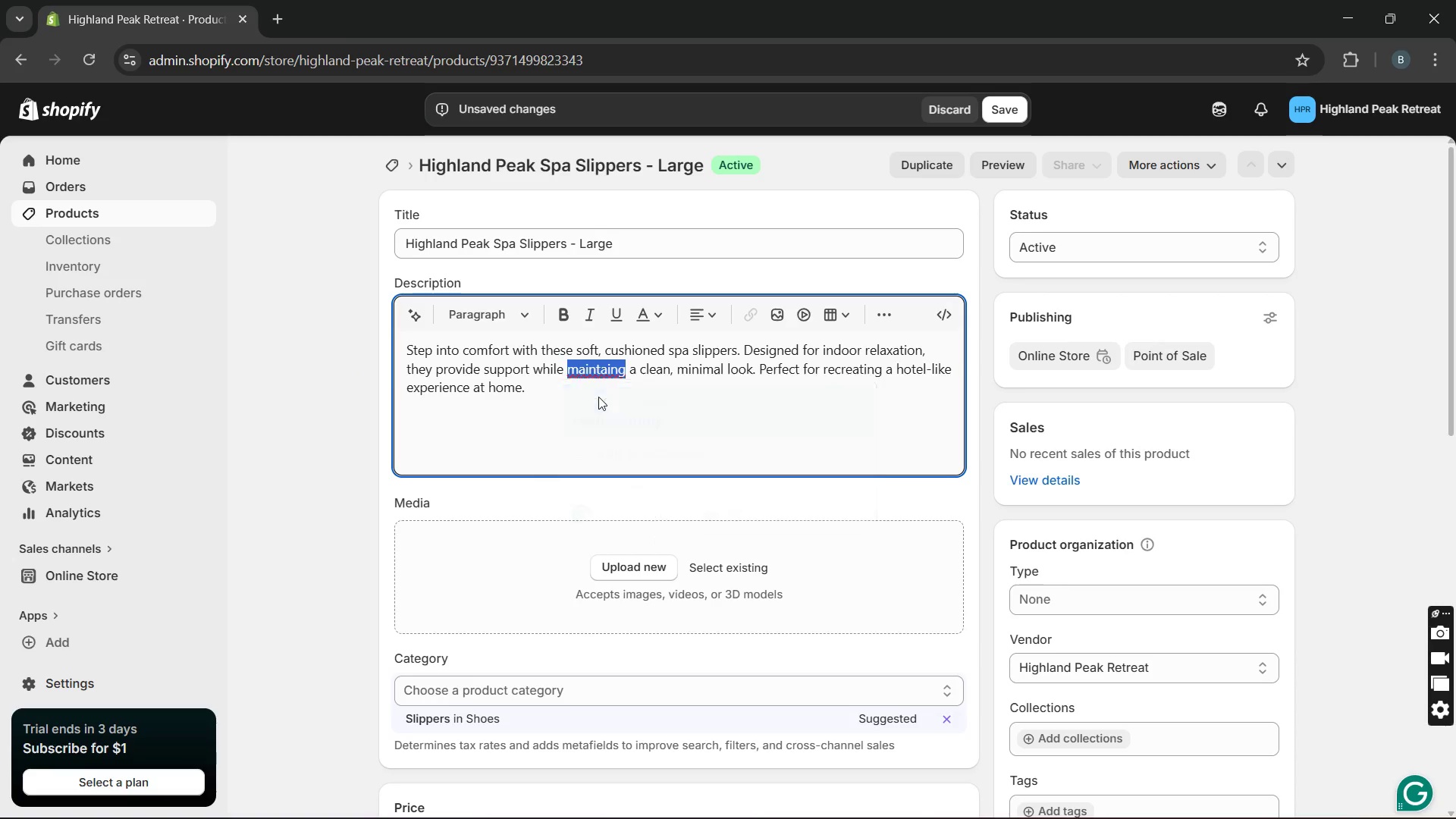 
key(Unknown)
 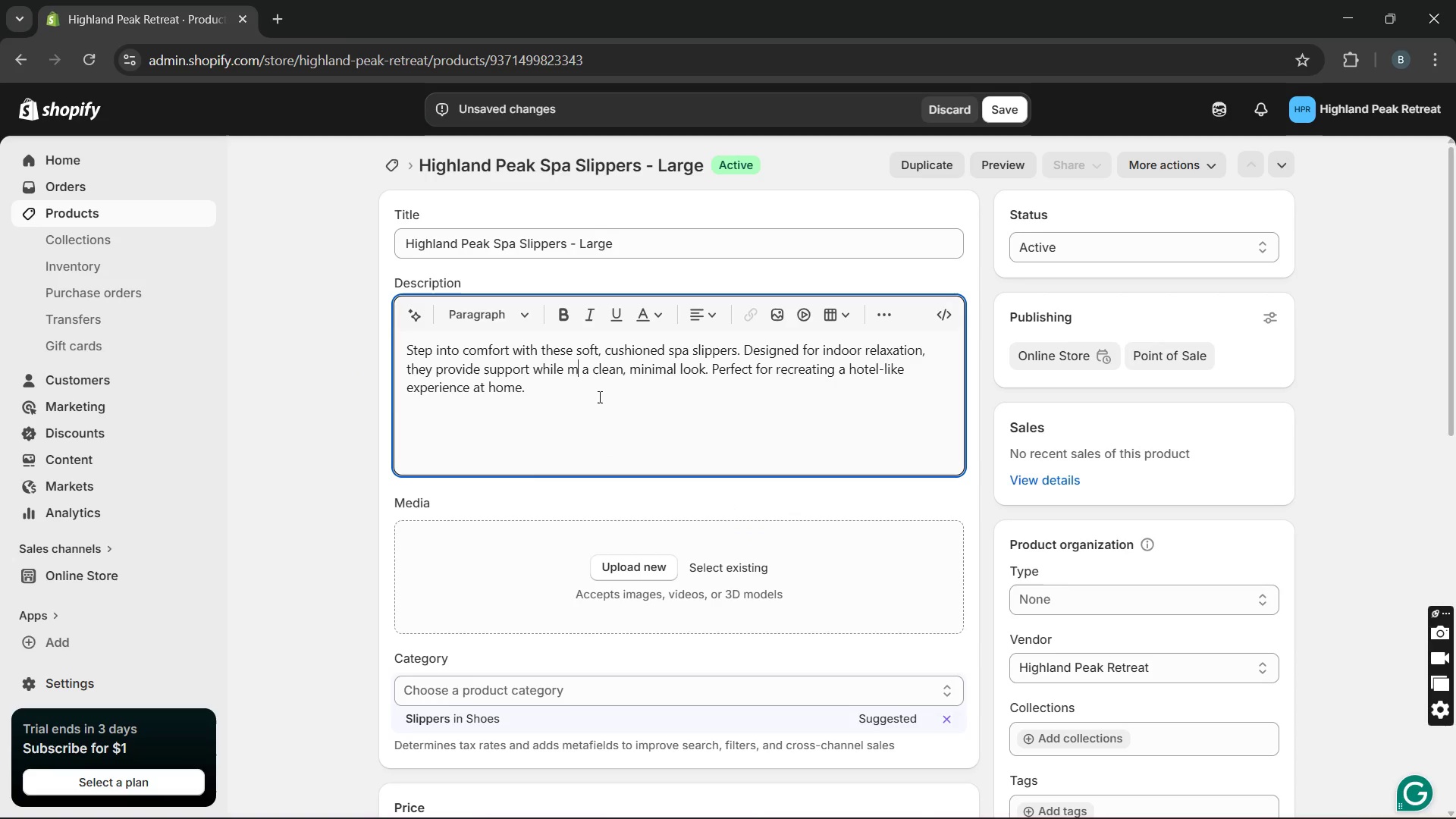 
key(Unknown)
 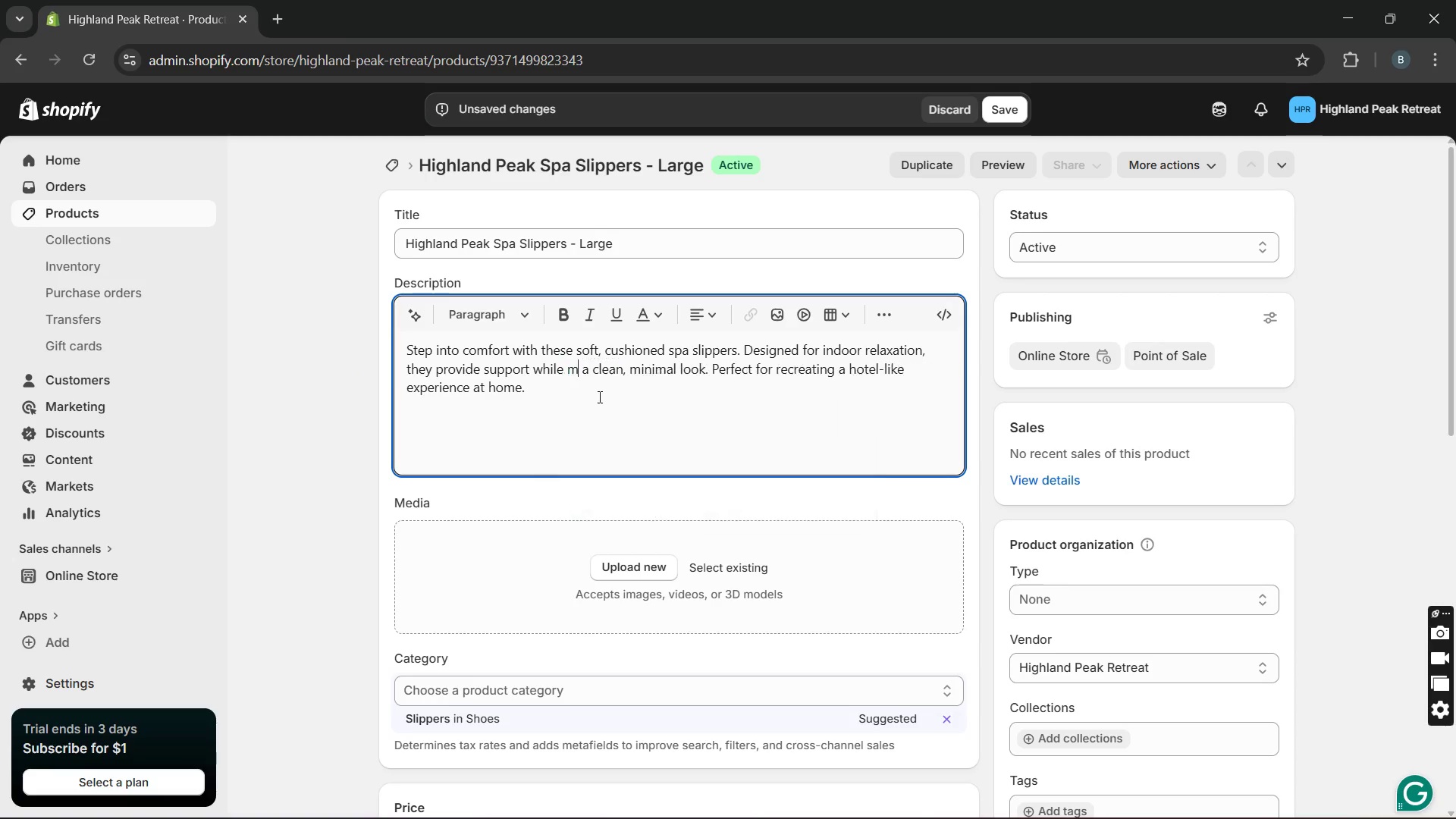 
key(Unknown)
 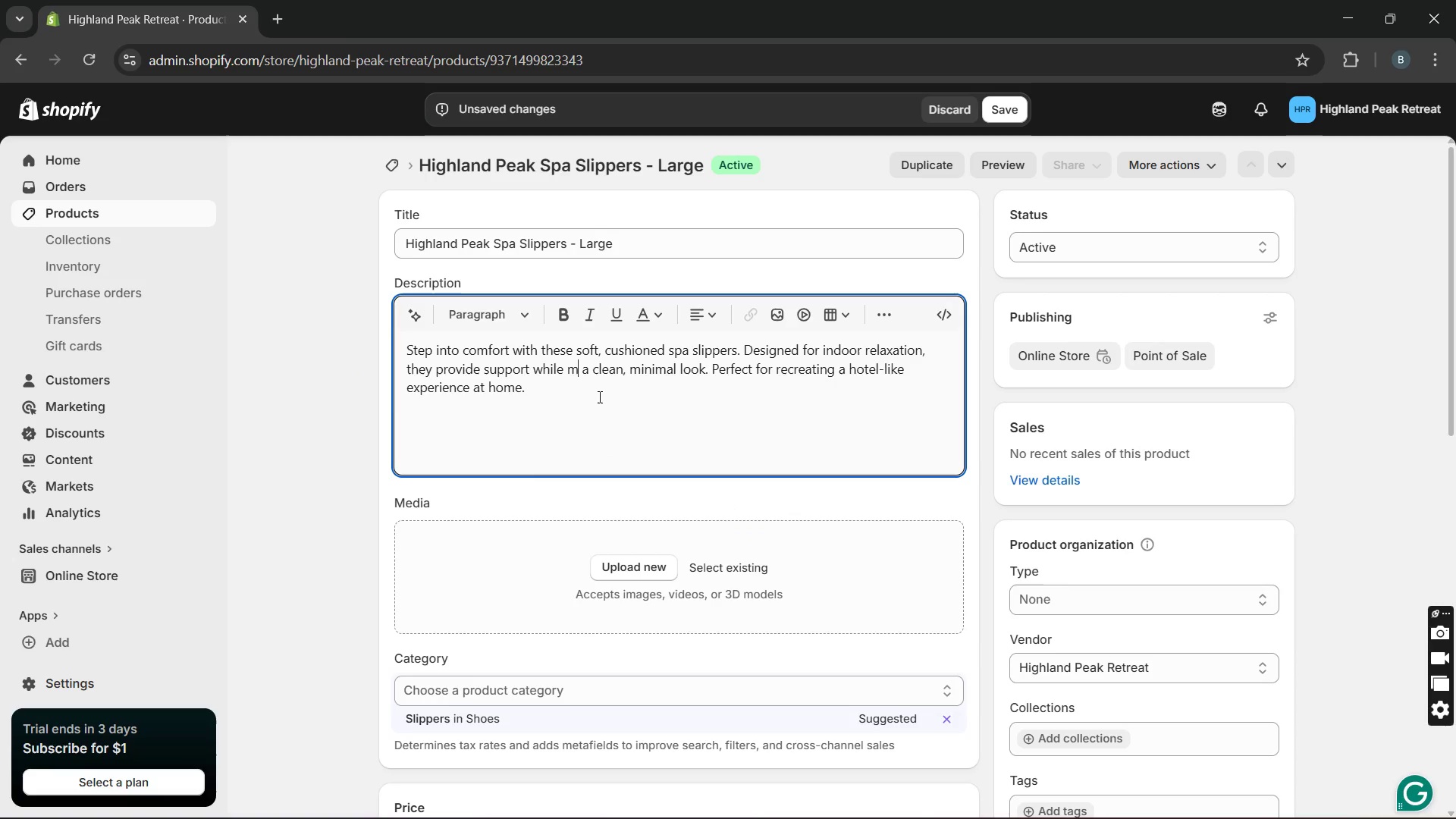 
key(Unknown)
 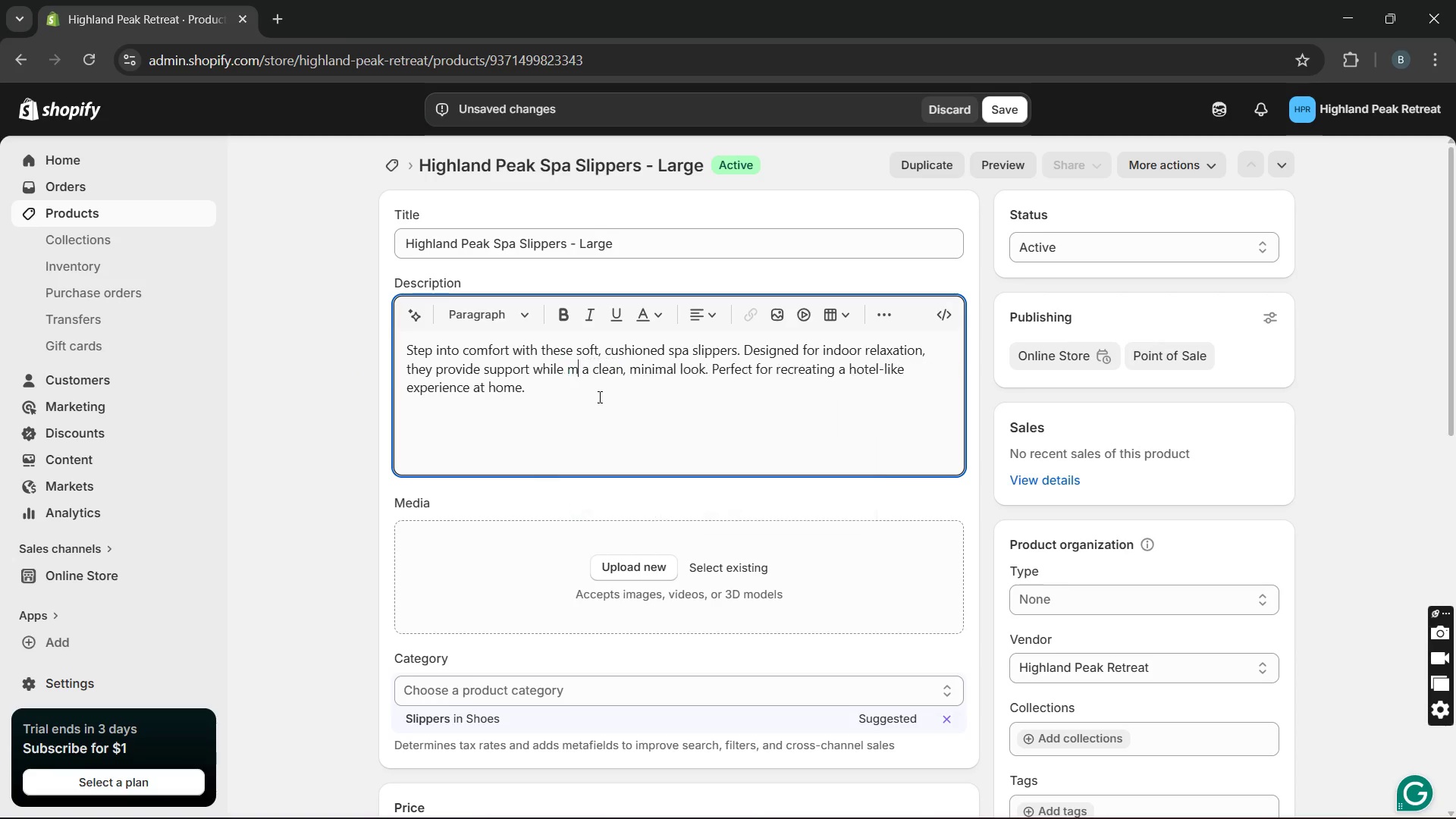 
key(Unknown)
 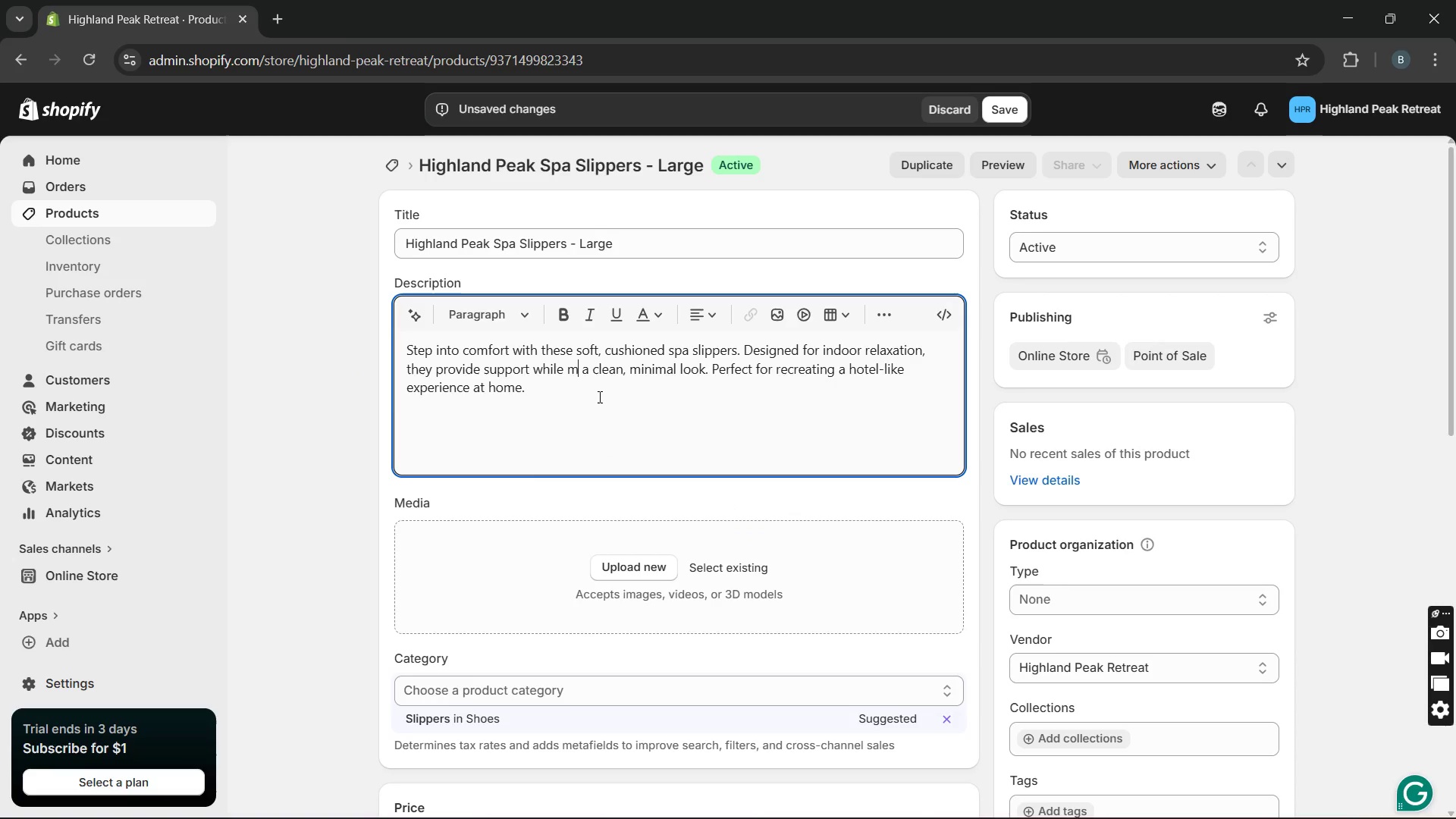 
key(Unknown)
 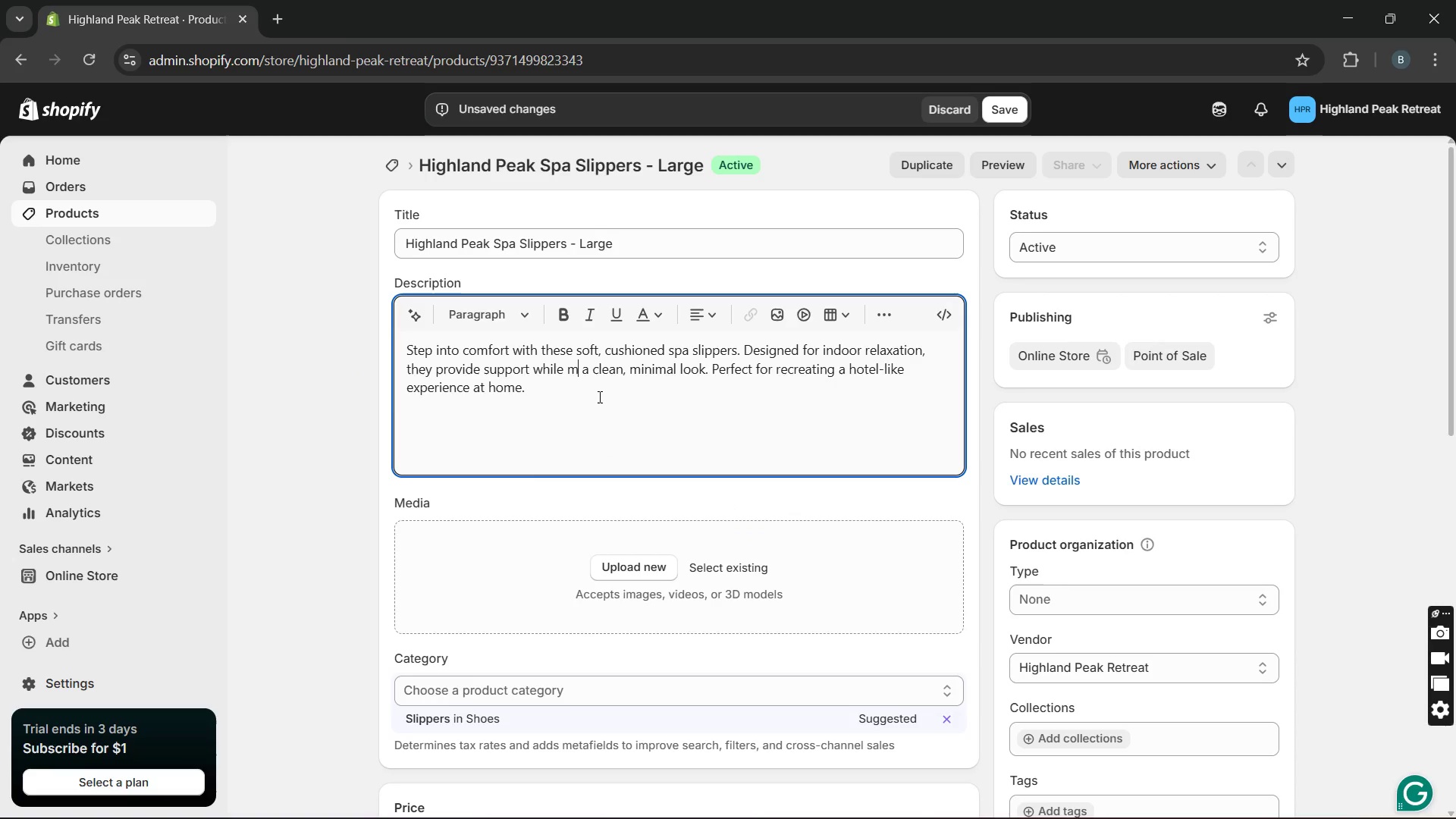 
key(Unknown)
 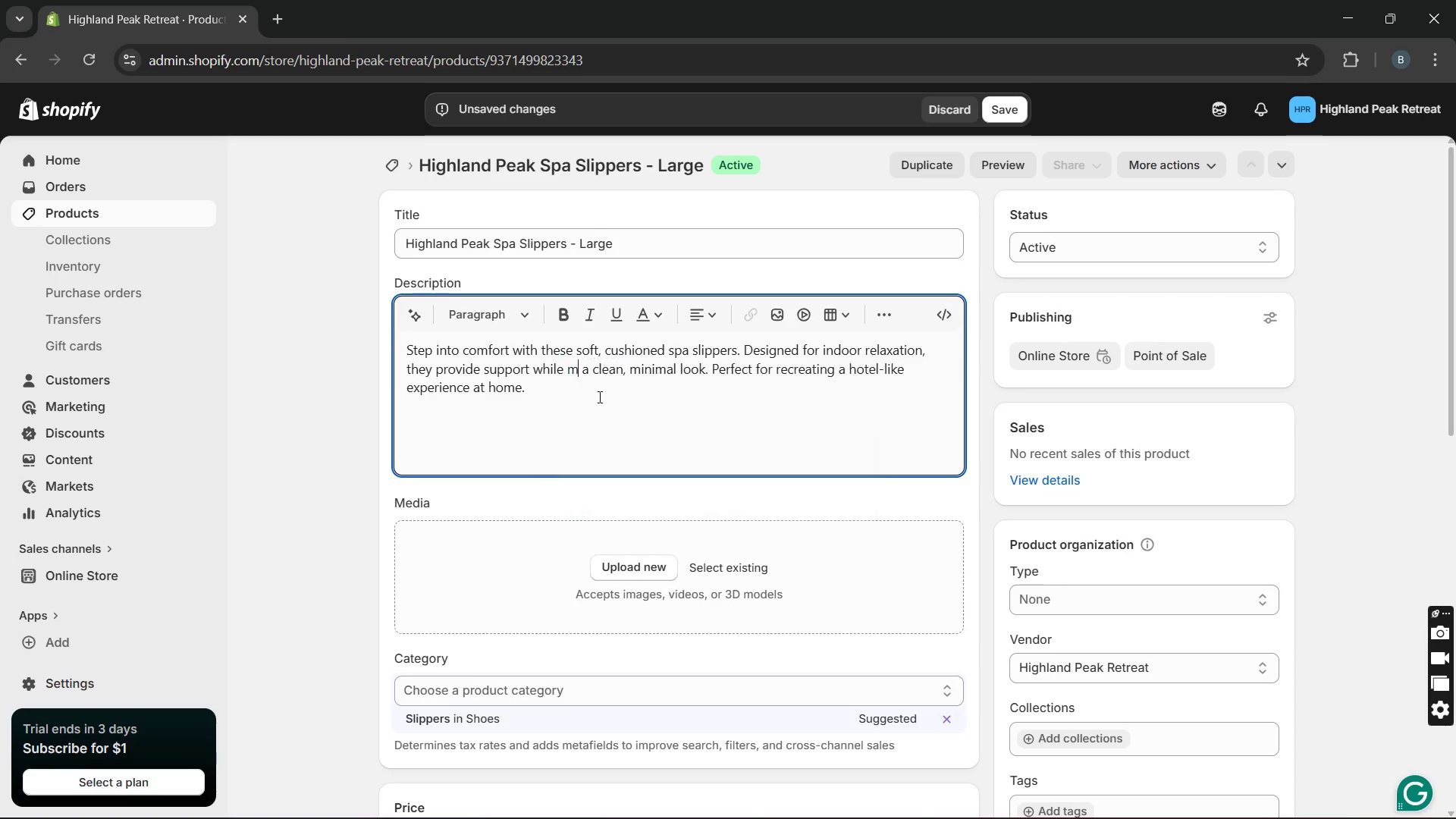 
key(Unknown)
 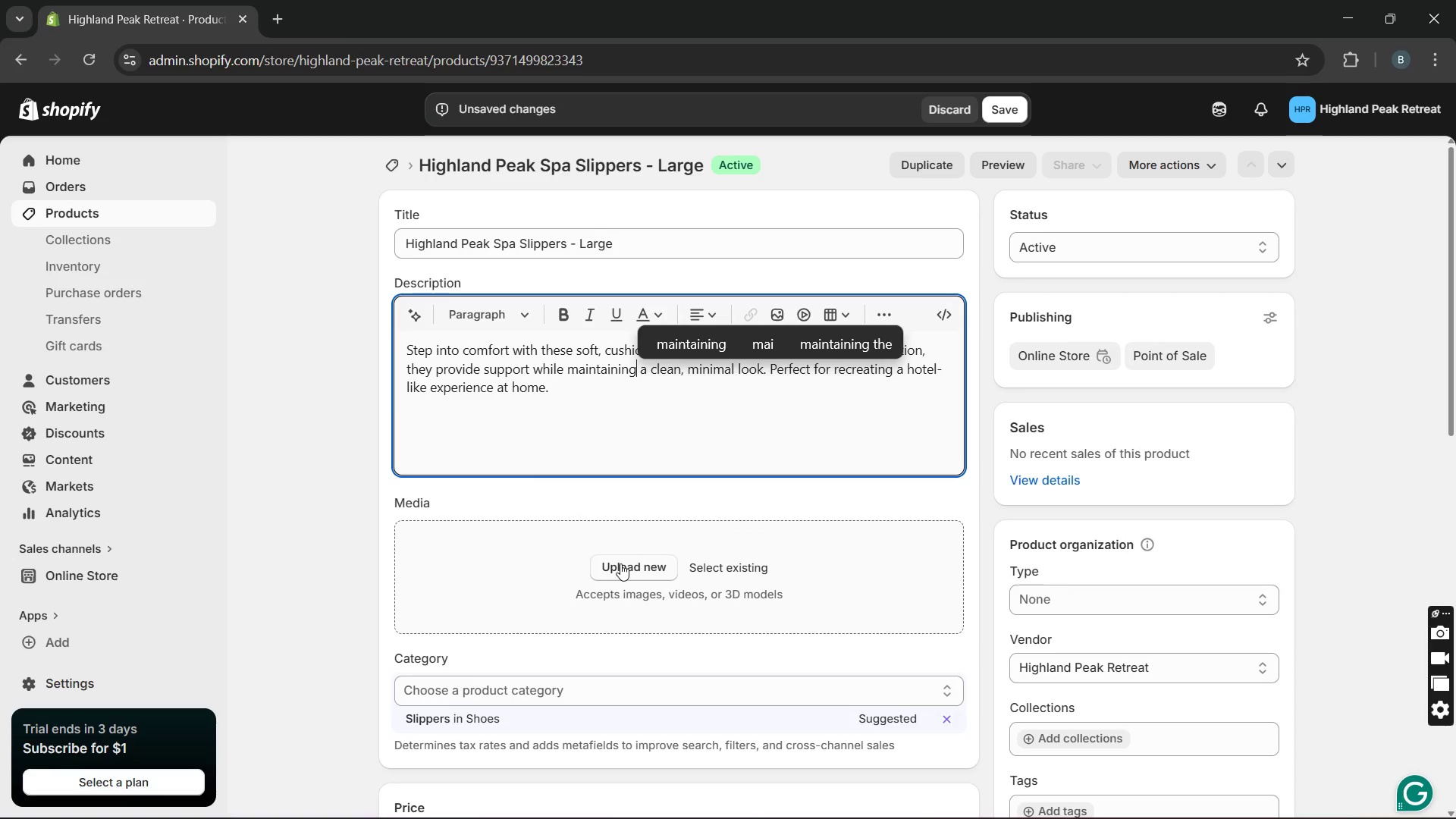 
key(Unknown)
 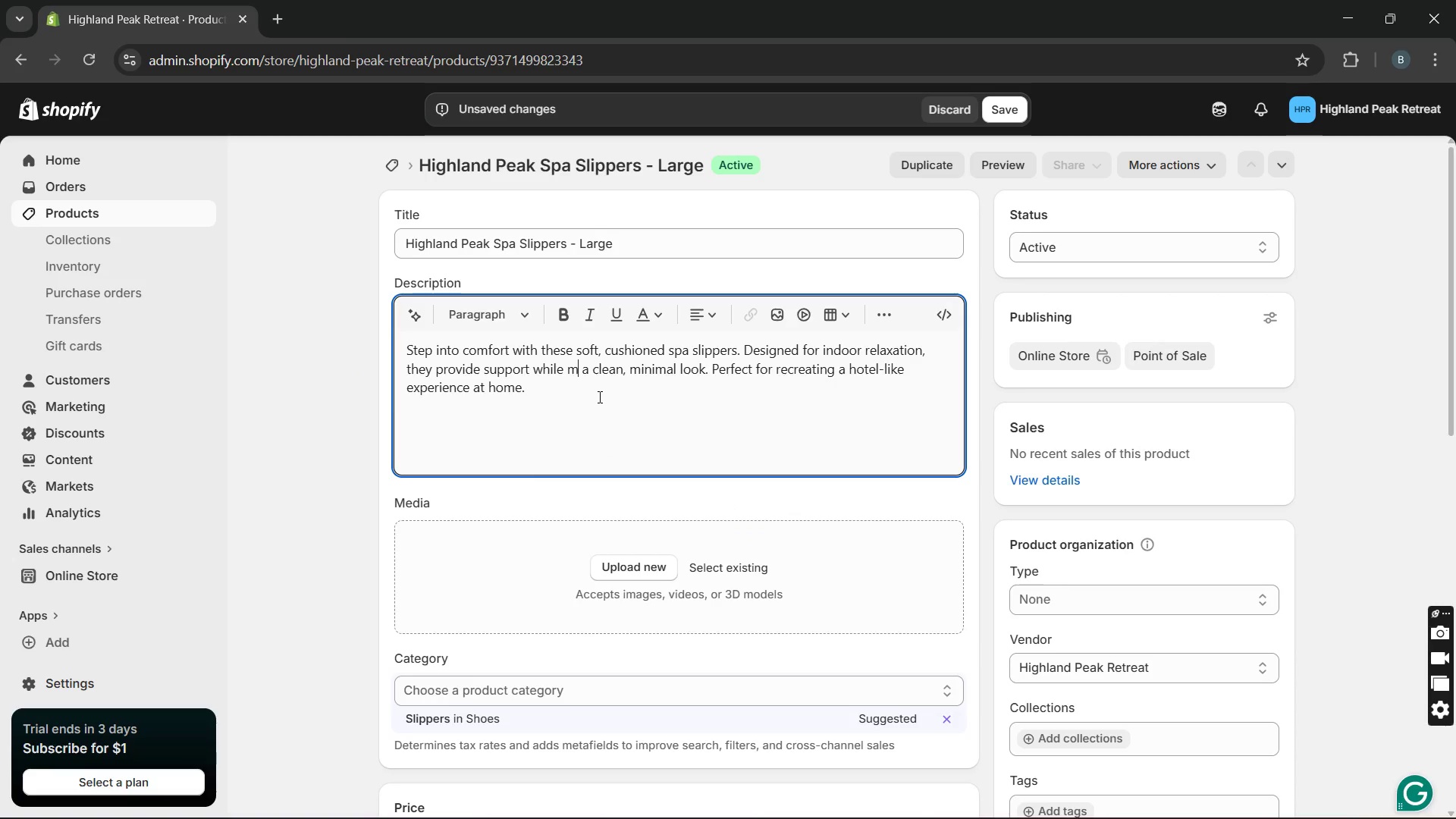 
key(Unknown)
 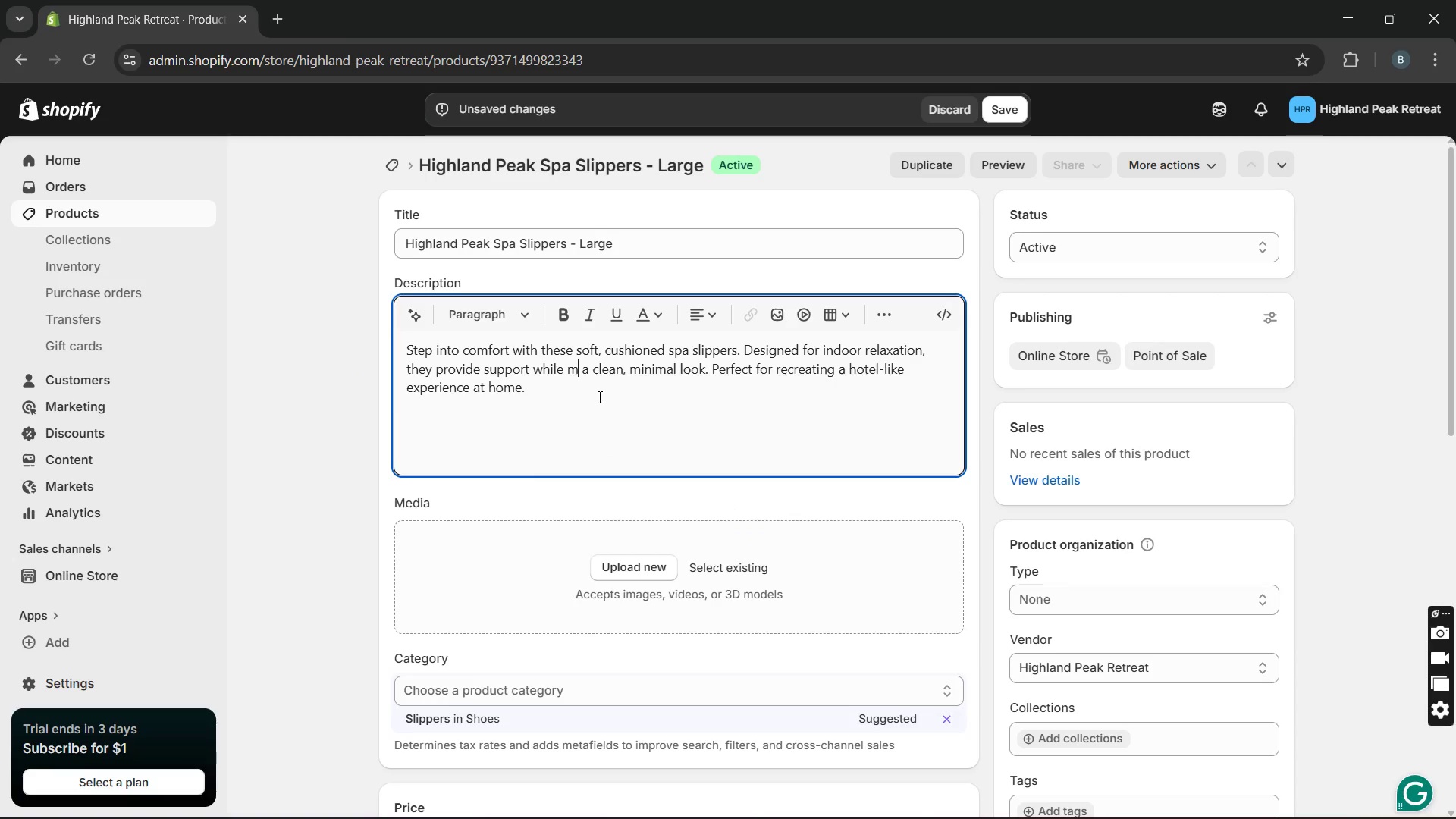 
key(Unknown)
 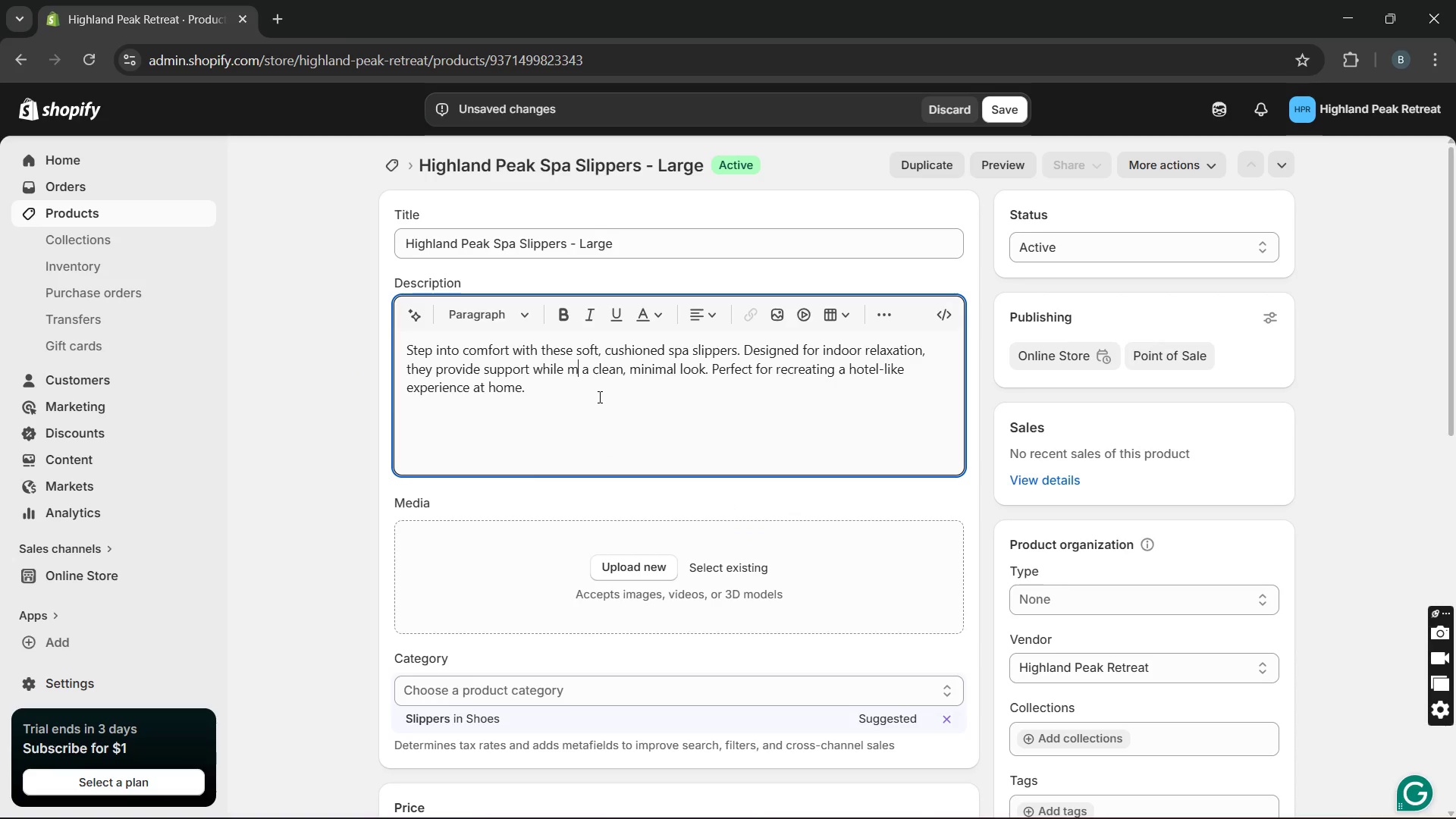 
wait(5.59)
 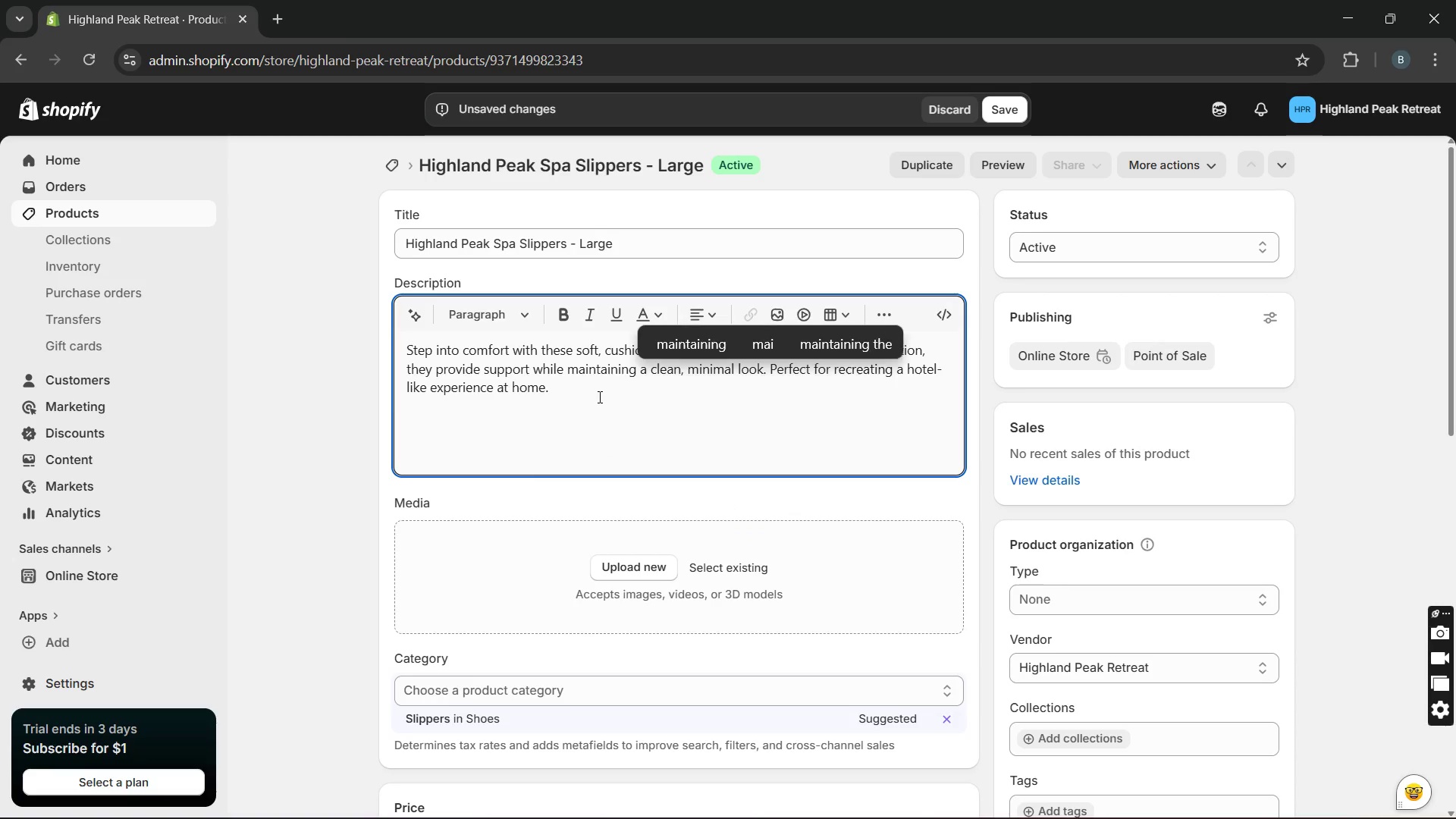 
left_click([620, 563])
 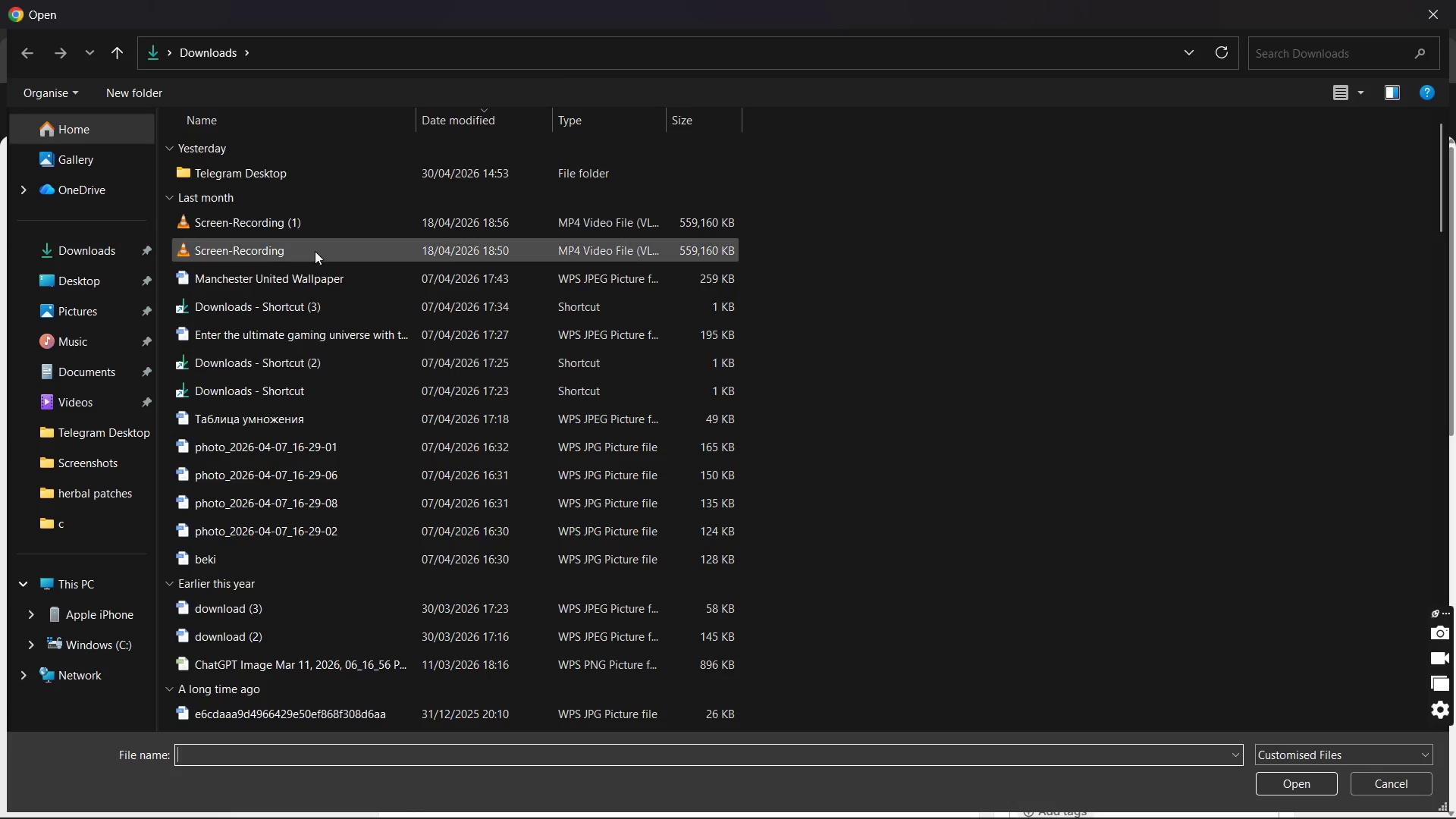 
left_click([108, 241])
 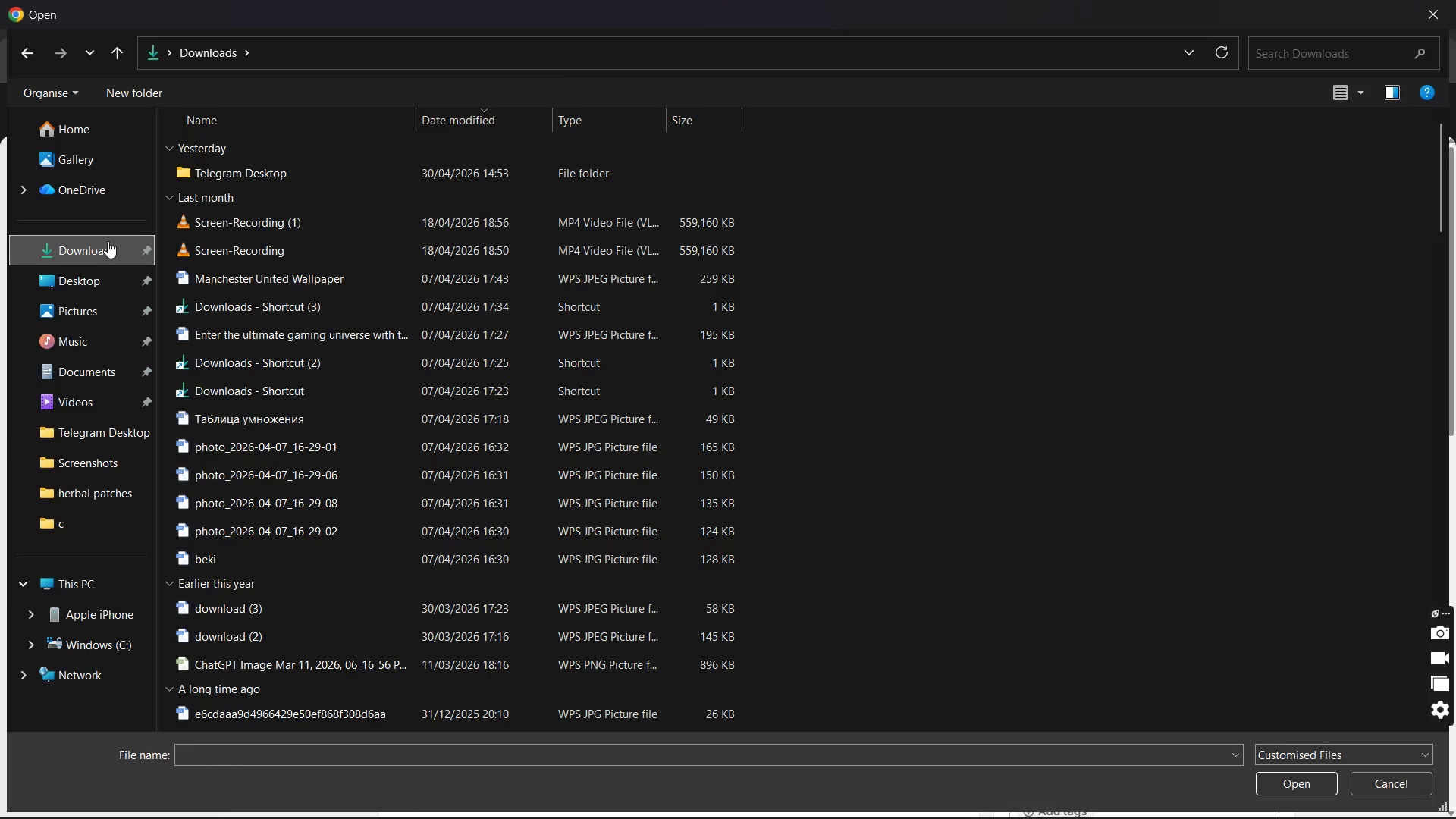 
wait(10.95)
 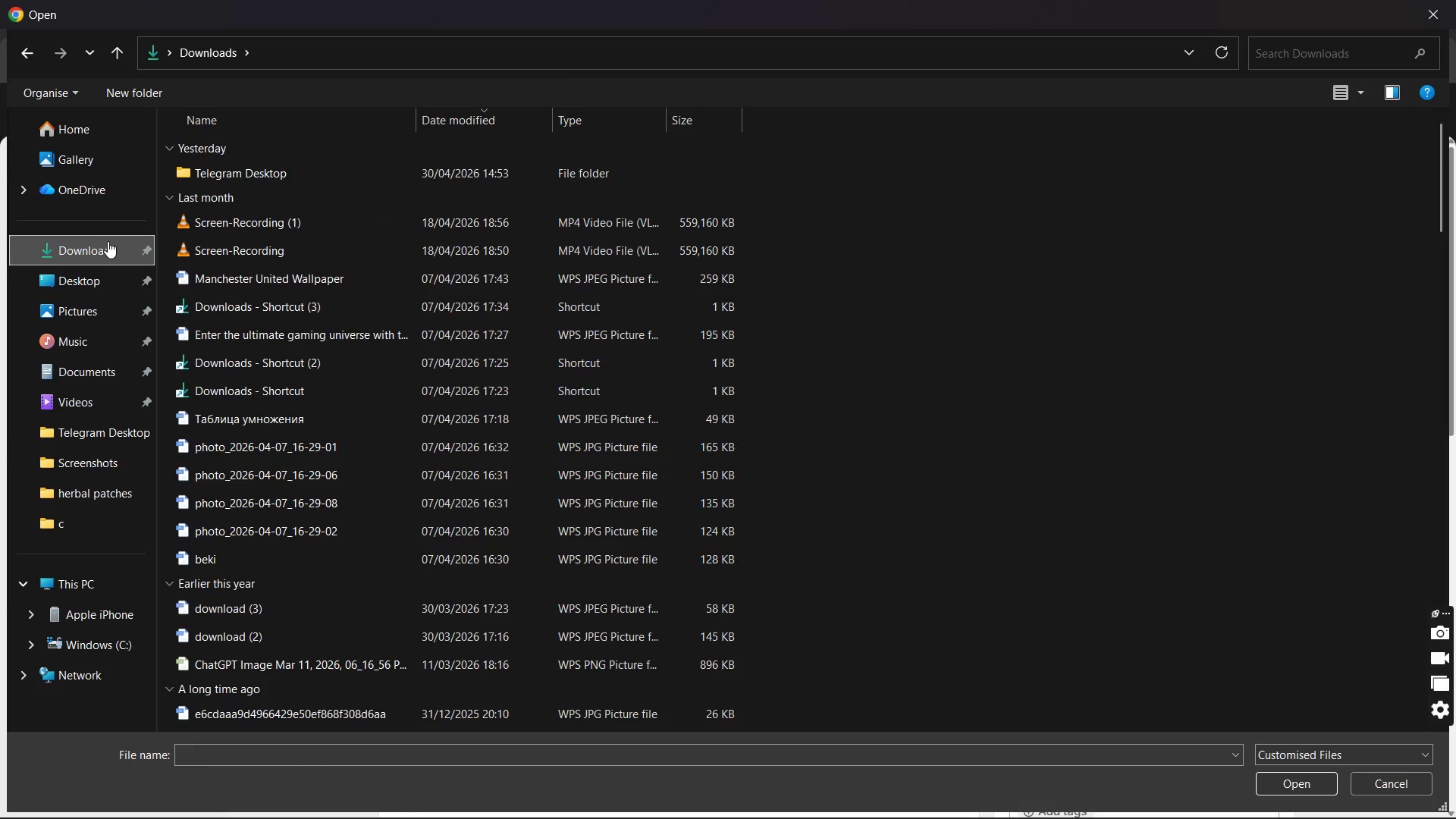 
left_click([93, 280])
 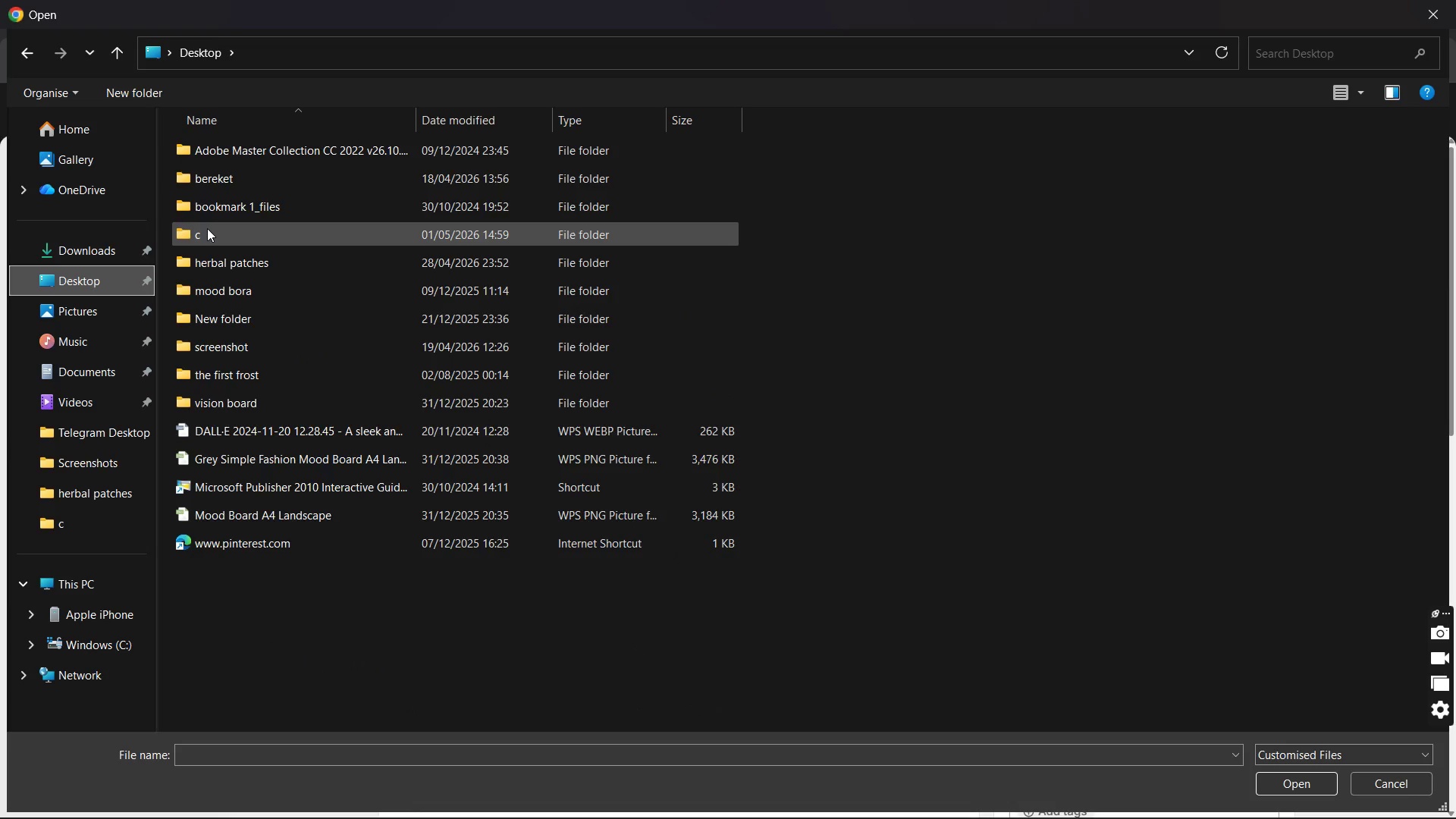 
double_click([207, 228])
 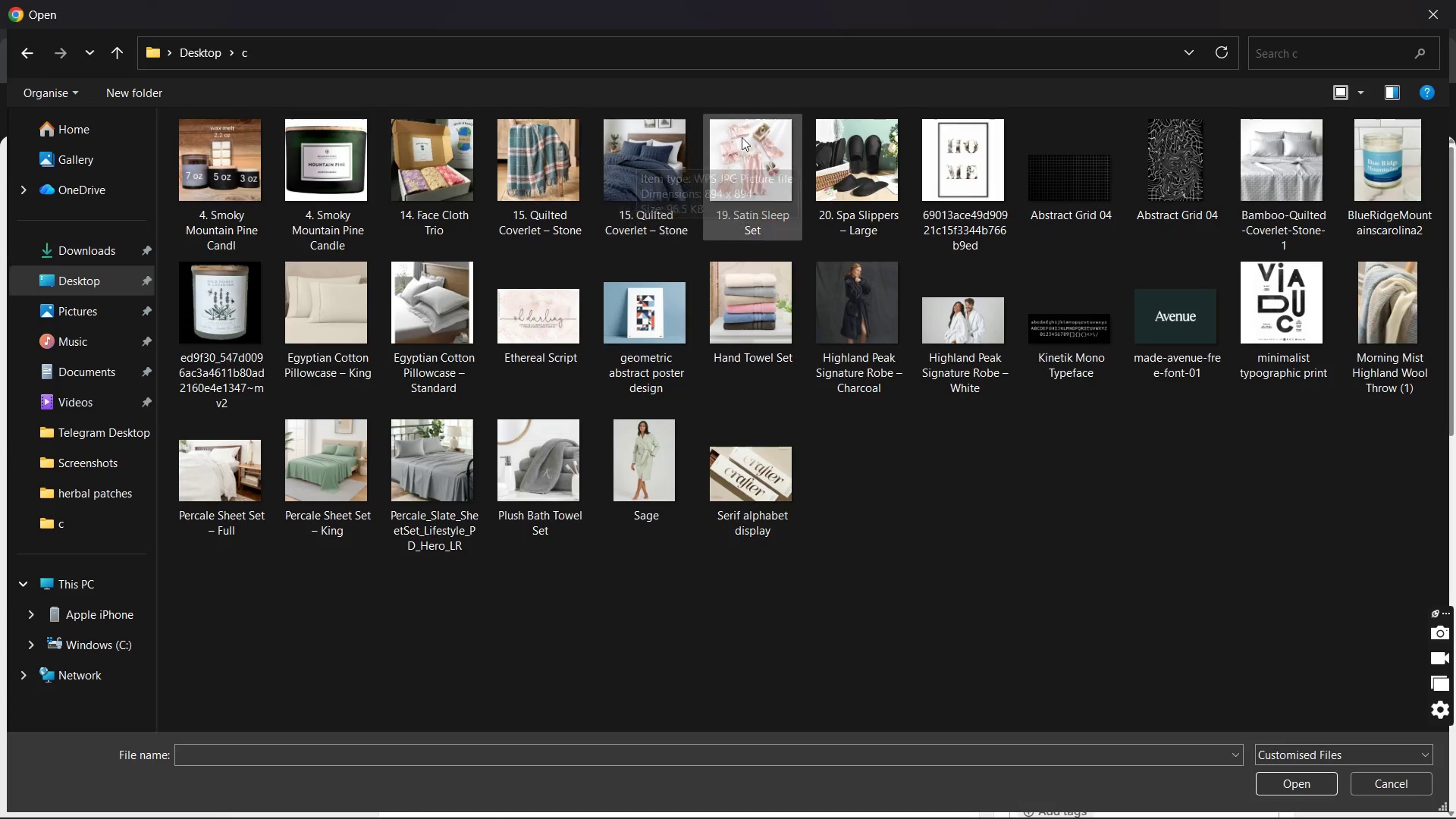 
wait(5.14)
 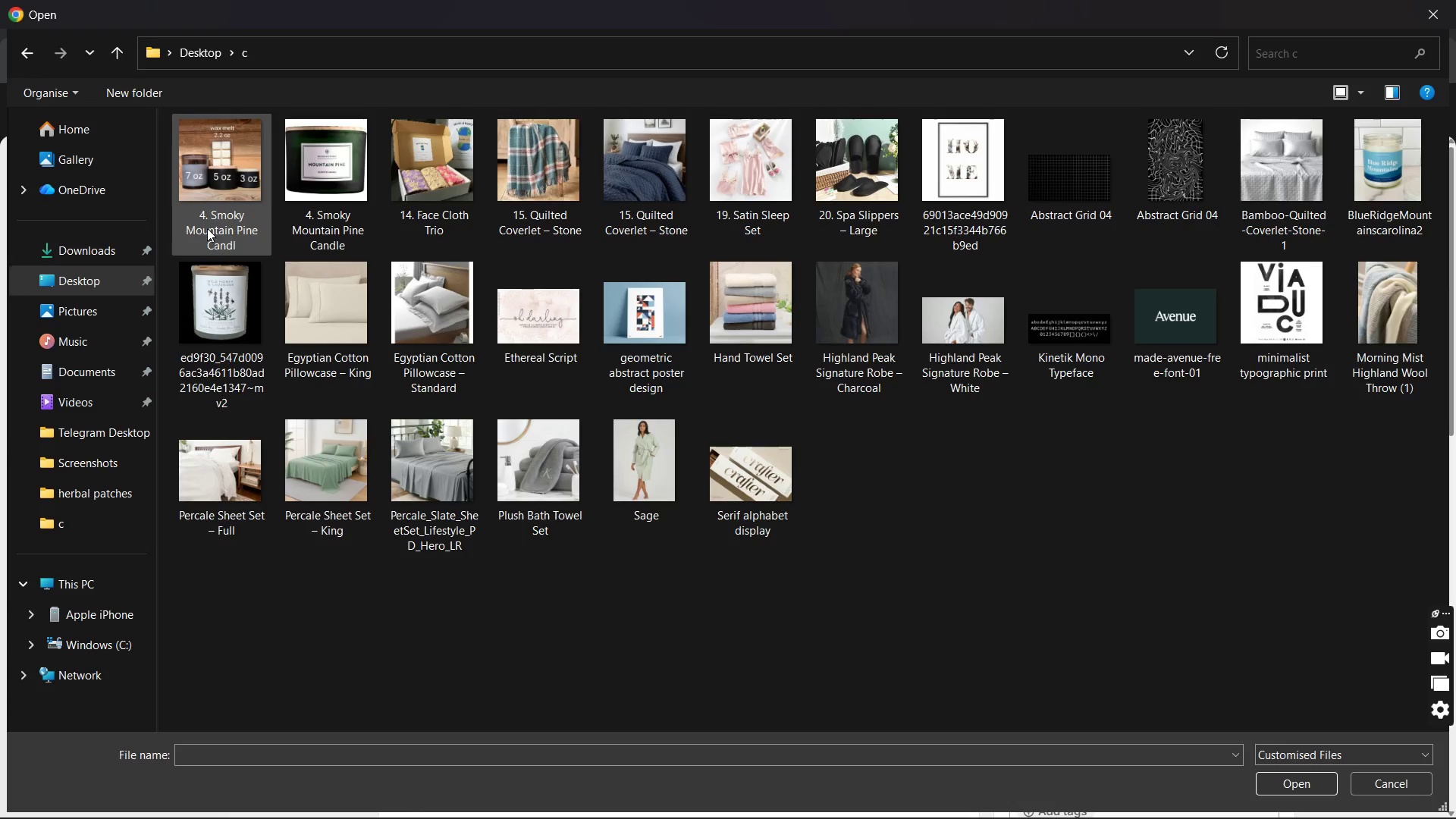 
double_click([880, 140])
 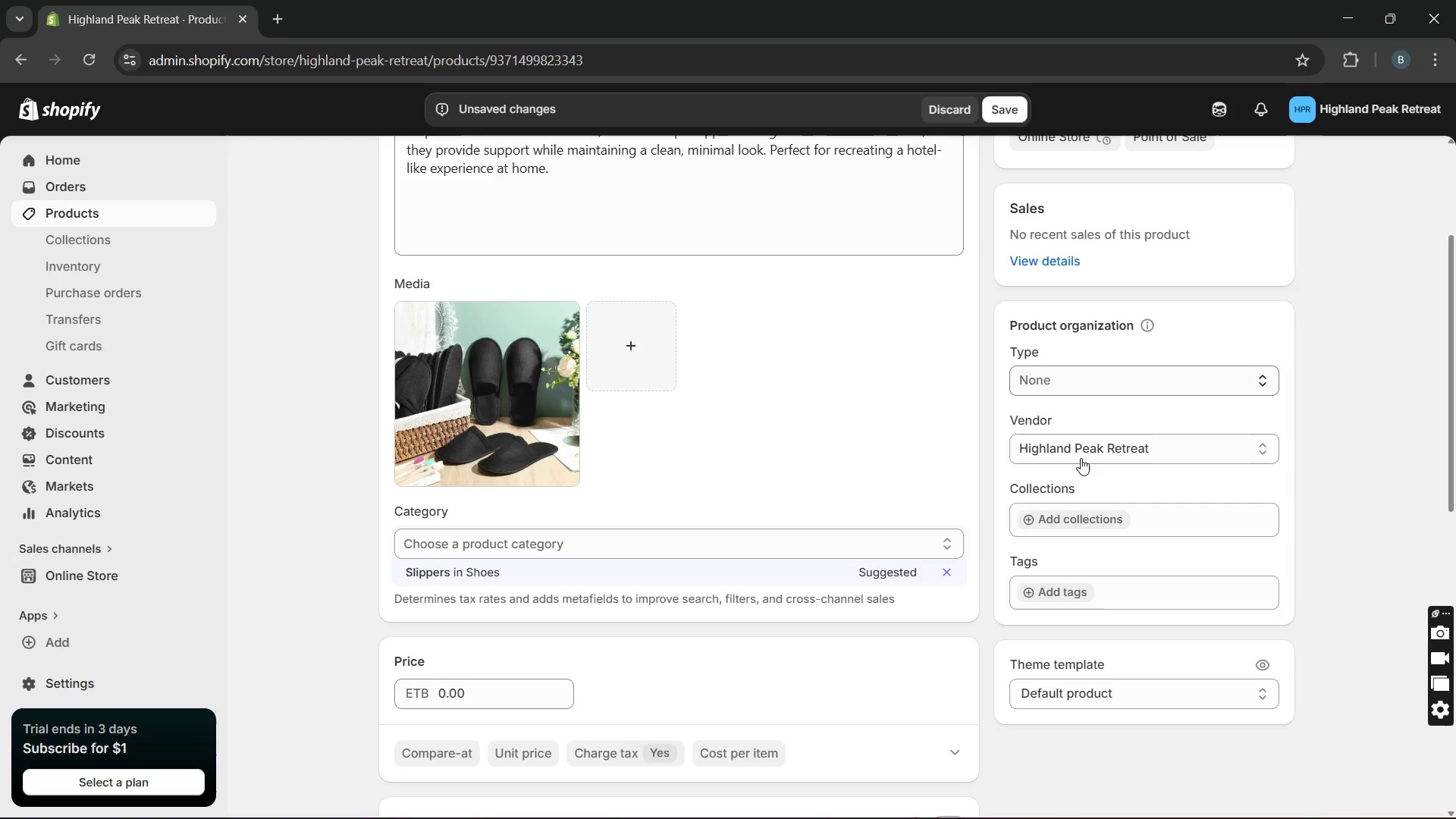 
wait(20.47)
 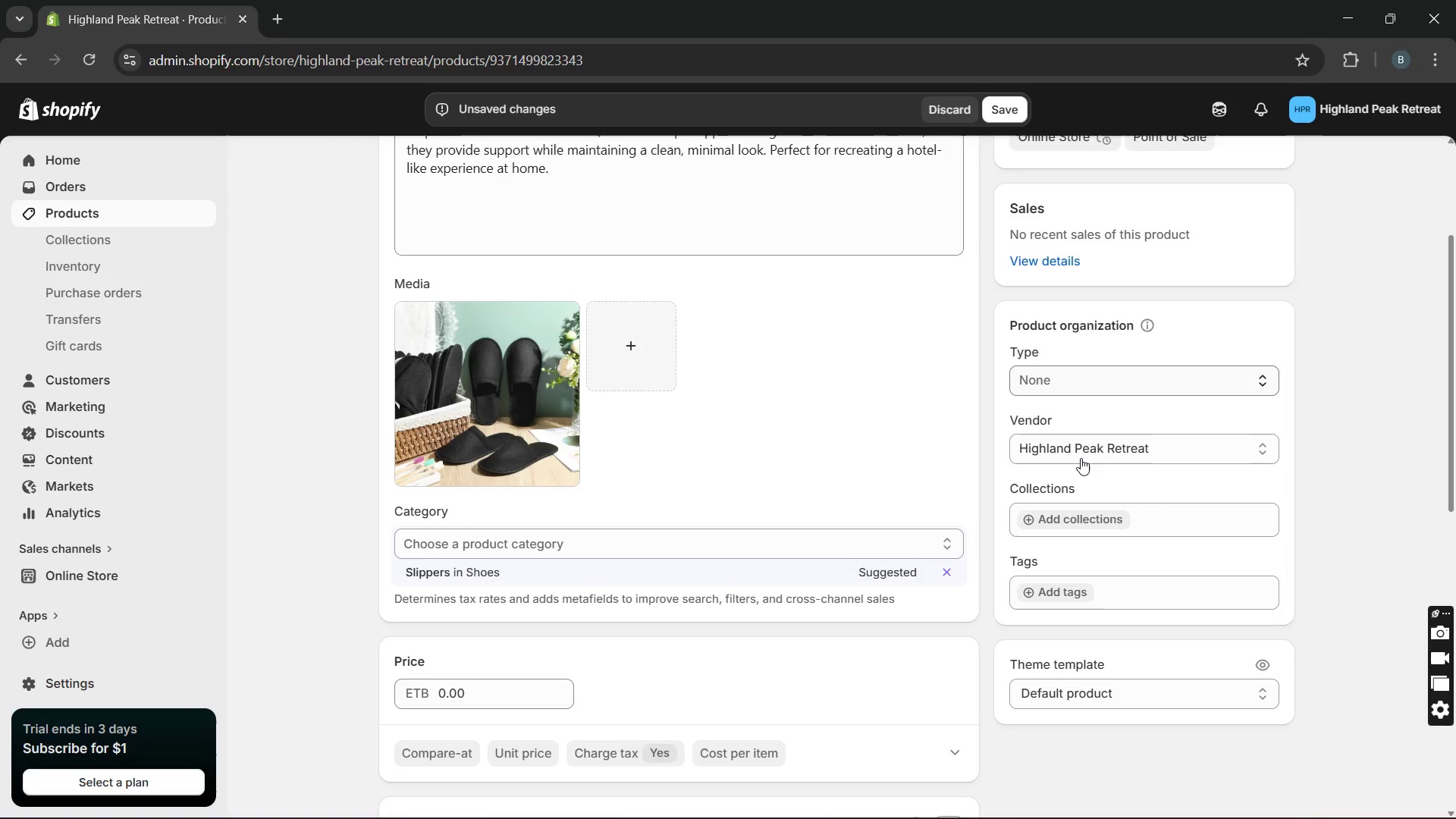 
left_click([513, 419])
 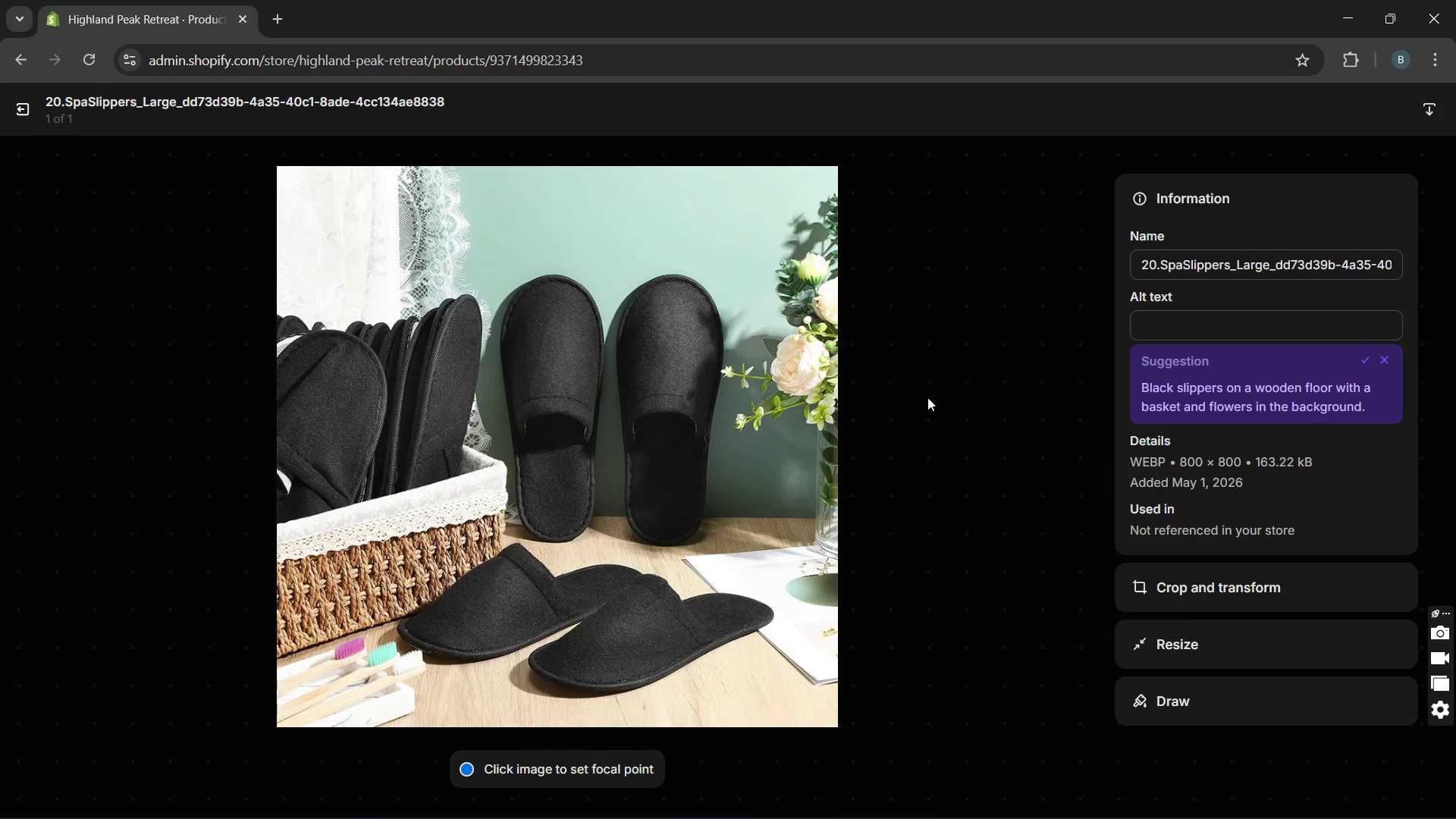 
wait(9.33)
 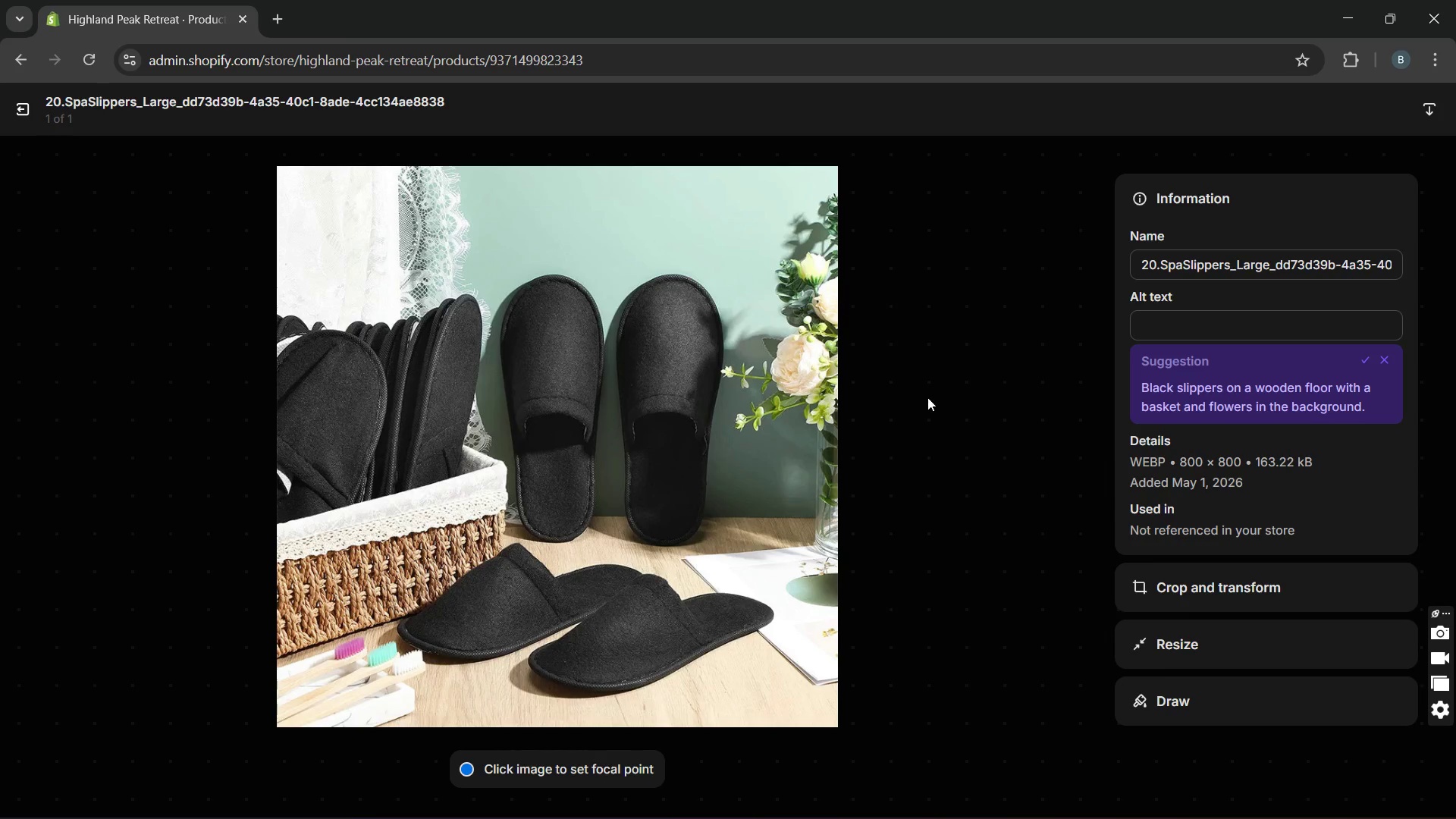 
left_click([1360, 364])
 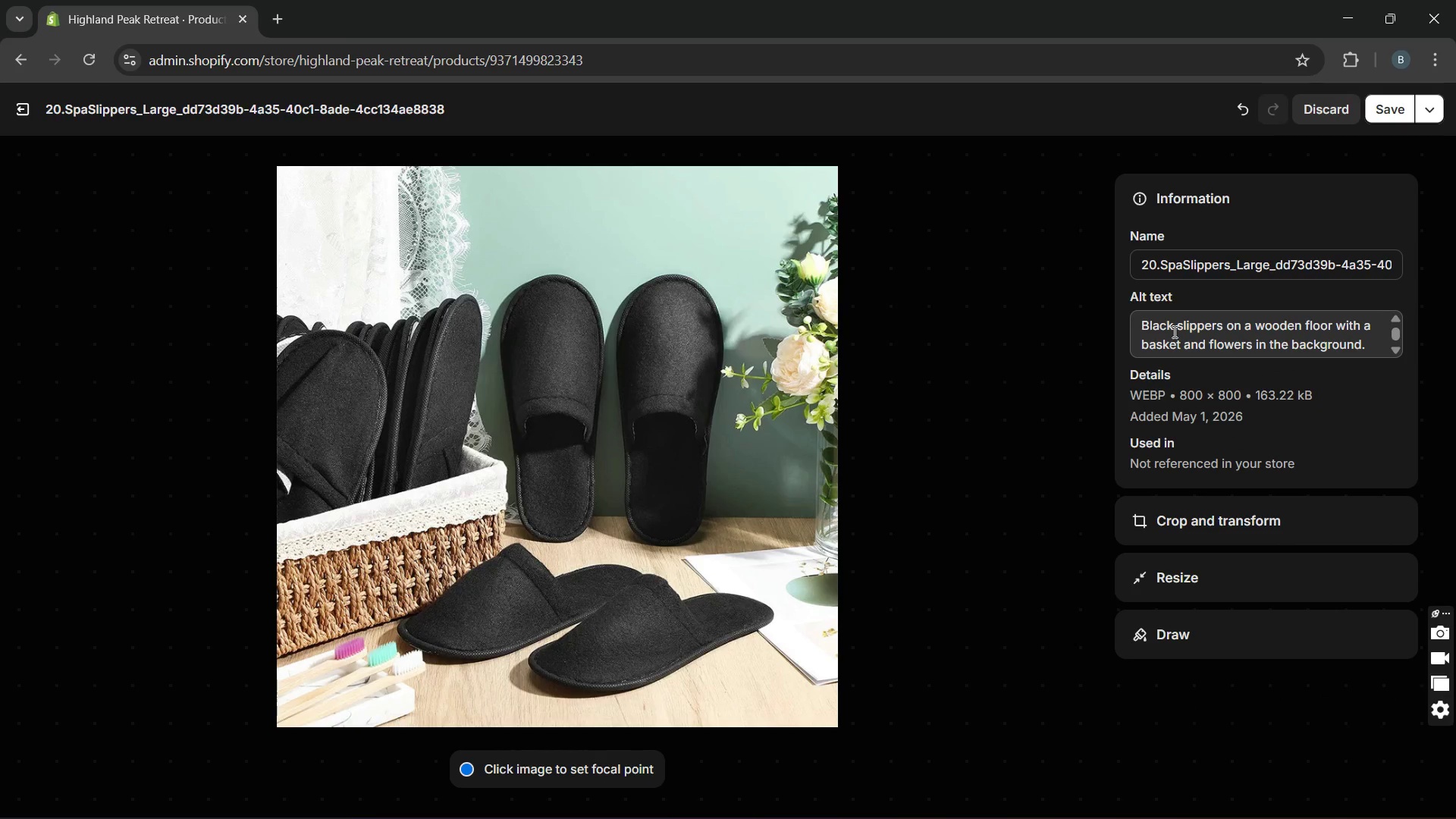 
wait(5.91)
 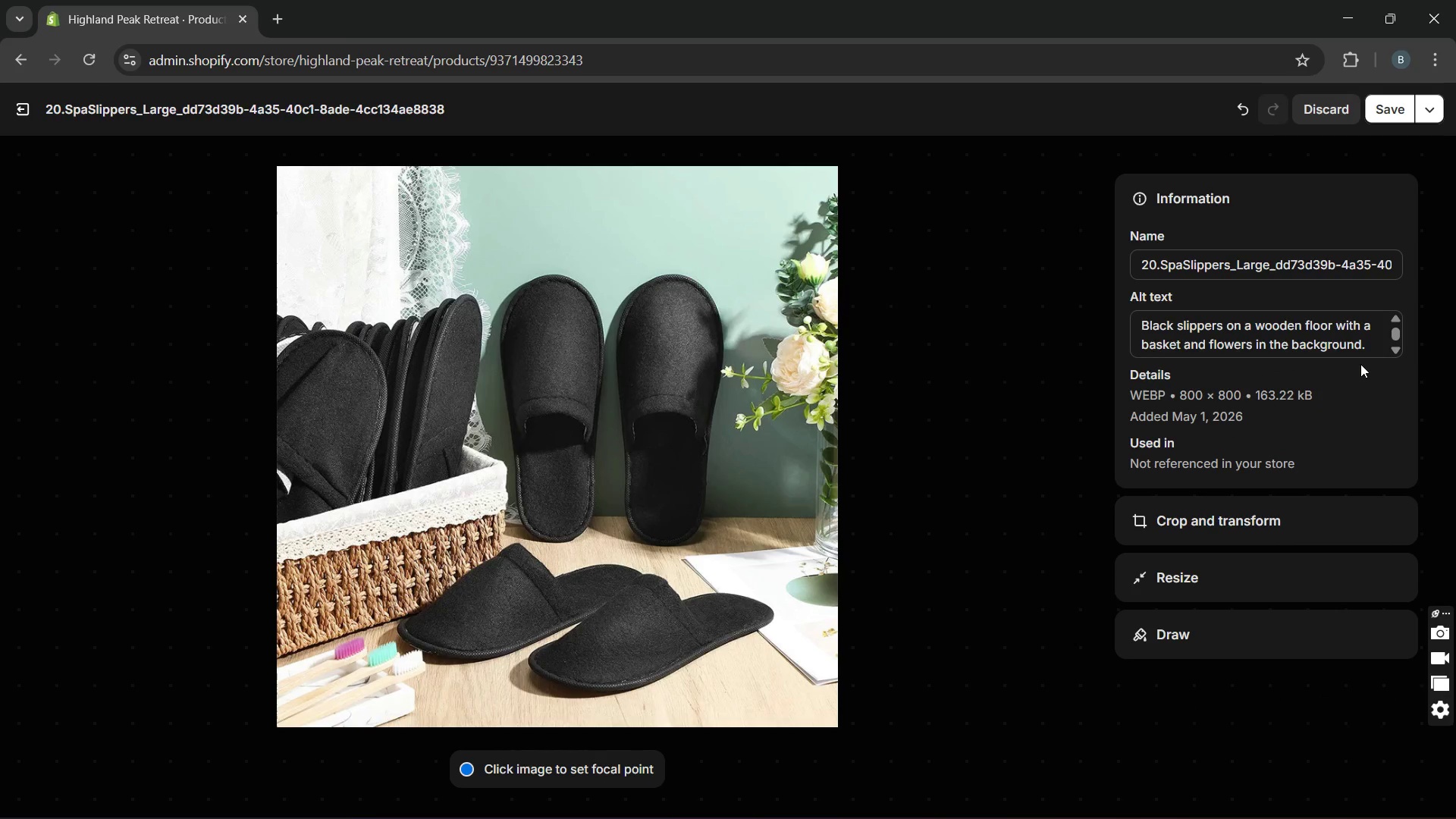 
left_click([1173, 331])
 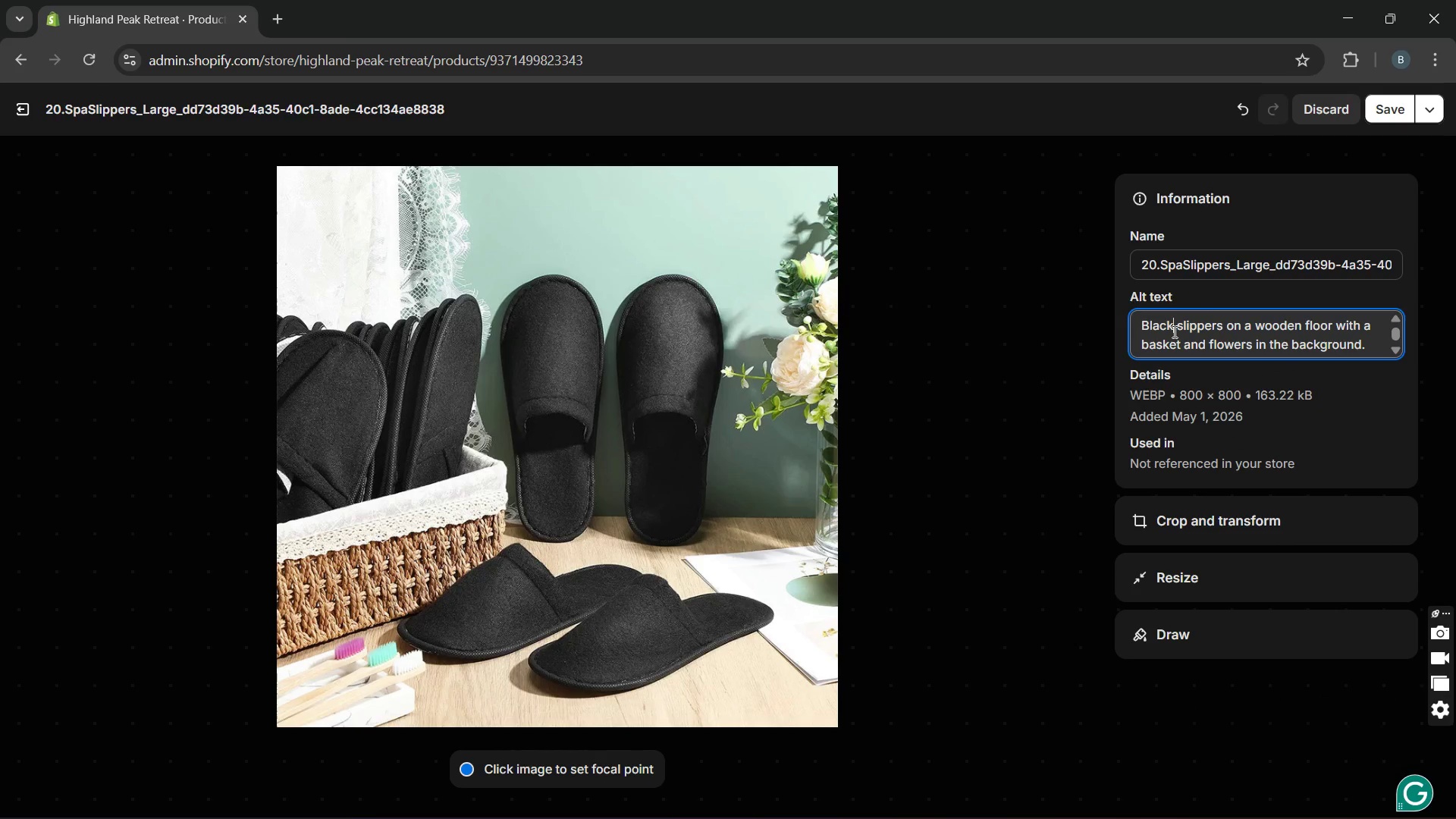 
type( soft)
 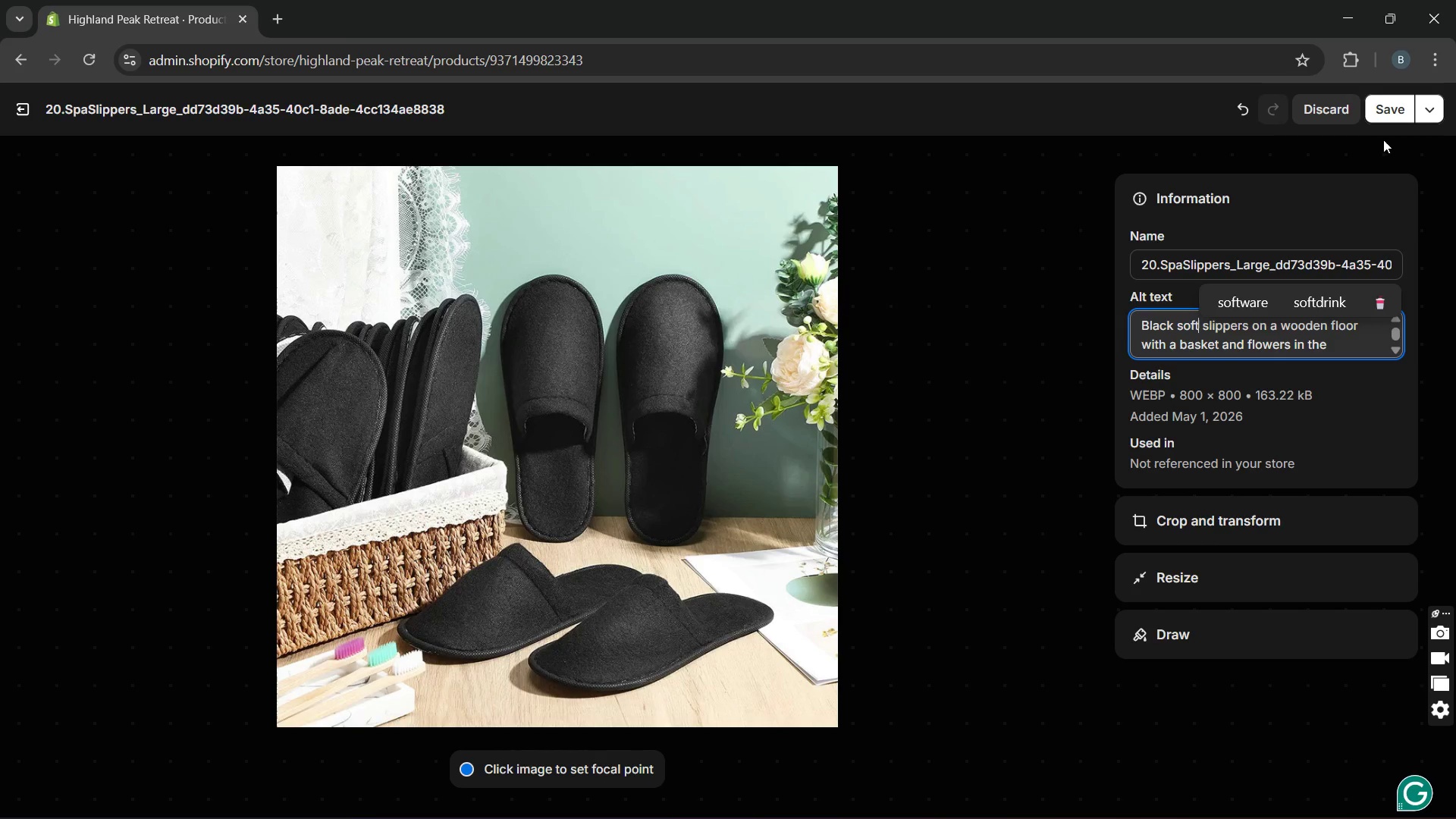 
left_click([1392, 117])
 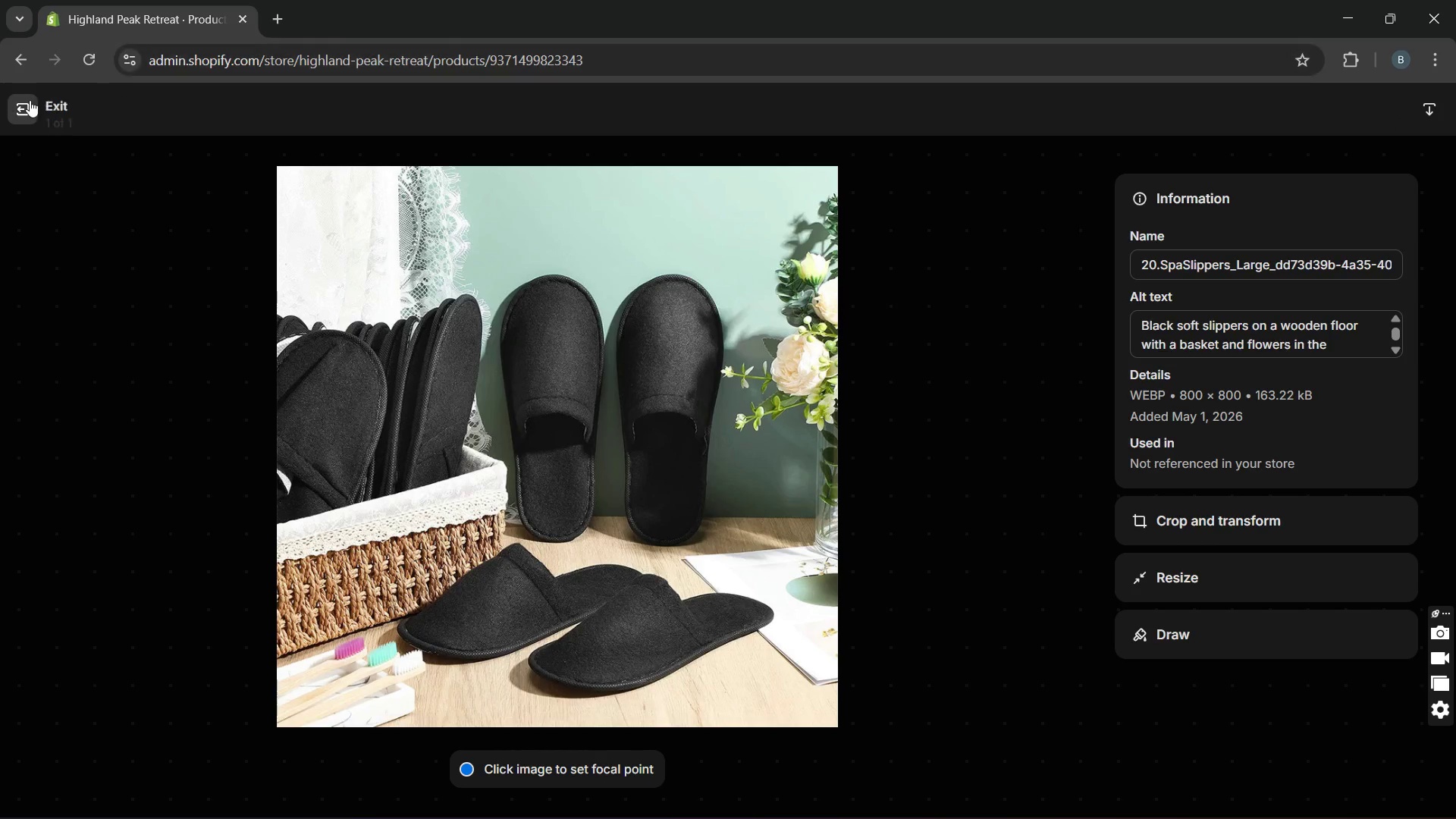 
left_click([11, 107])
 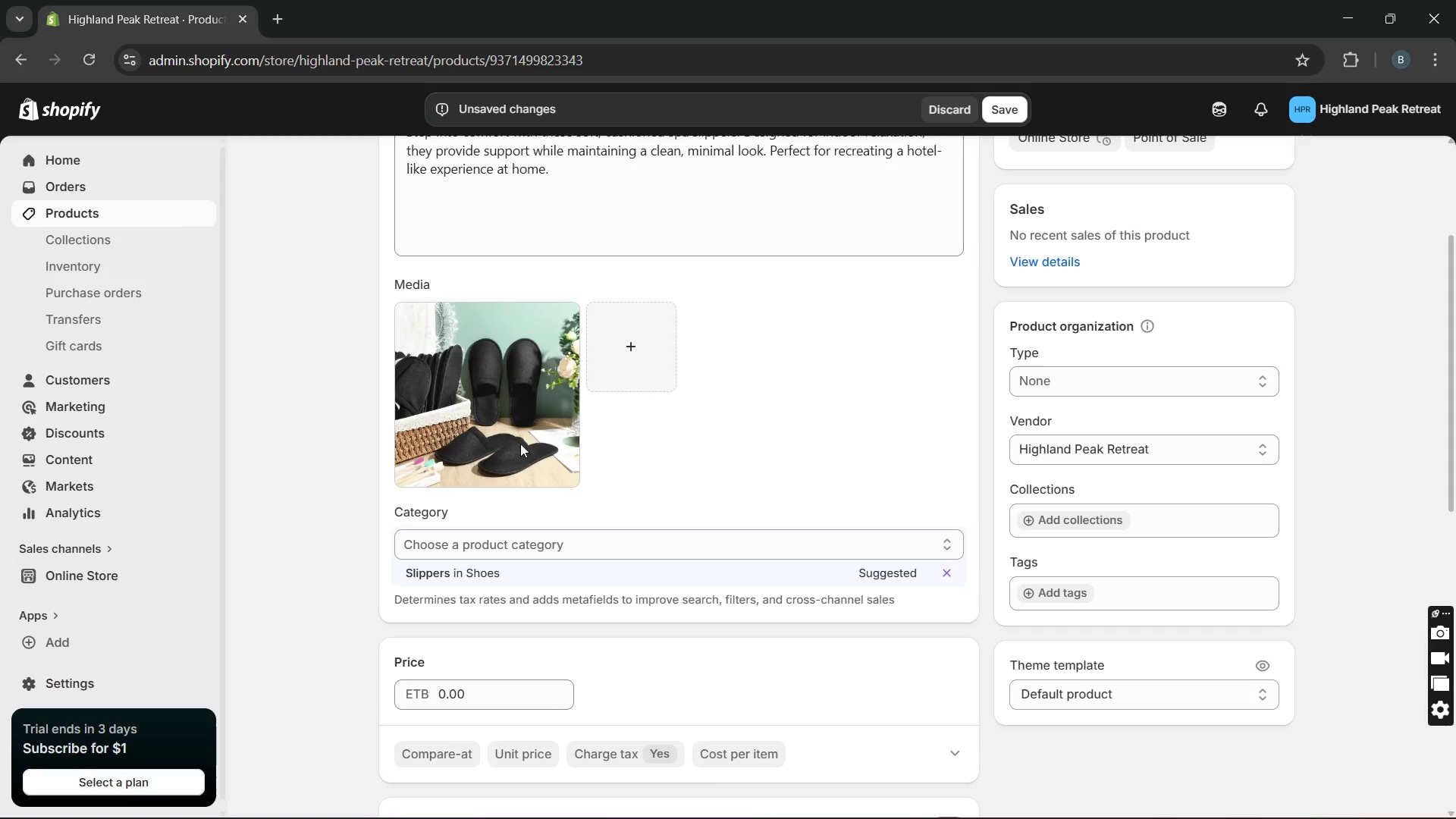 
mouse_move([654, 527])
 